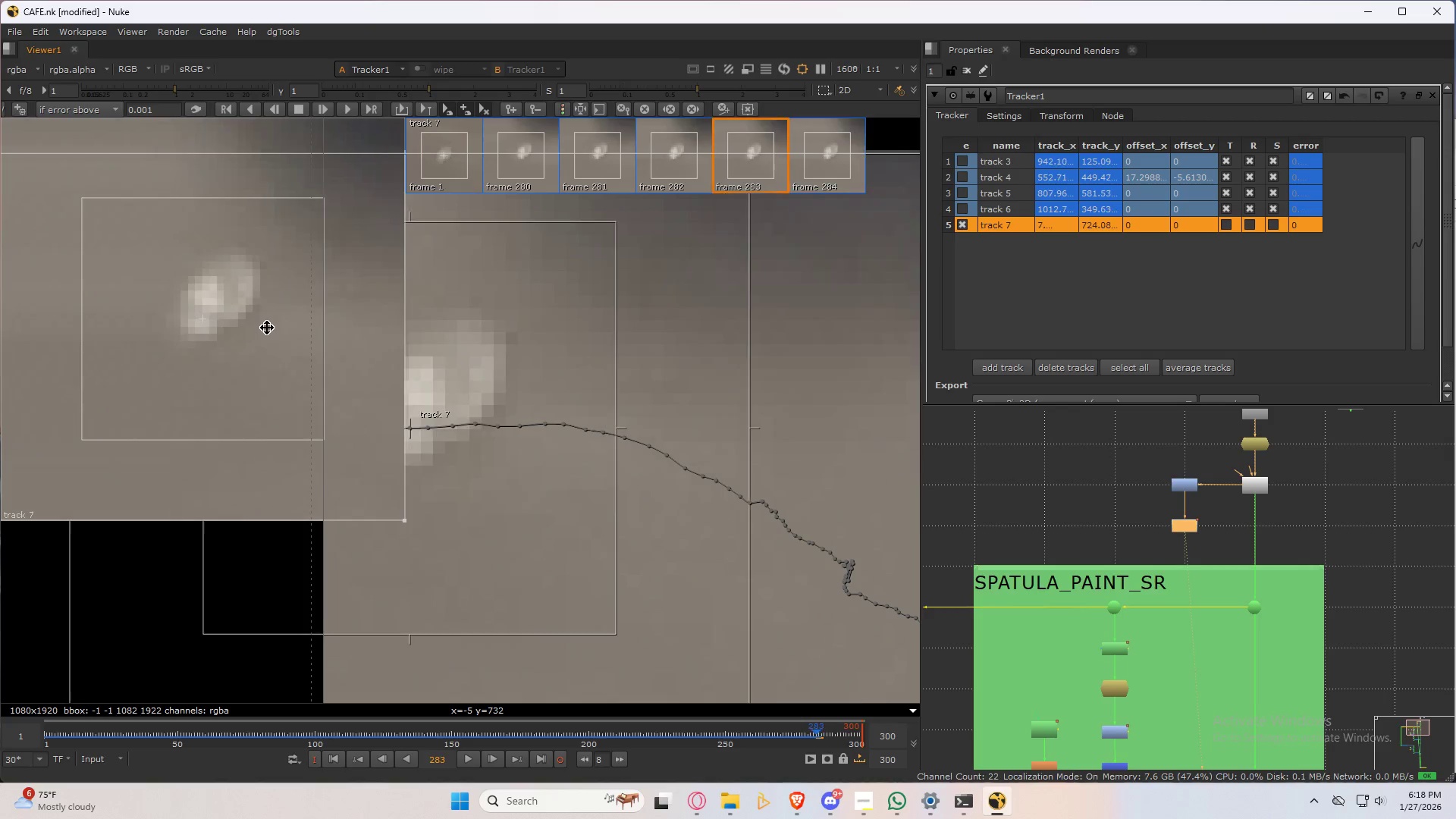 
key(ArrowLeft)
 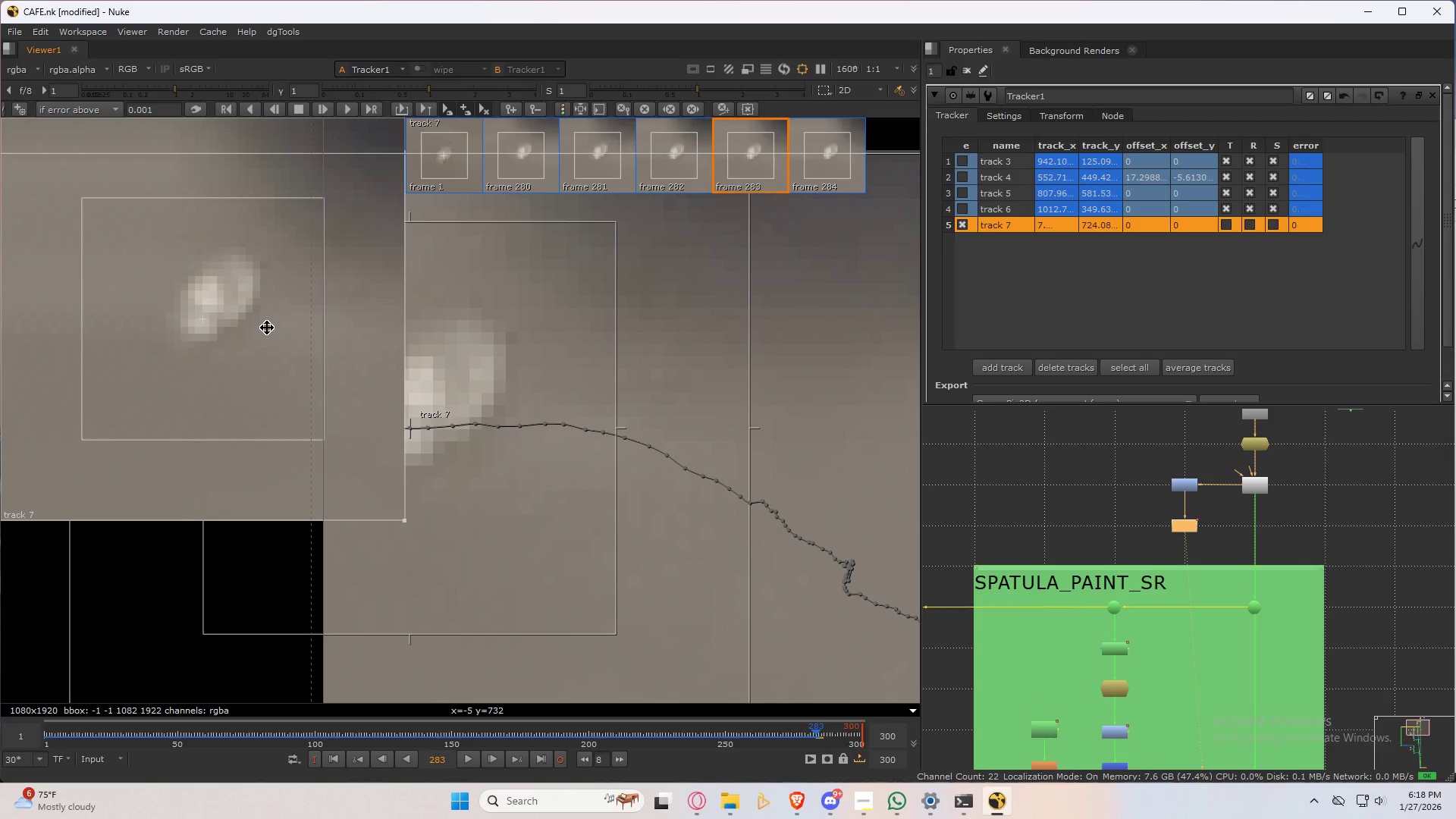 
key(ArrowRight)
 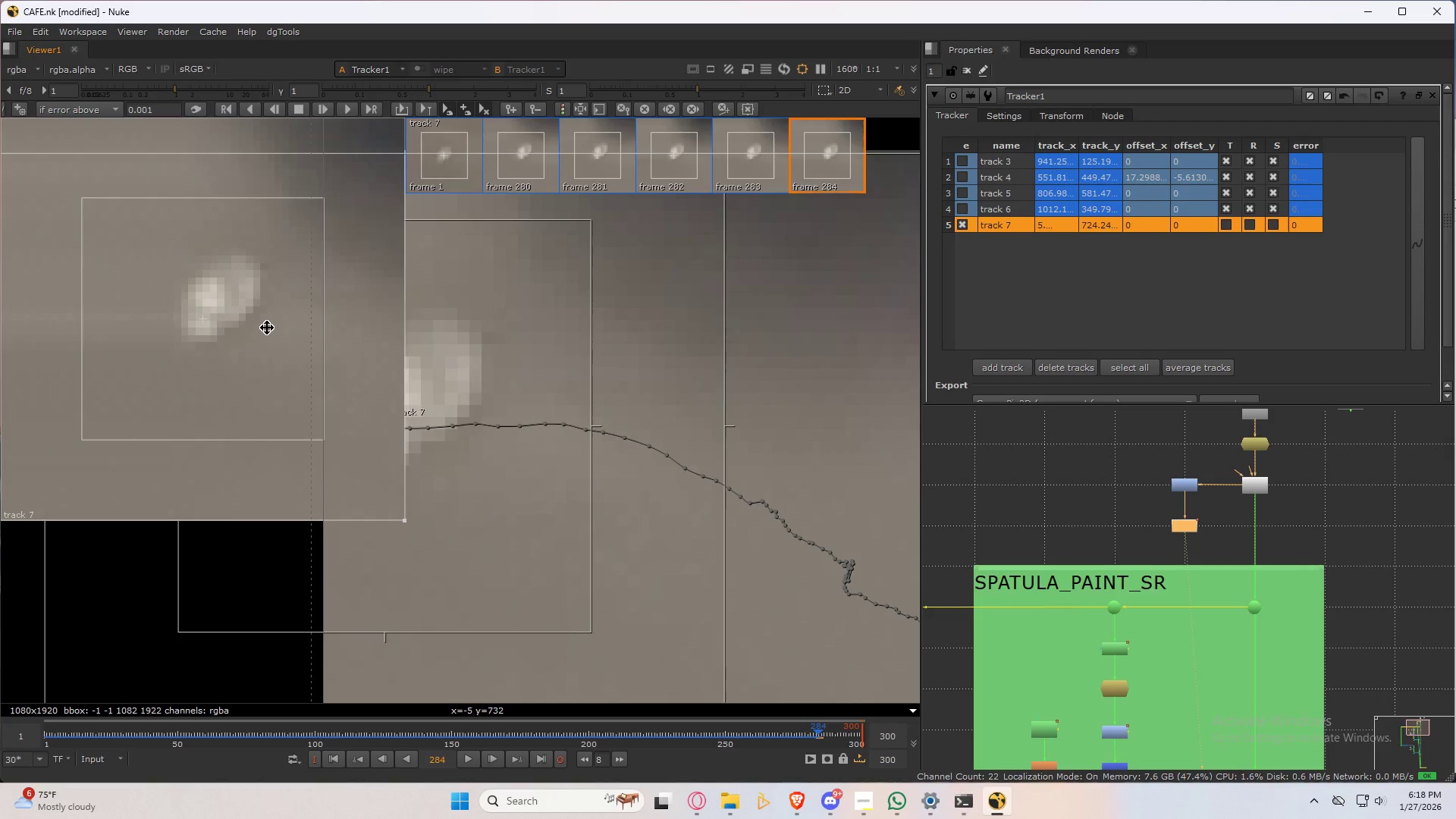 
key(ArrowLeft)
 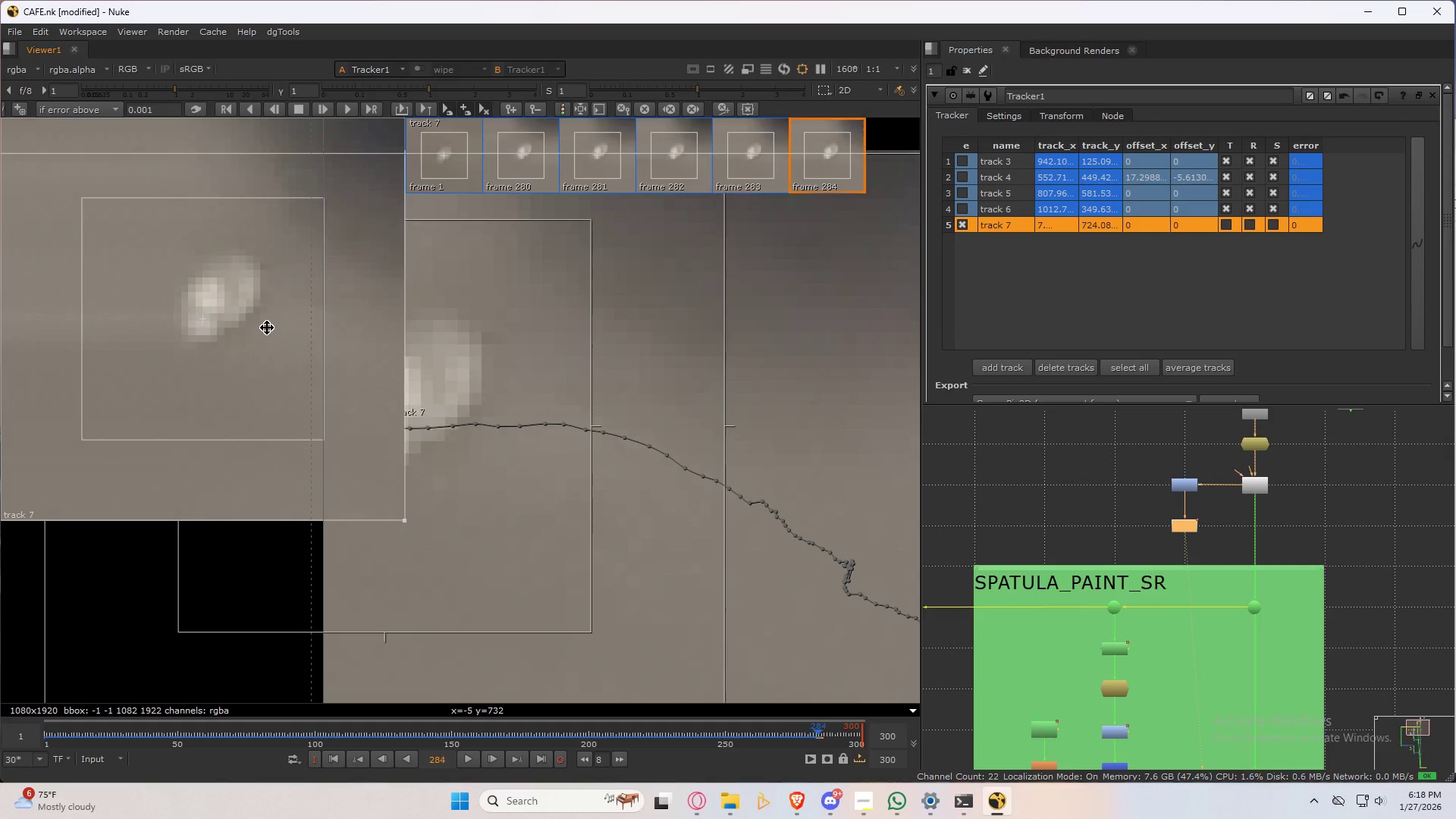 
key(ArrowRight)
 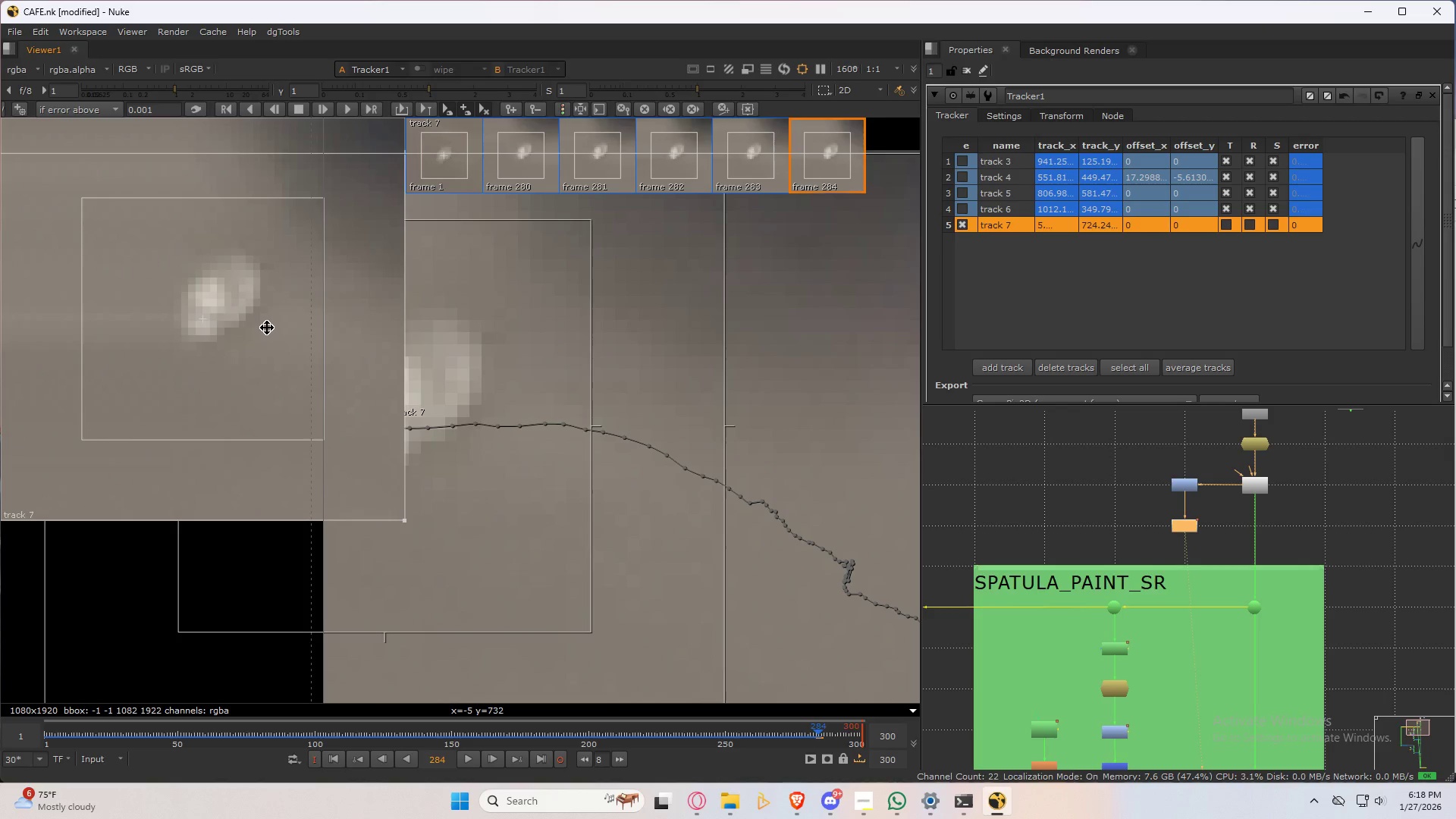 
key(ArrowLeft)
 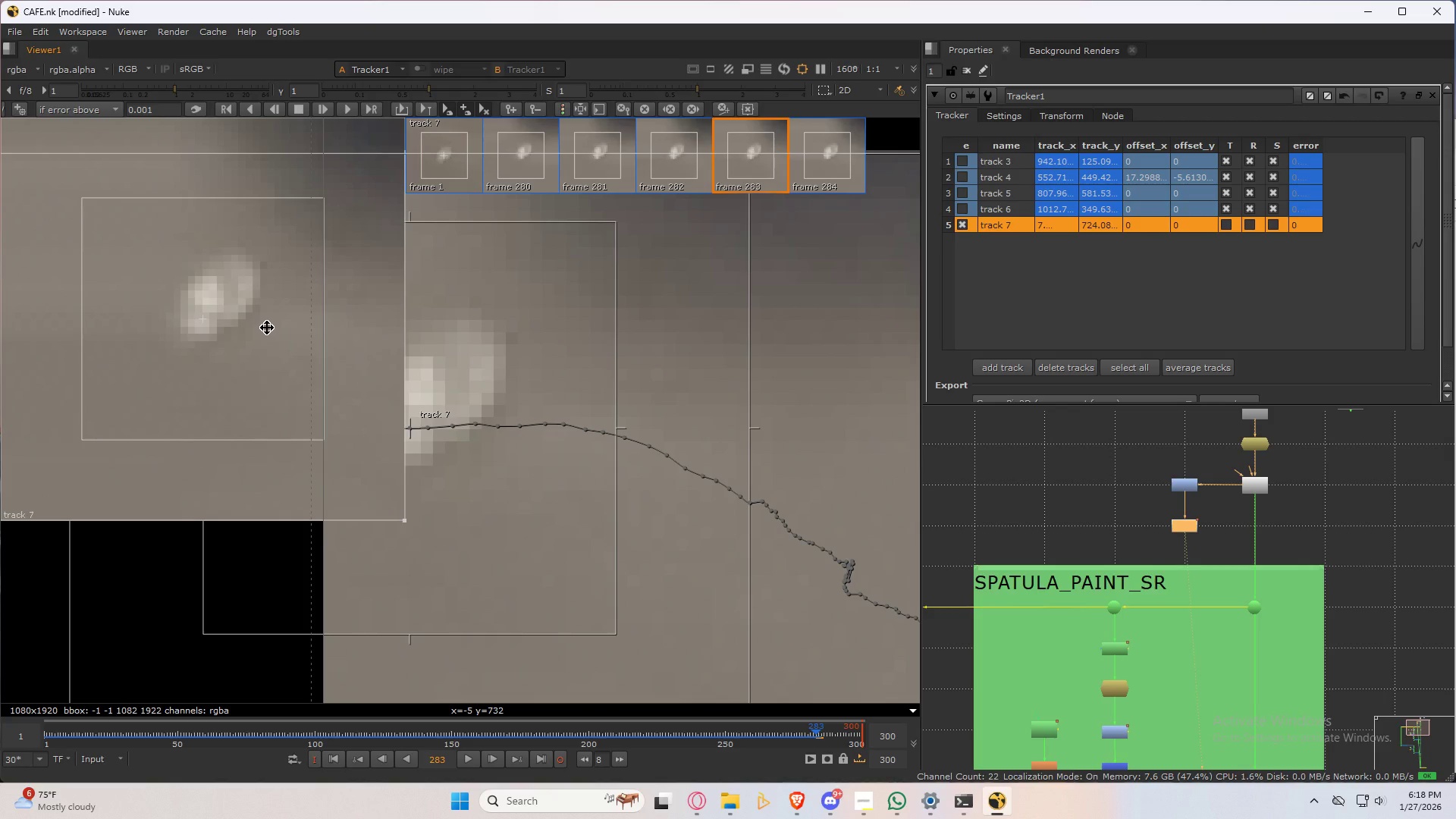 
key(ArrowRight)
 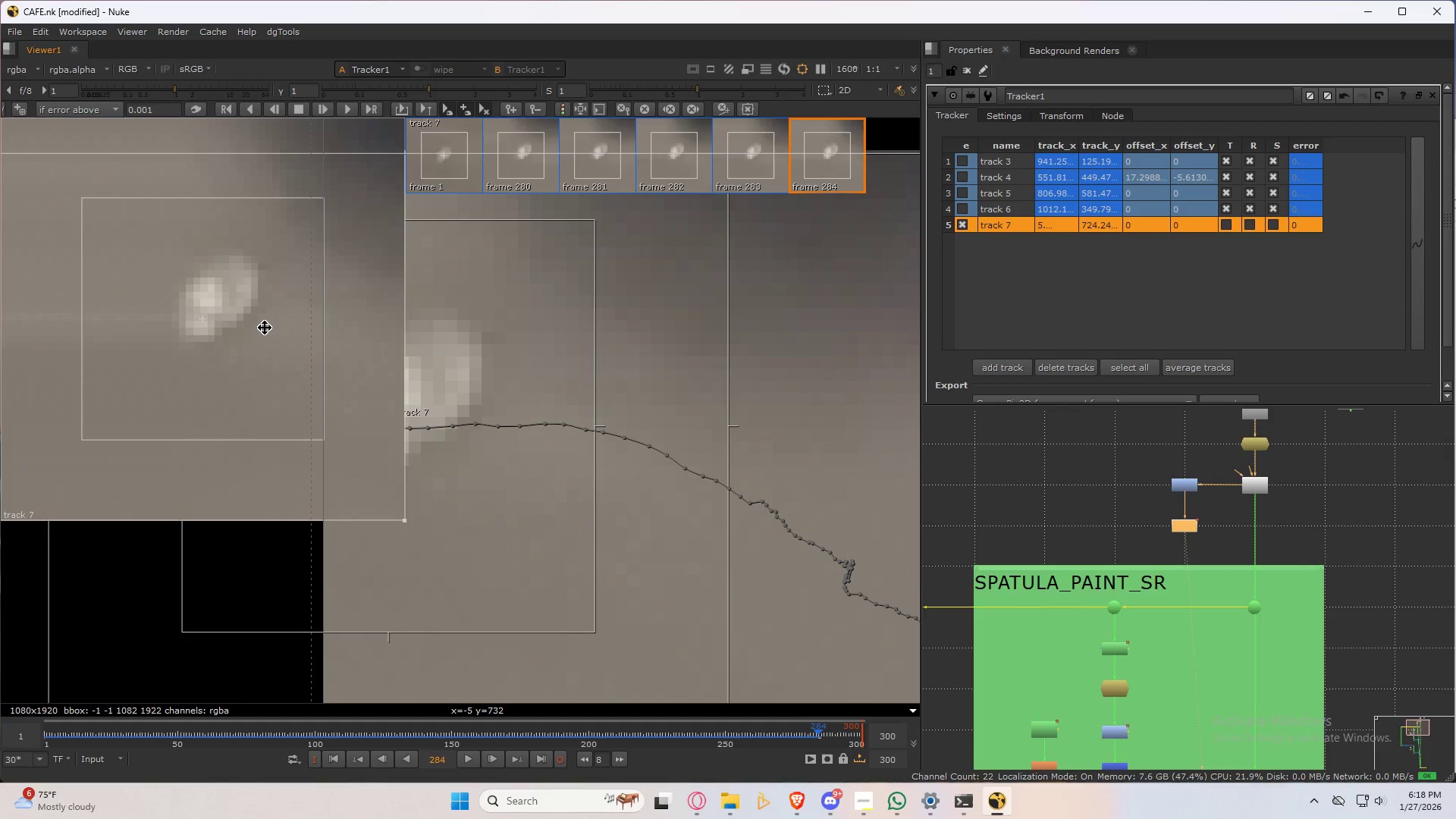 
key(ArrowRight)
 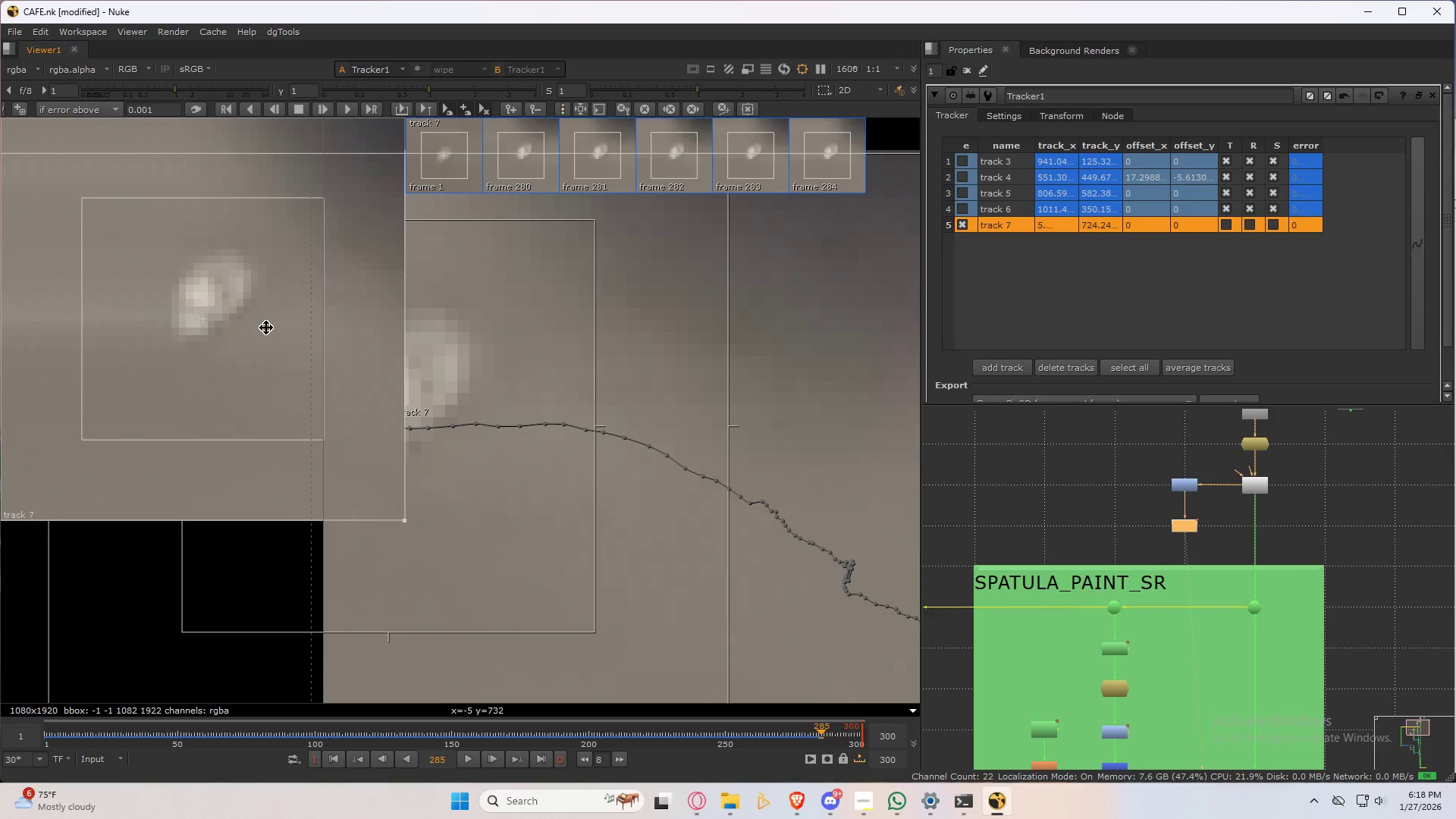 
key(ArrowLeft)
 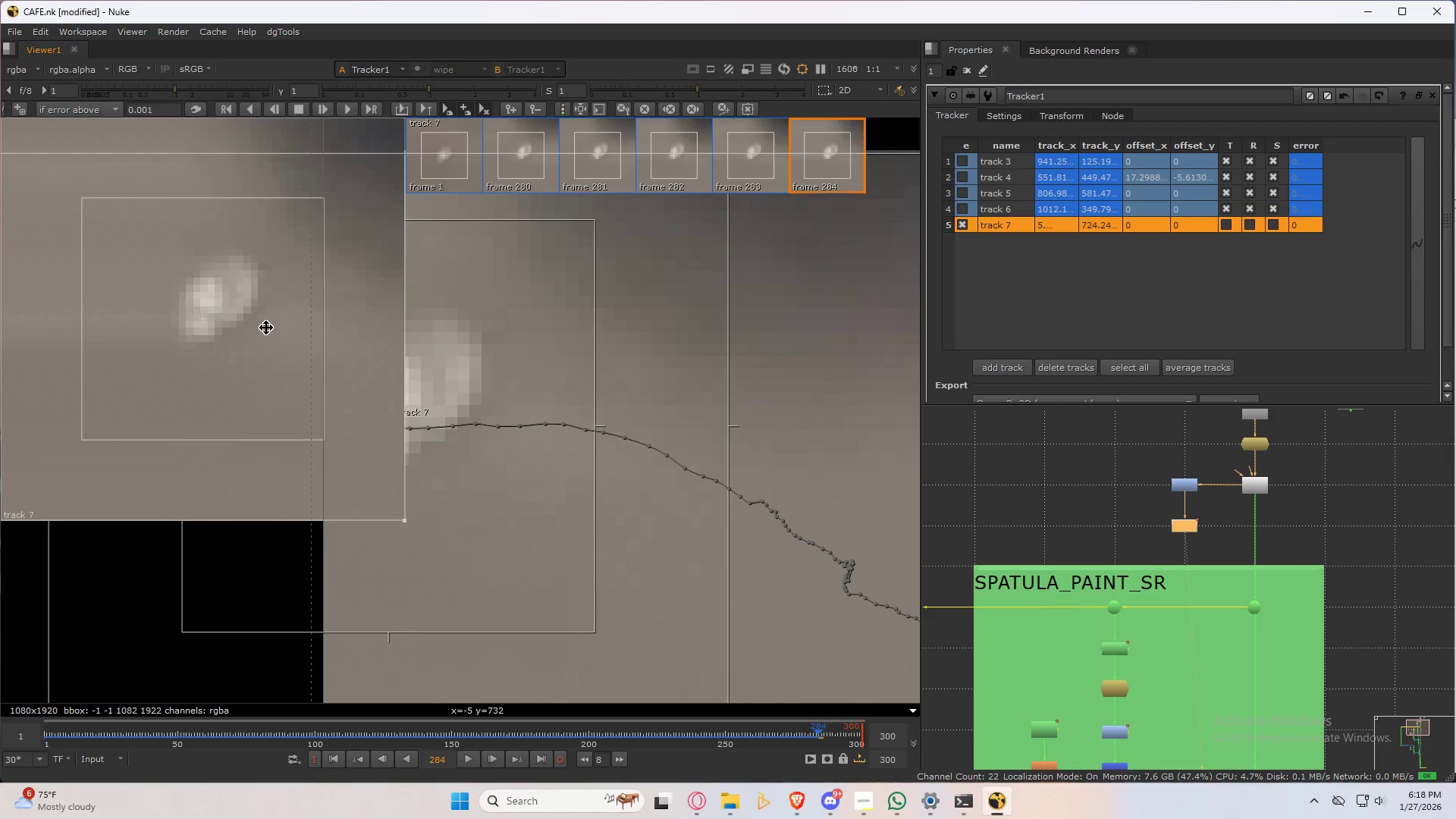 
key(ArrowLeft)
 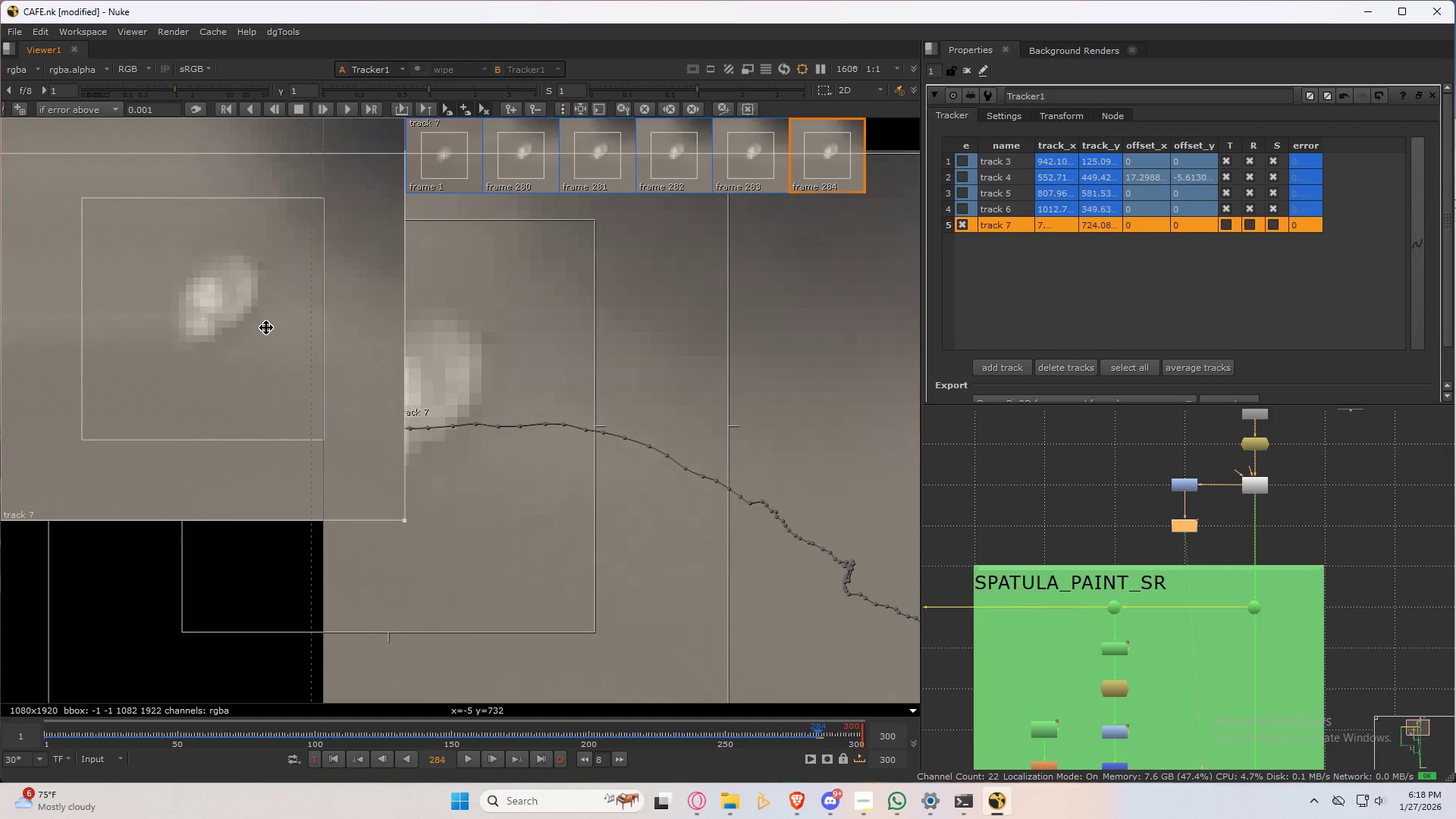 
key(ArrowRight)
 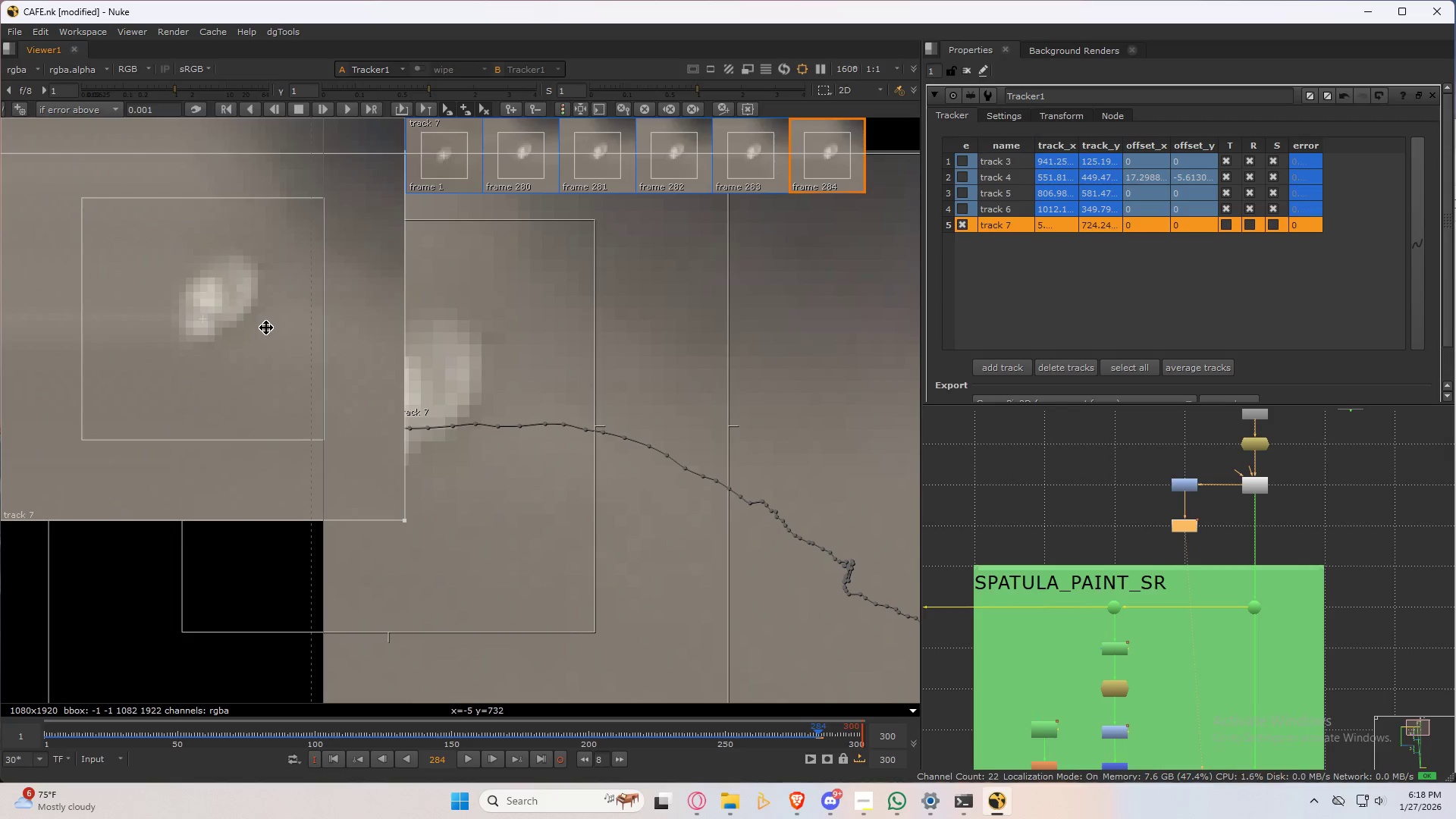 
key(ArrowLeft)
 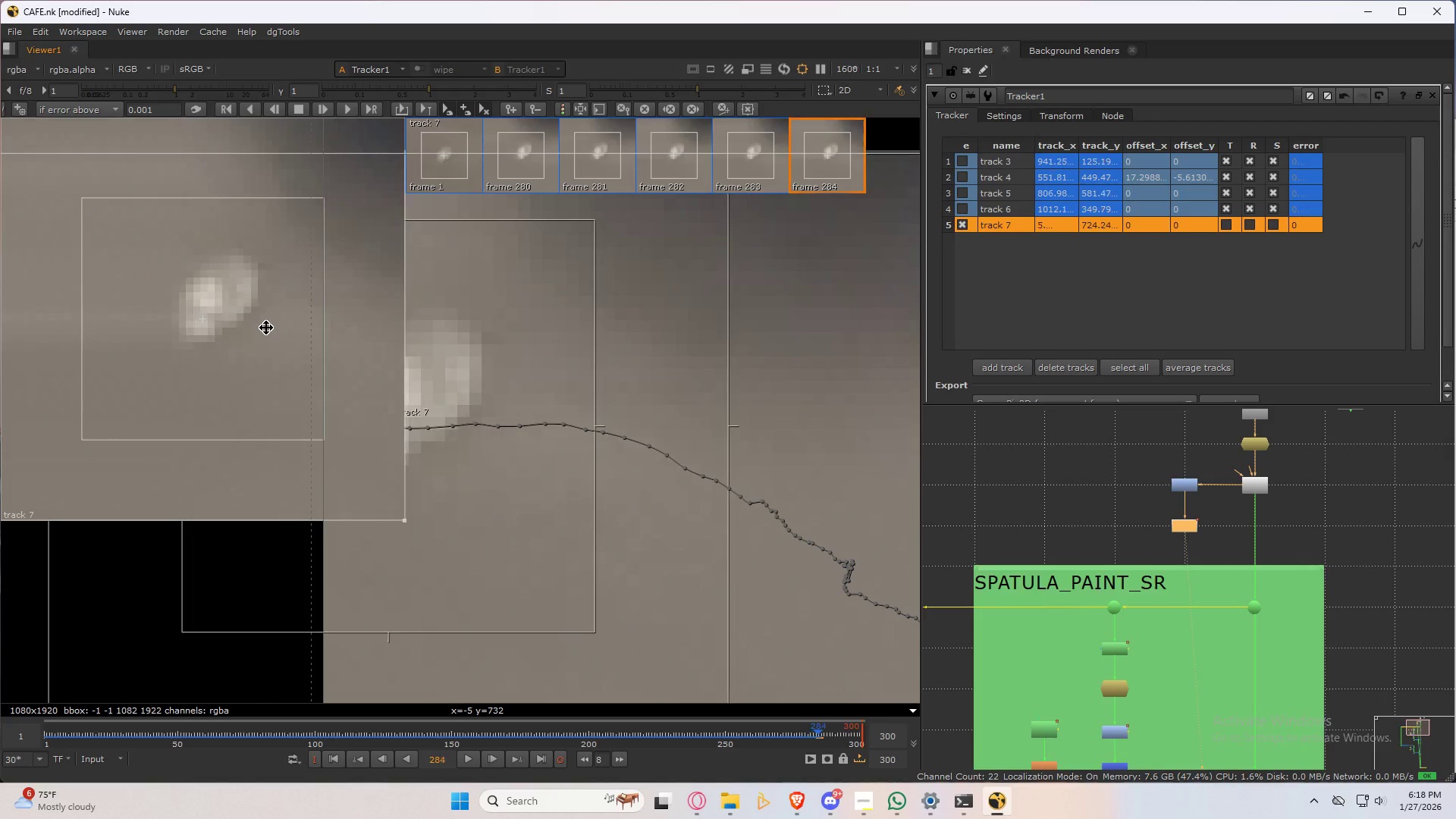 
key(ArrowRight)
 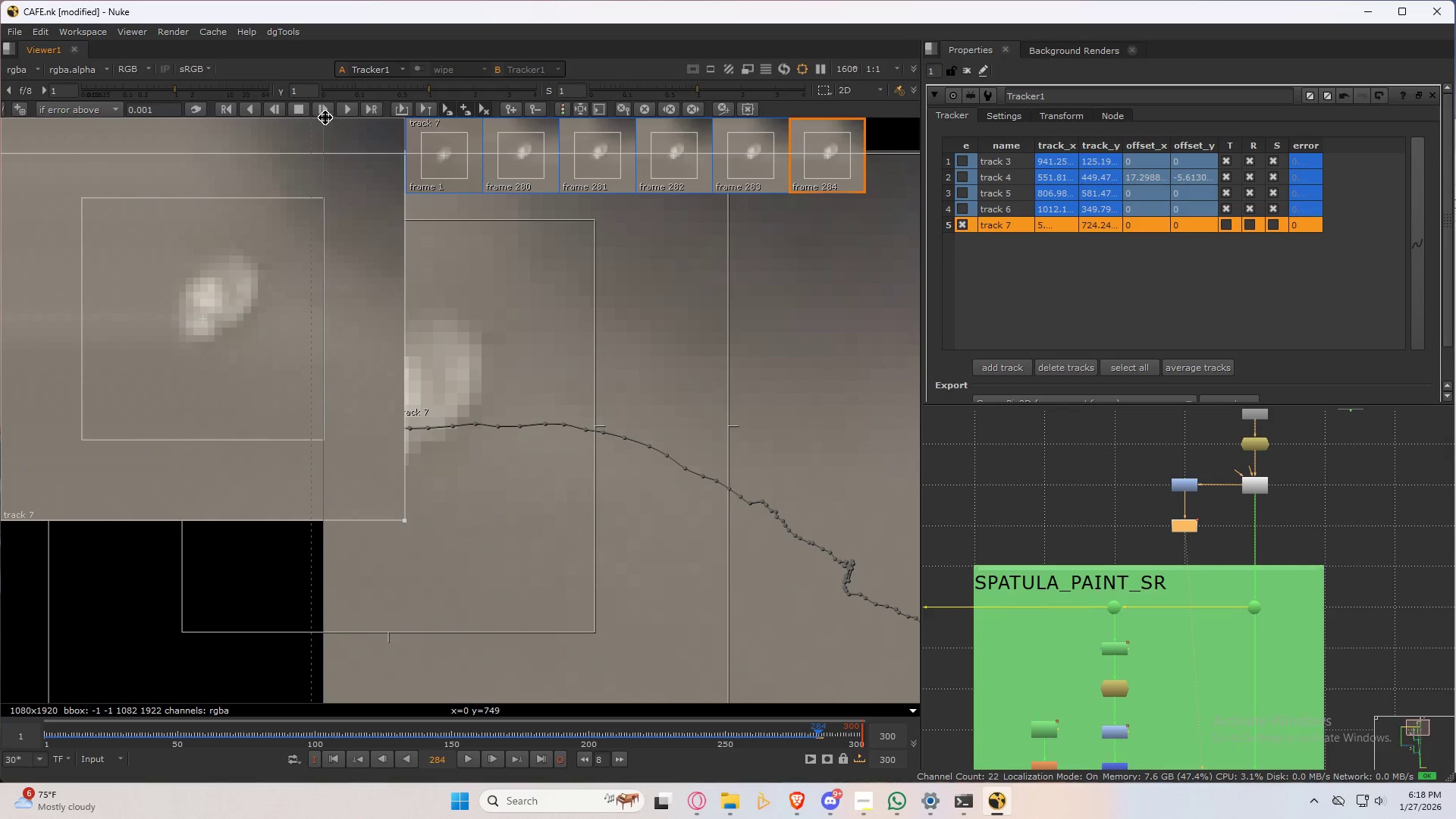 
left_click([324, 108])
 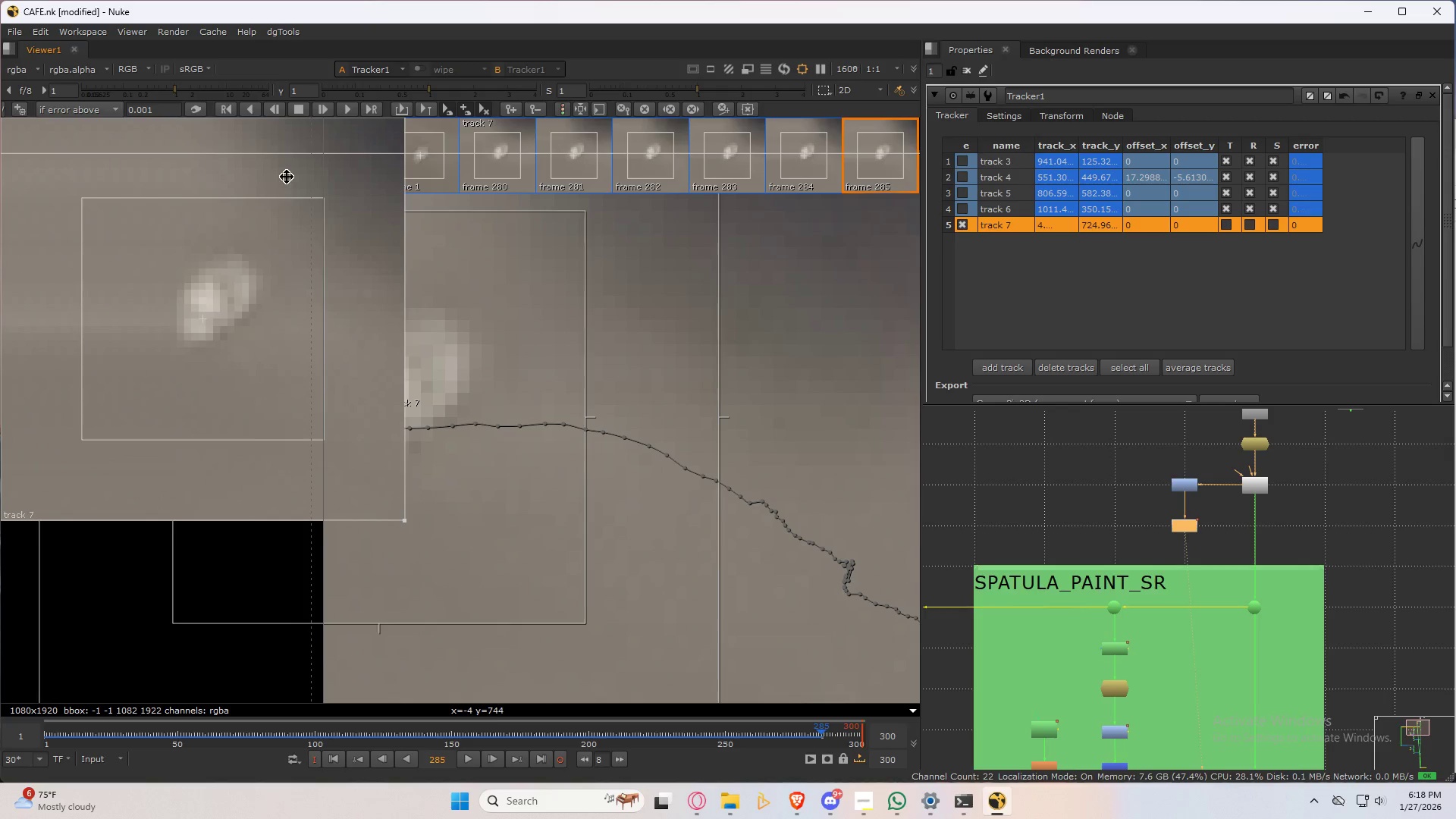 
key(ArrowLeft)
 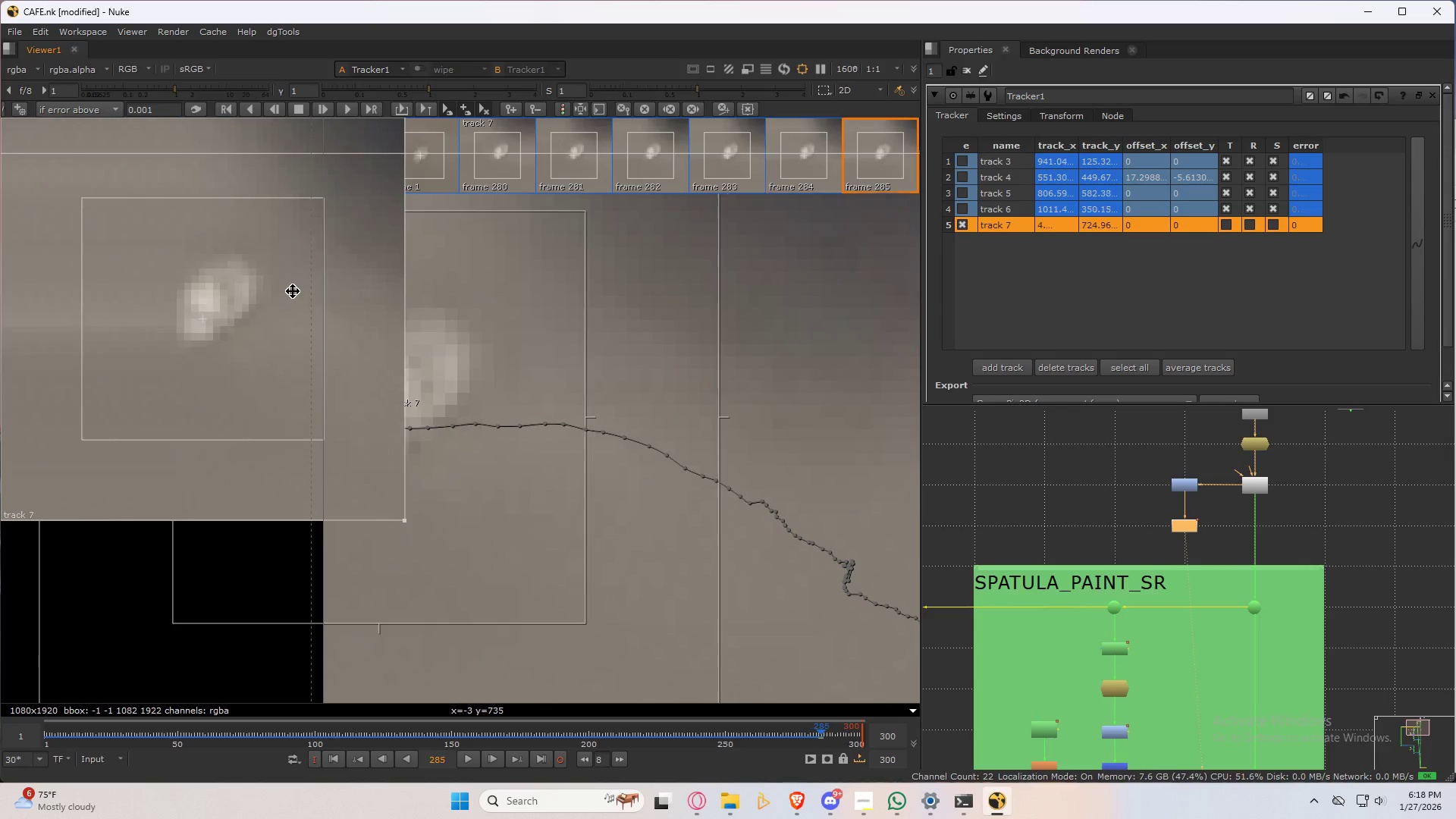 
key(ArrowRight)
 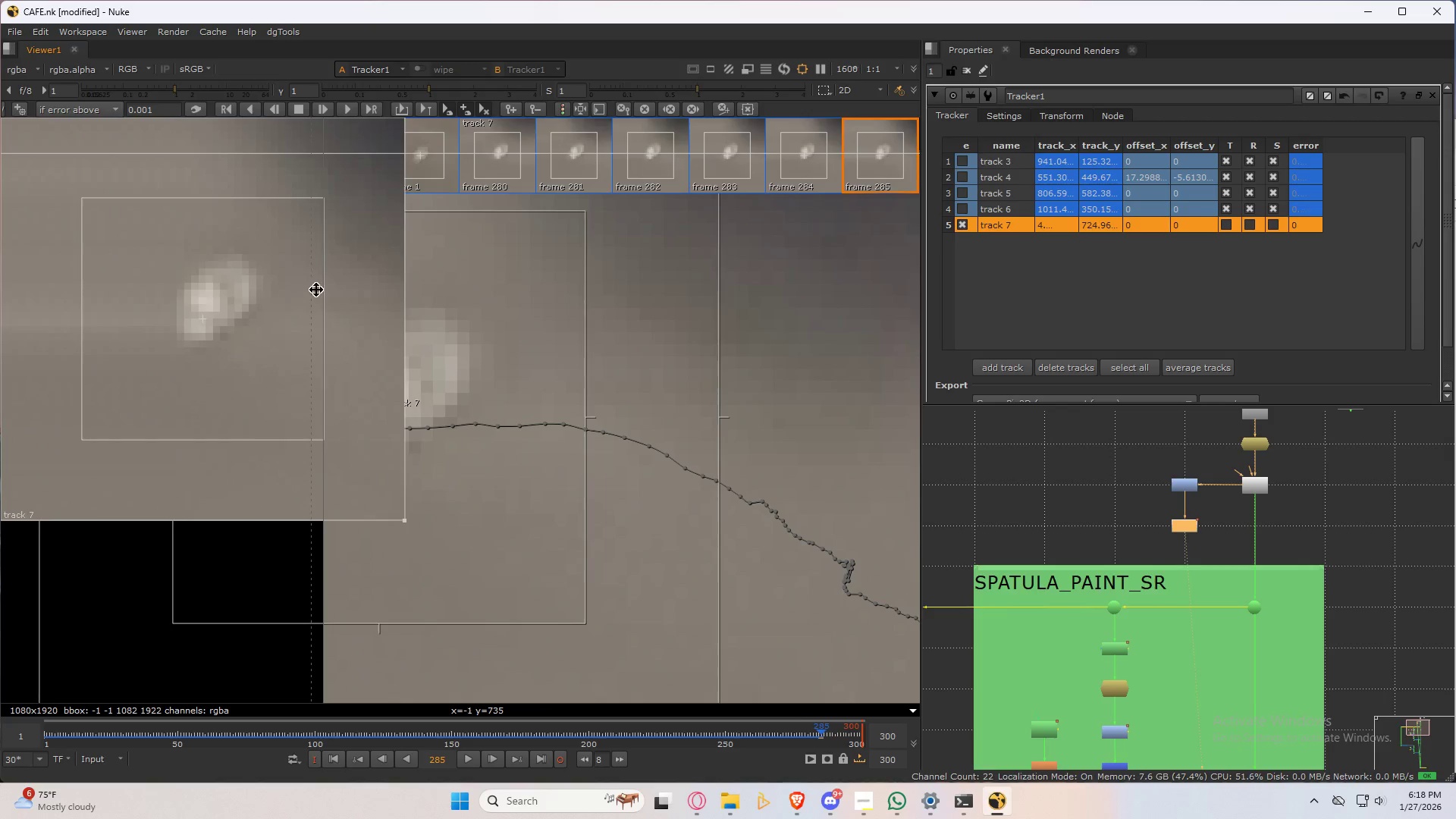 
key(ArrowLeft)
 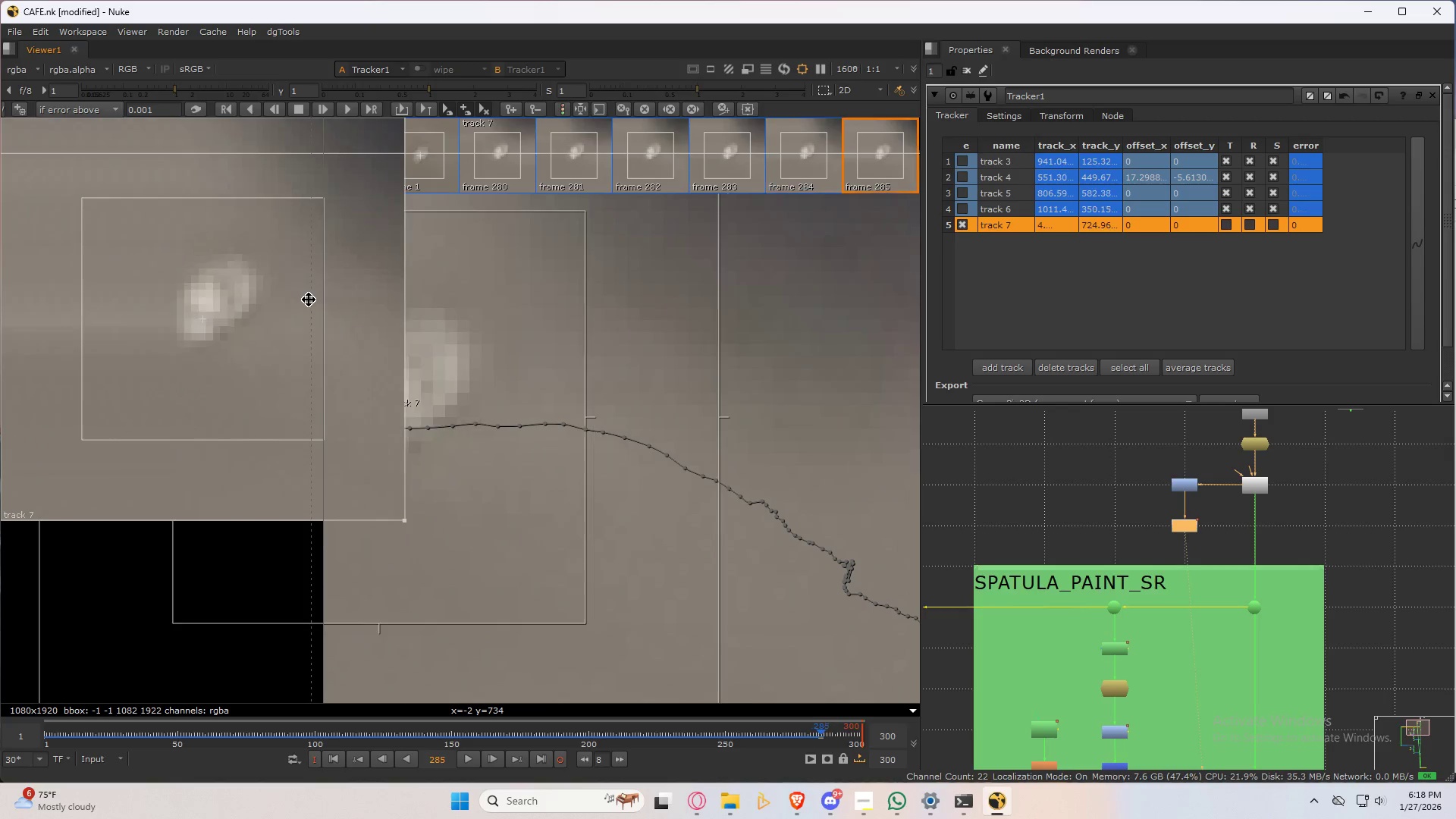 
key(ArrowRight)
 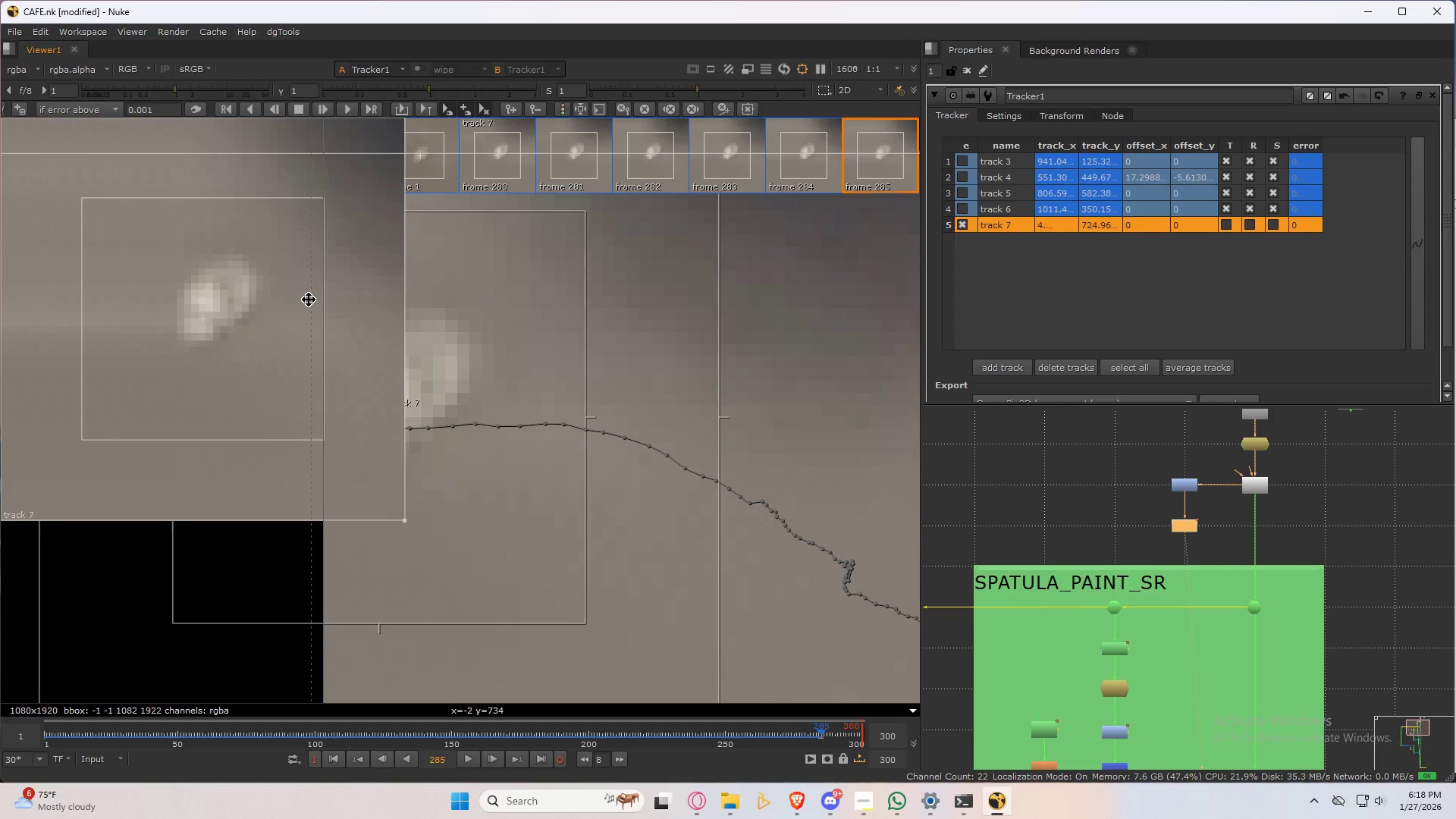 
key(ArrowLeft)
 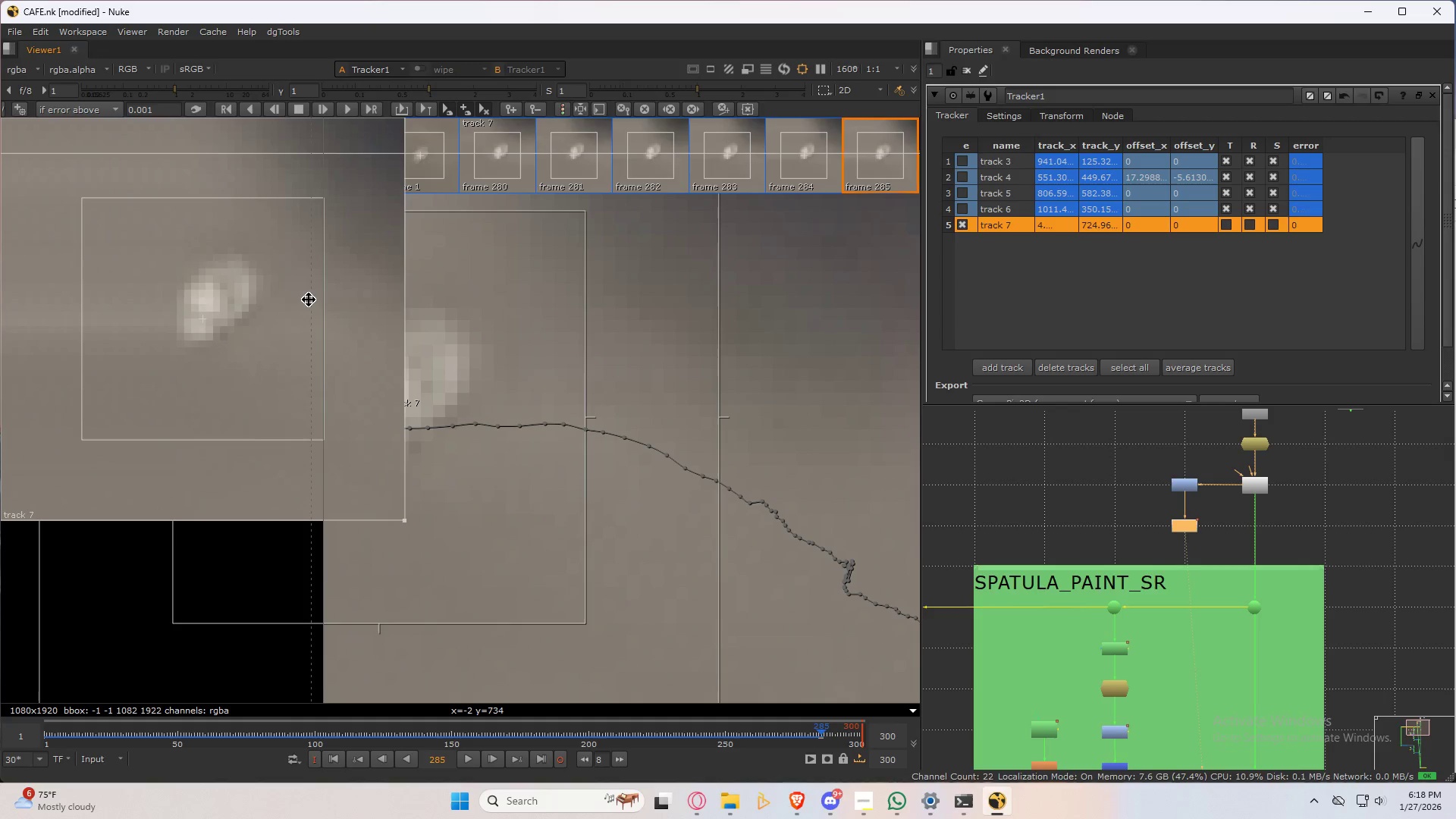 
key(ArrowRight)
 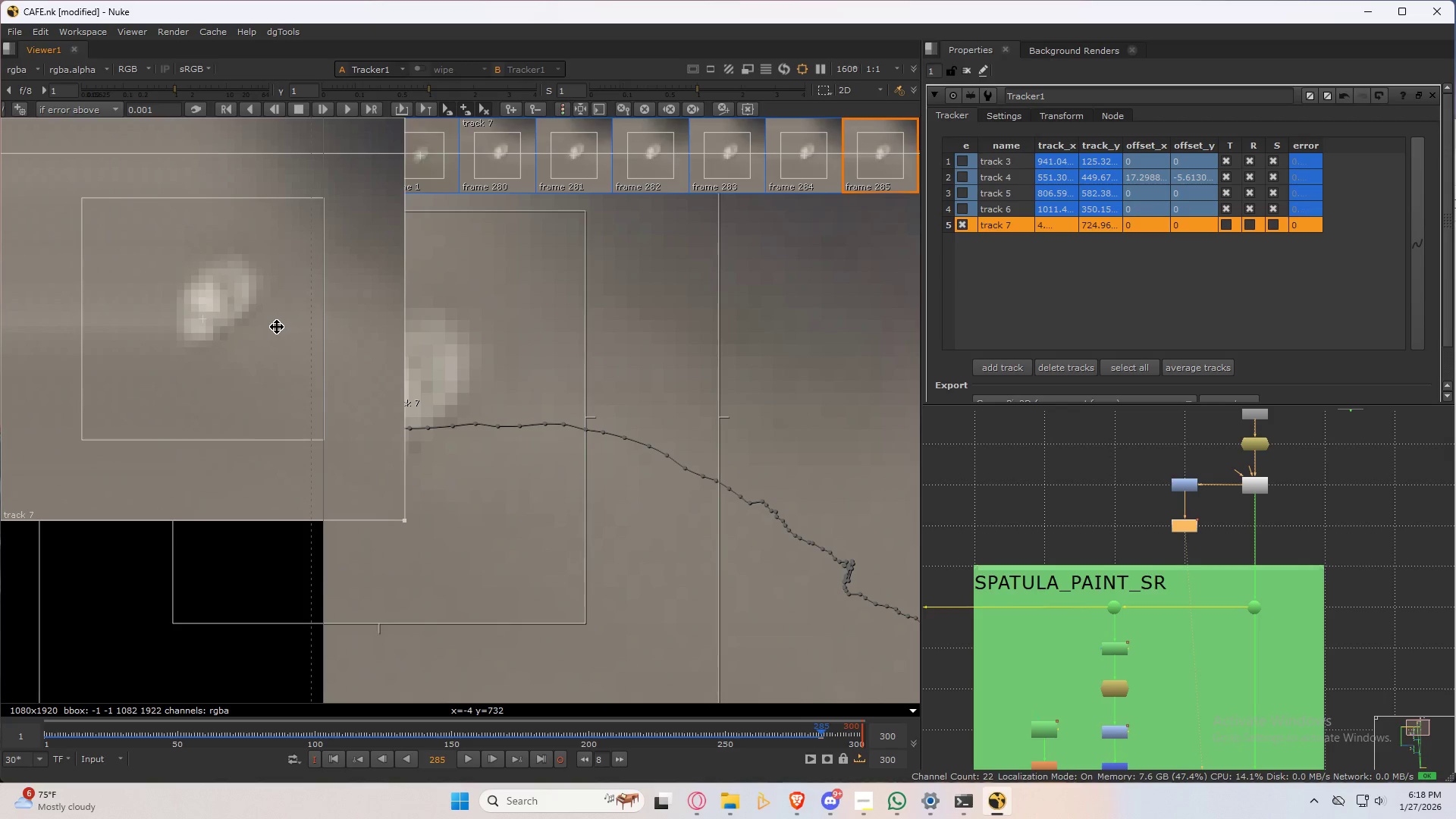 
key(ArrowLeft)
 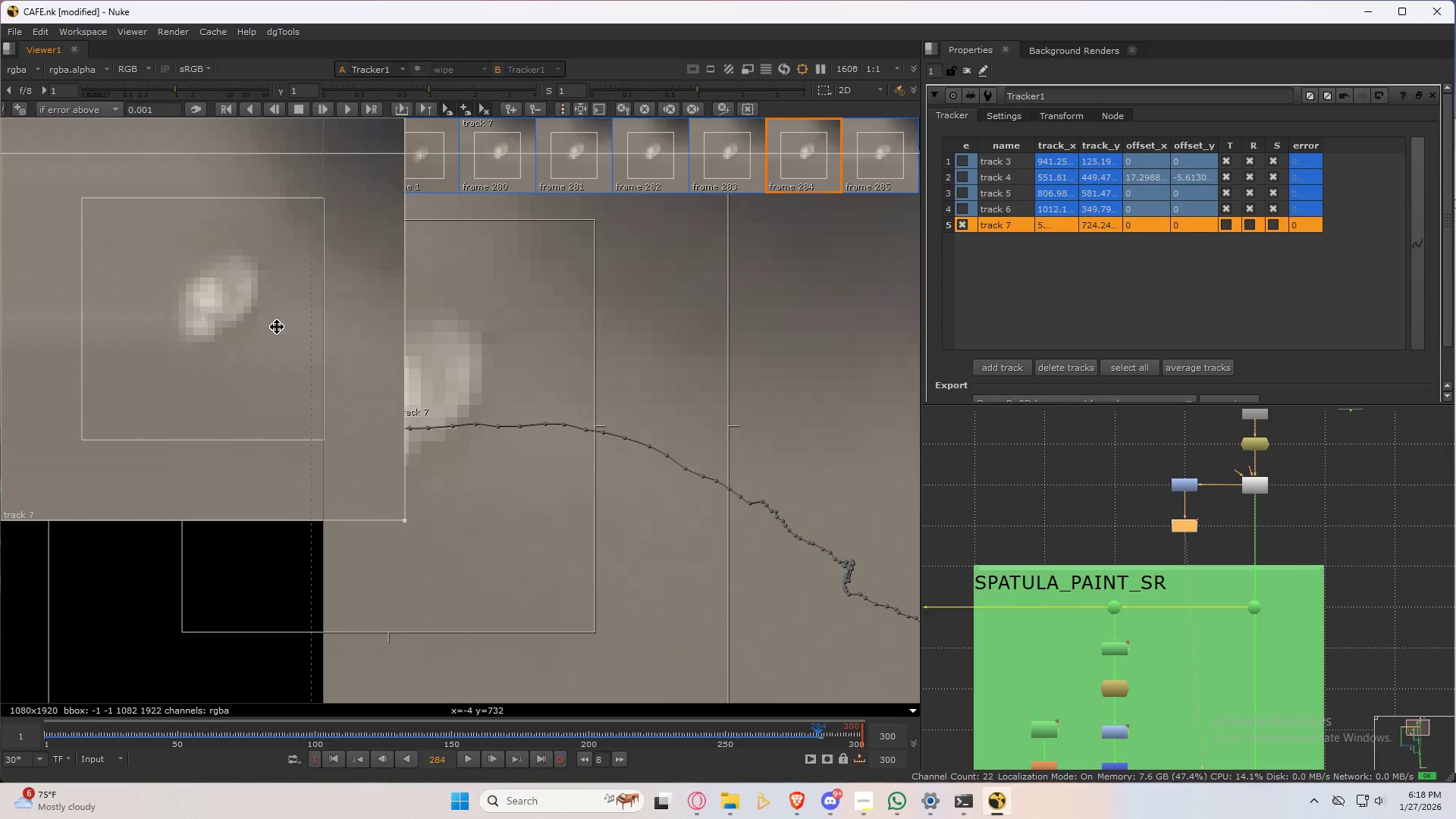 
key(ArrowRight)
 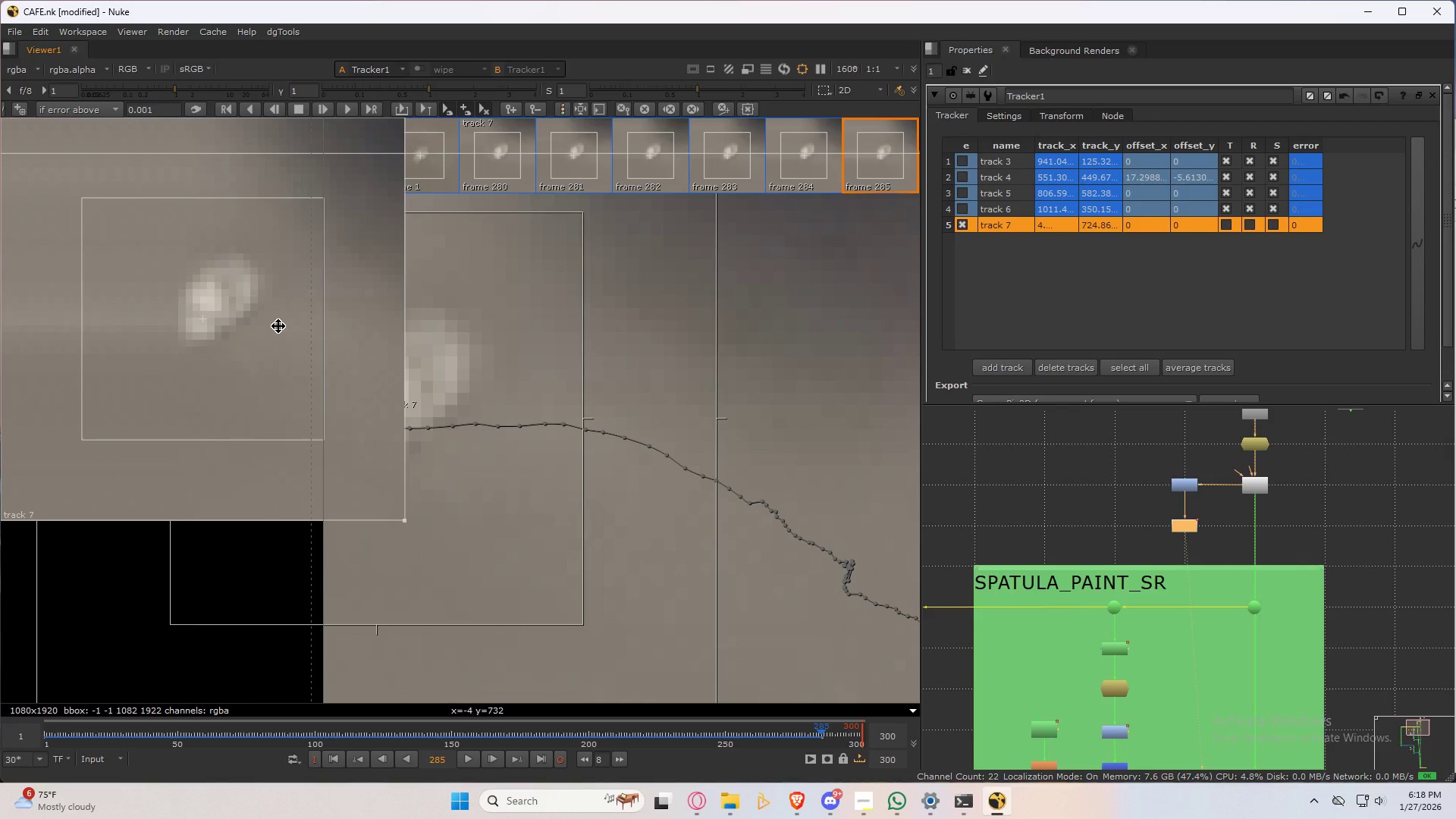 
key(ArrowLeft)
 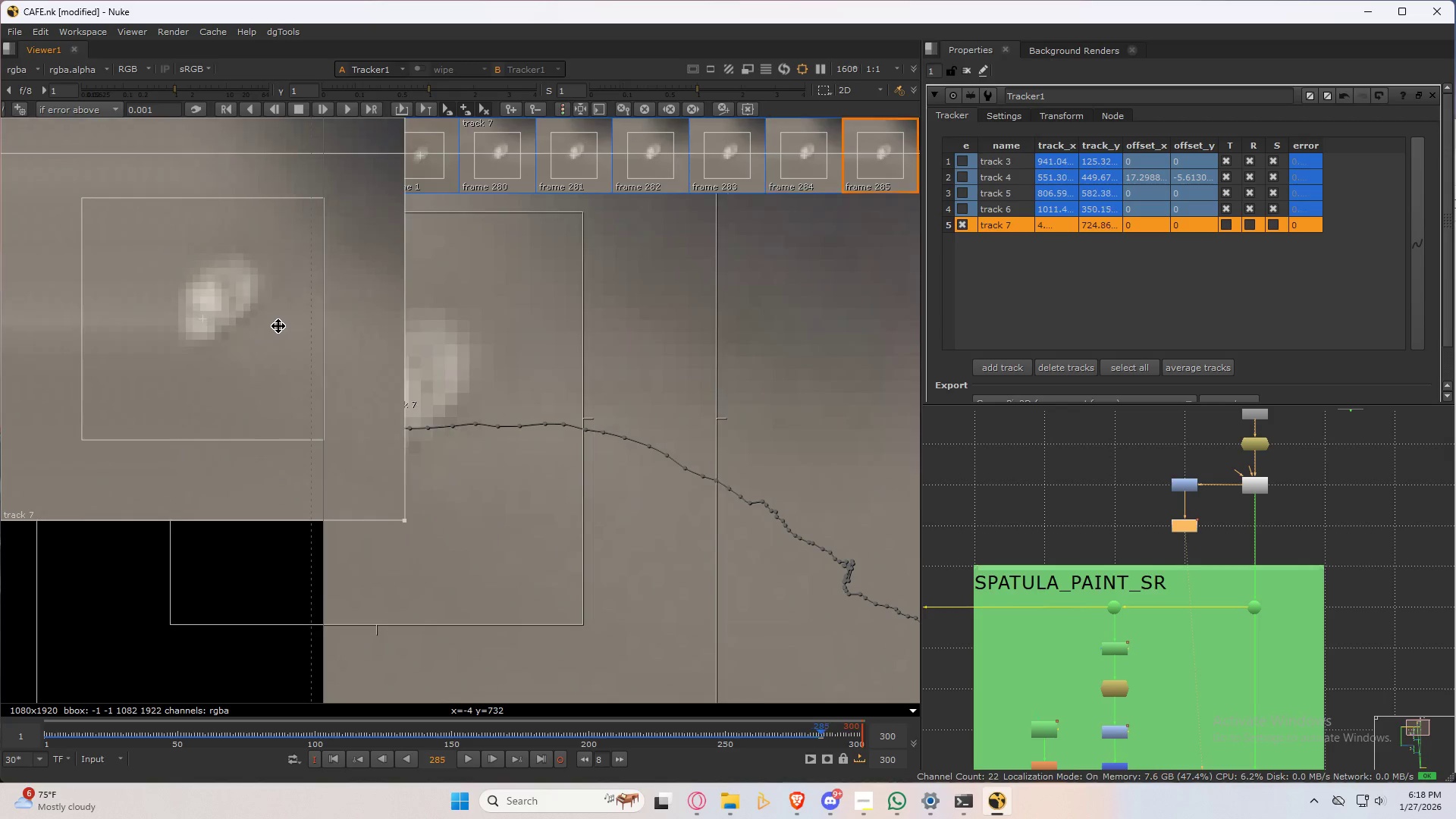 
key(ArrowRight)
 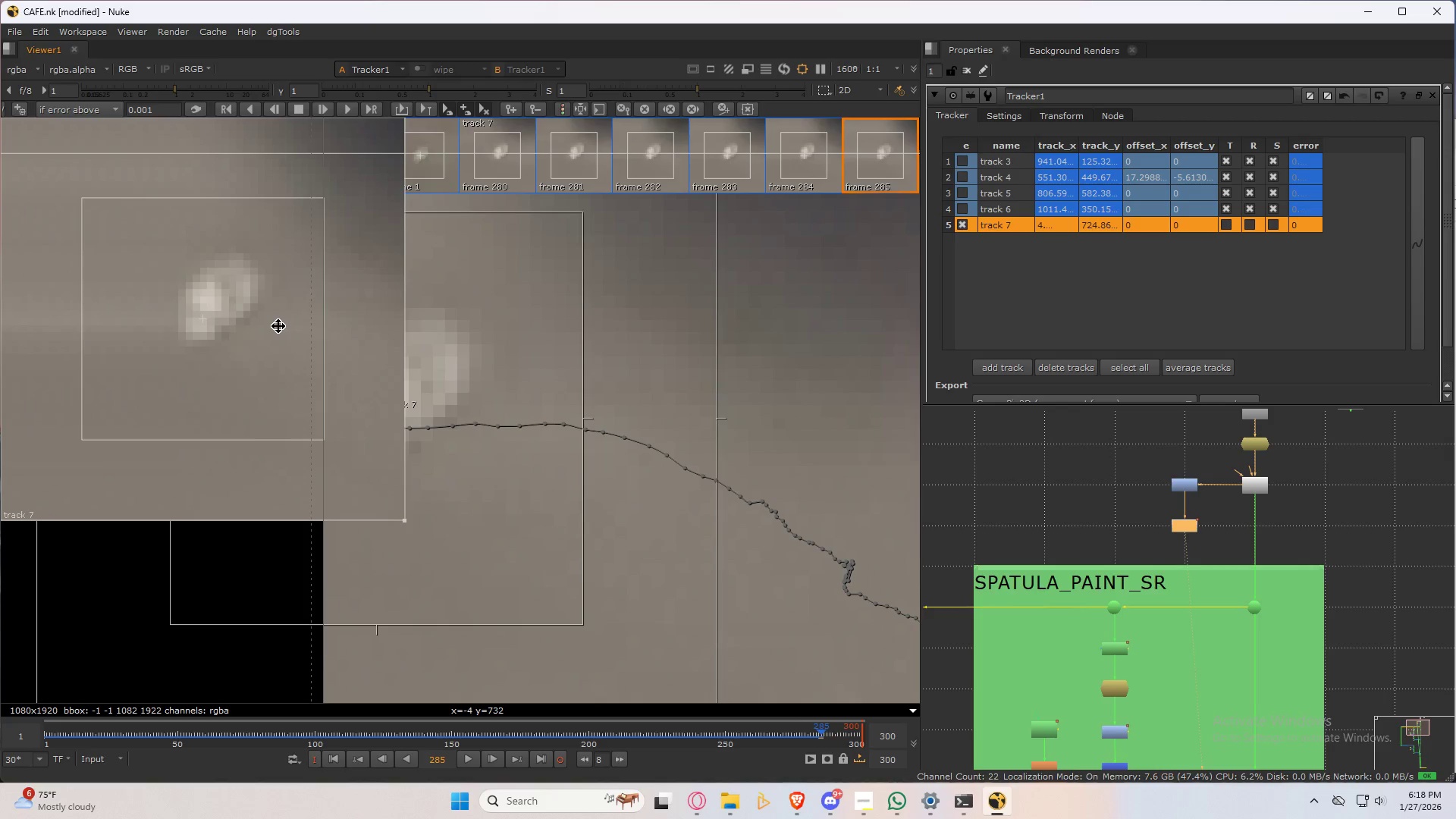 
key(ArrowLeft)
 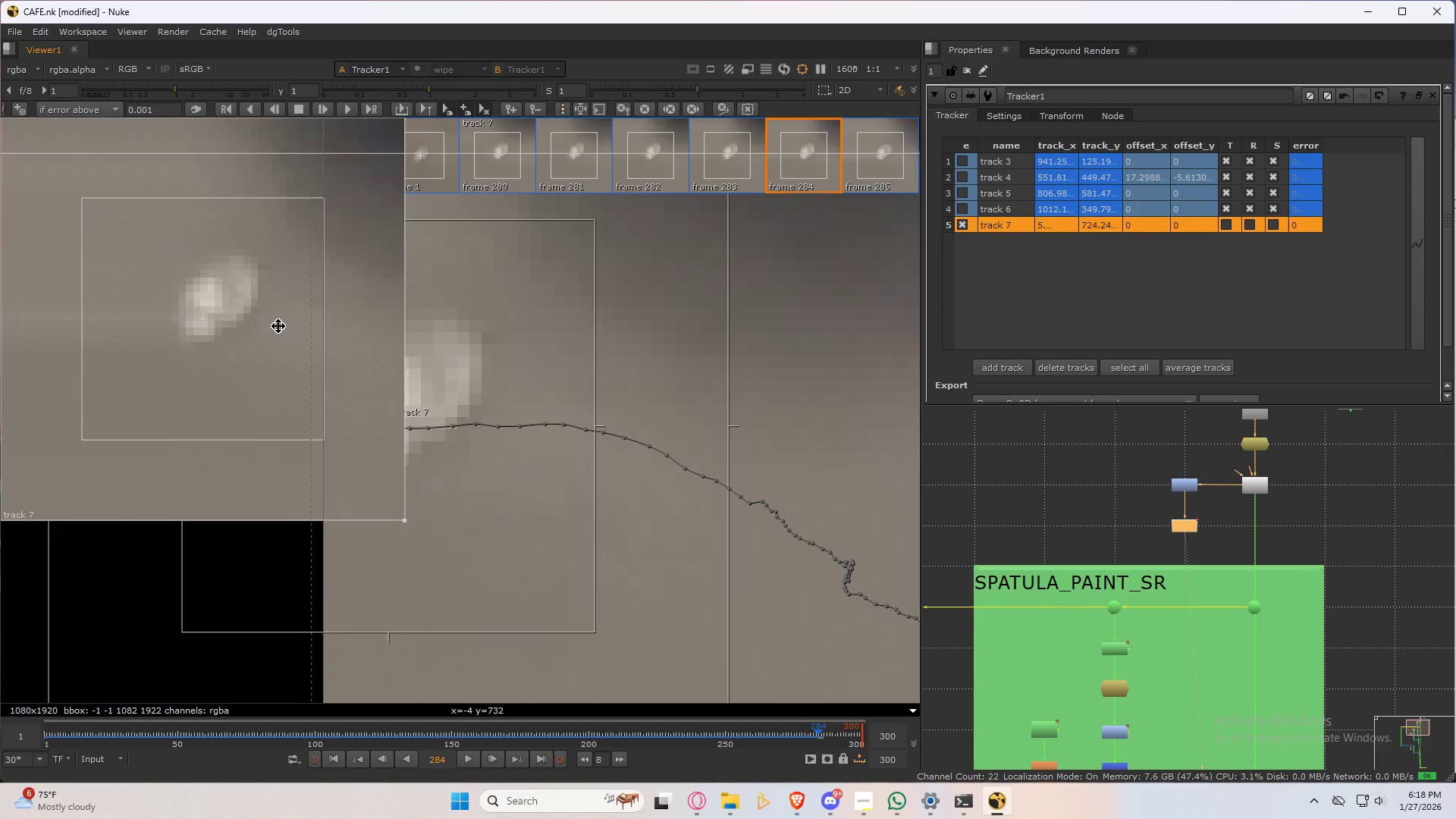 
key(ArrowRight)
 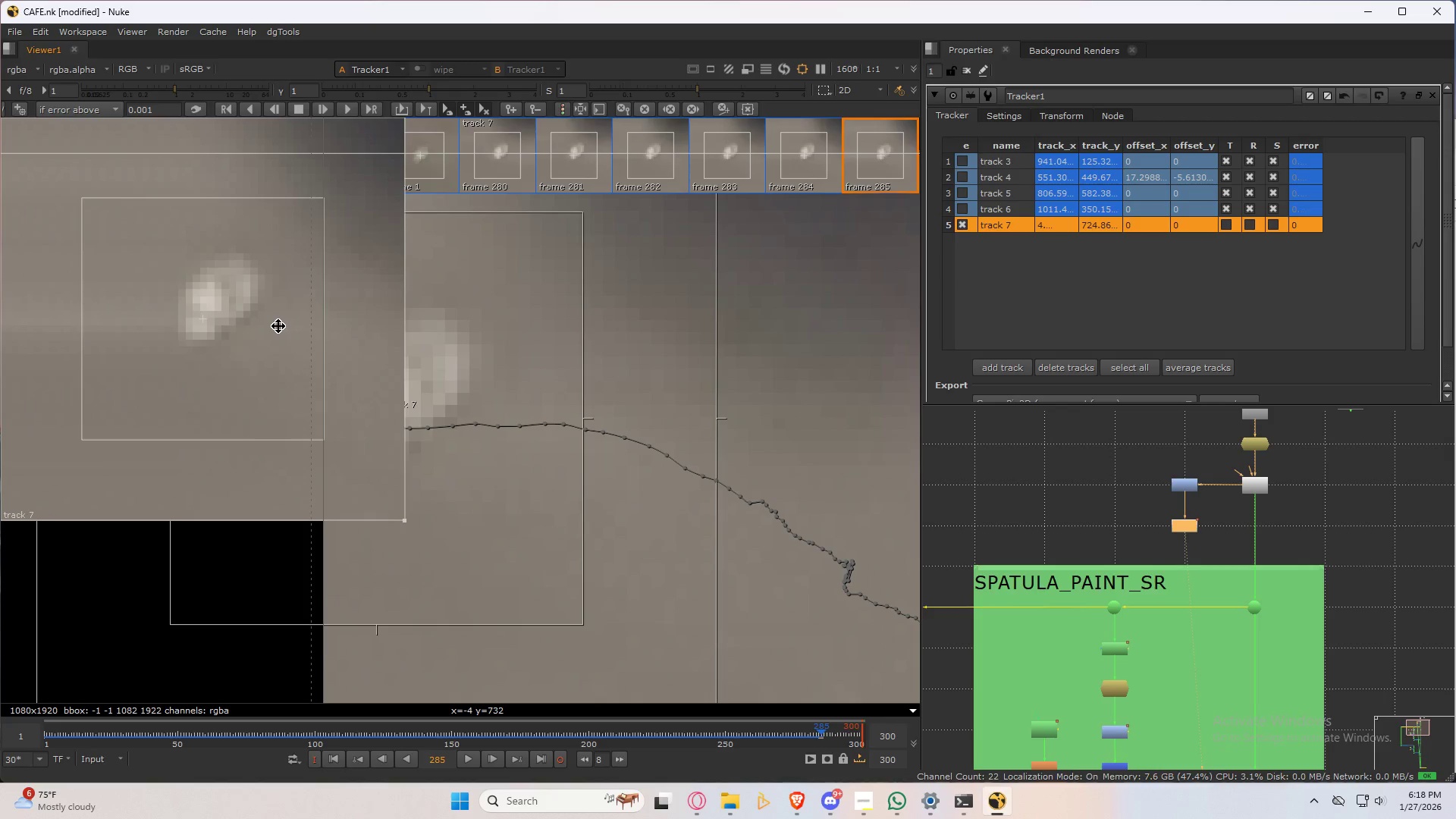 
key(ArrowLeft)
 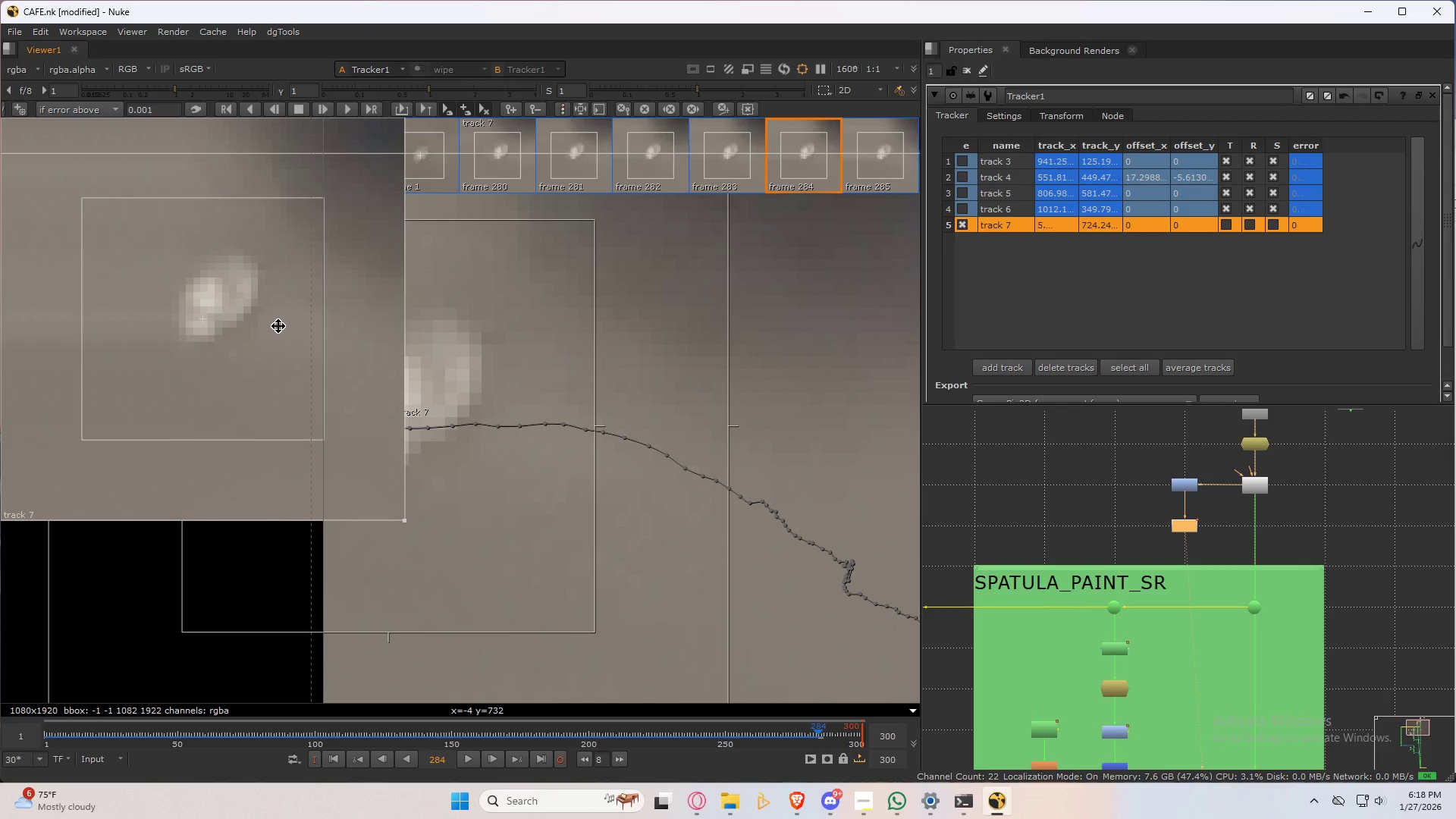 
key(ArrowRight)
 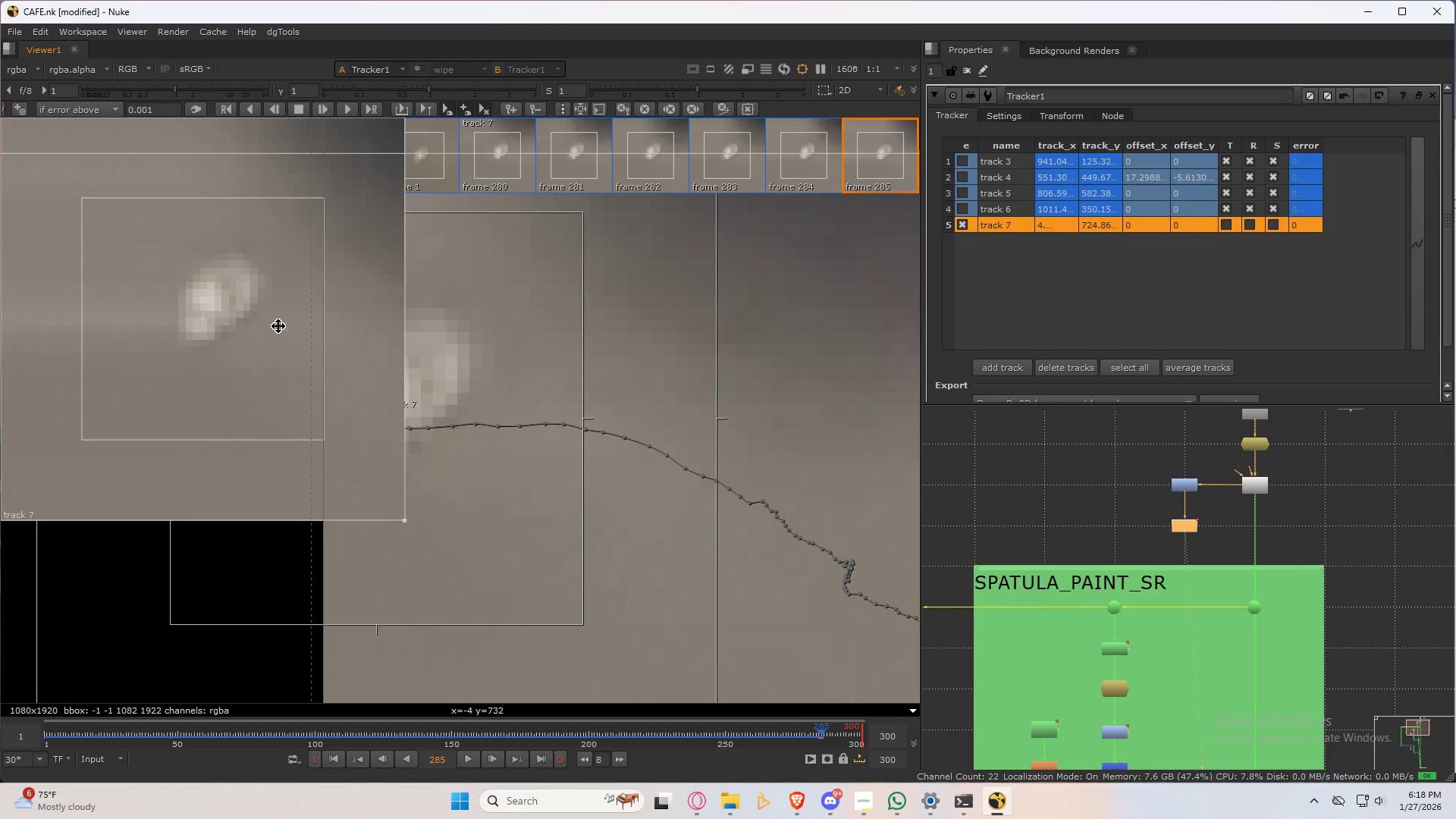 
key(ArrowLeft)
 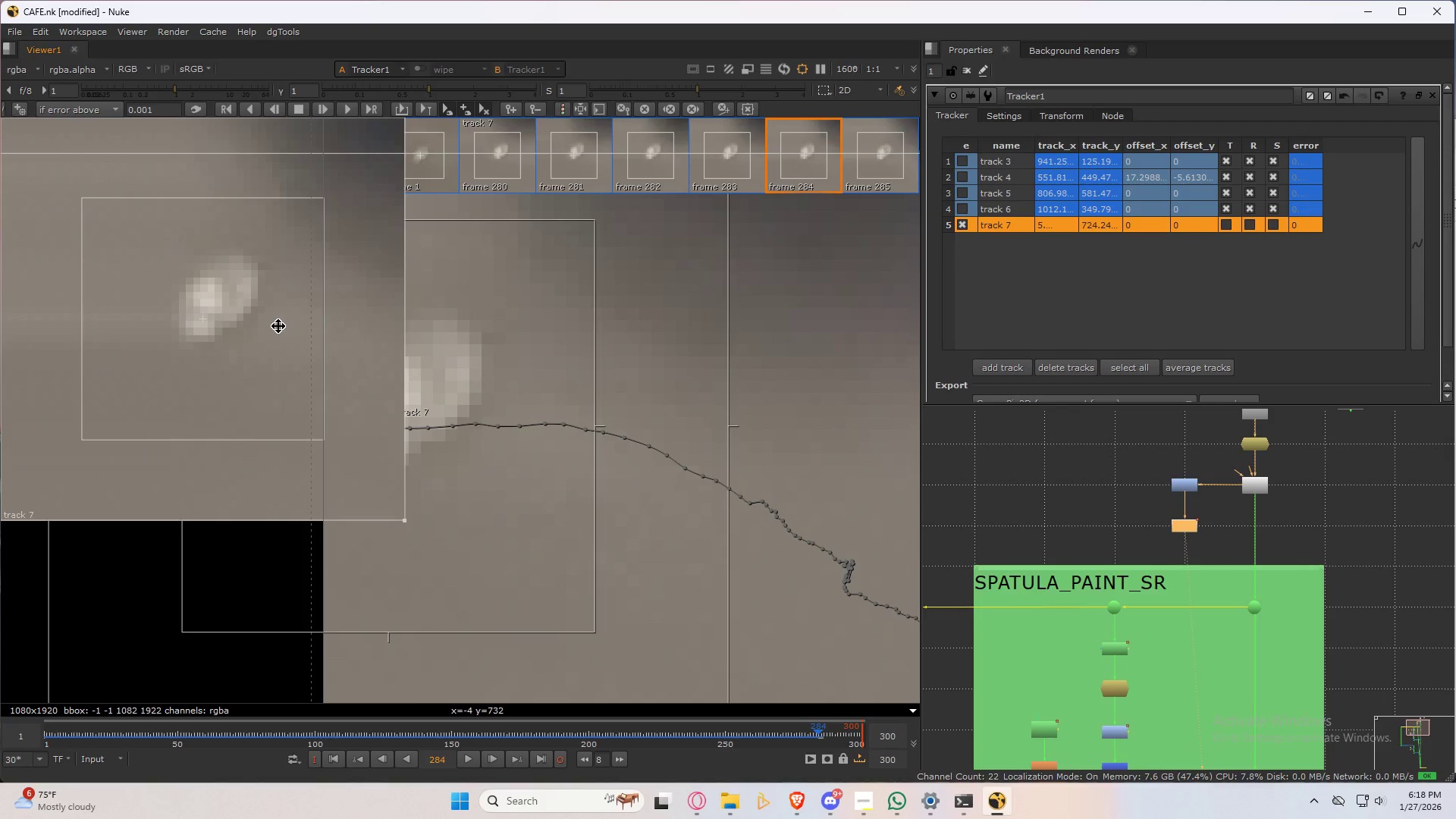 
key(ArrowRight)
 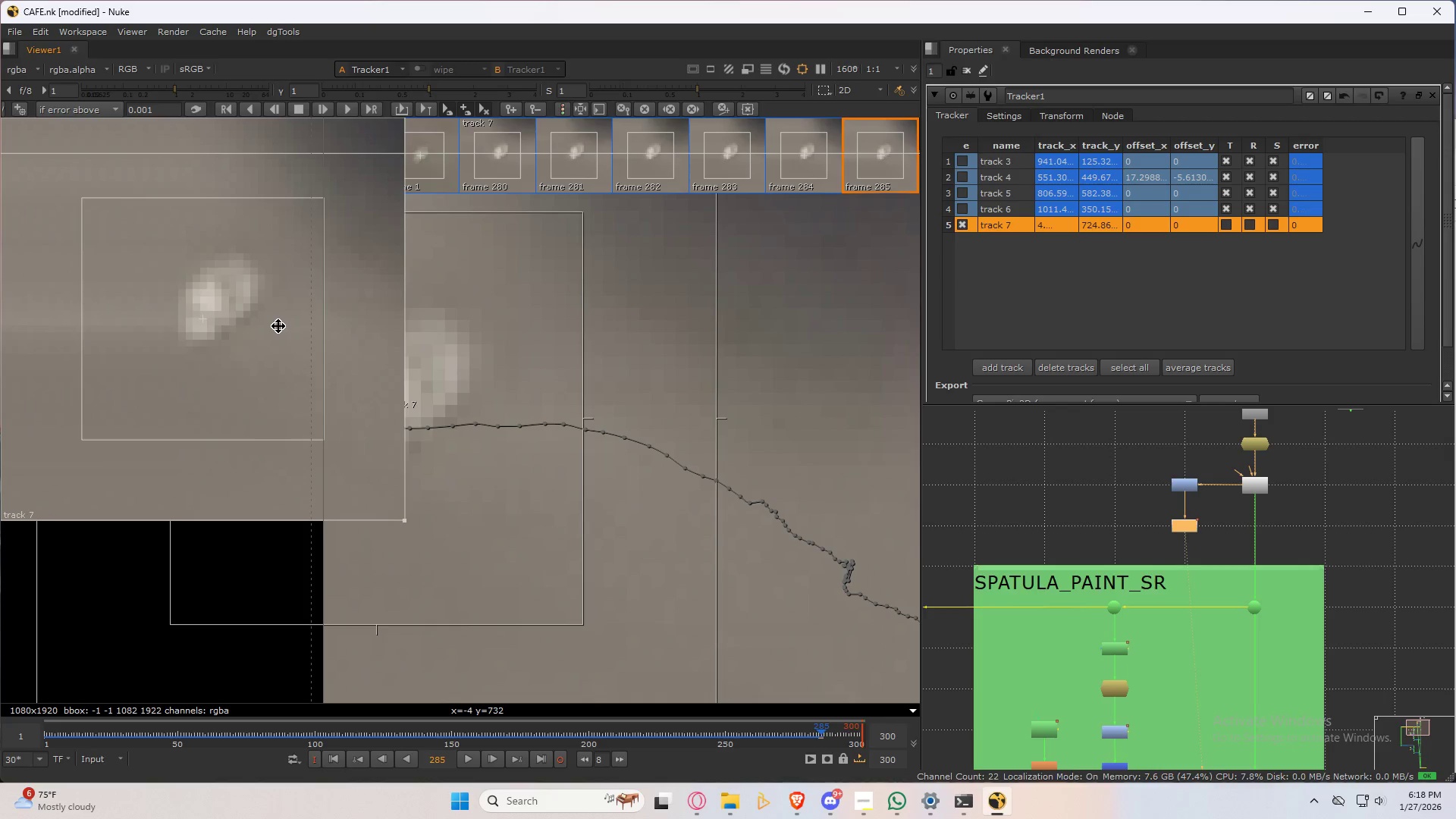 
key(ArrowLeft)
 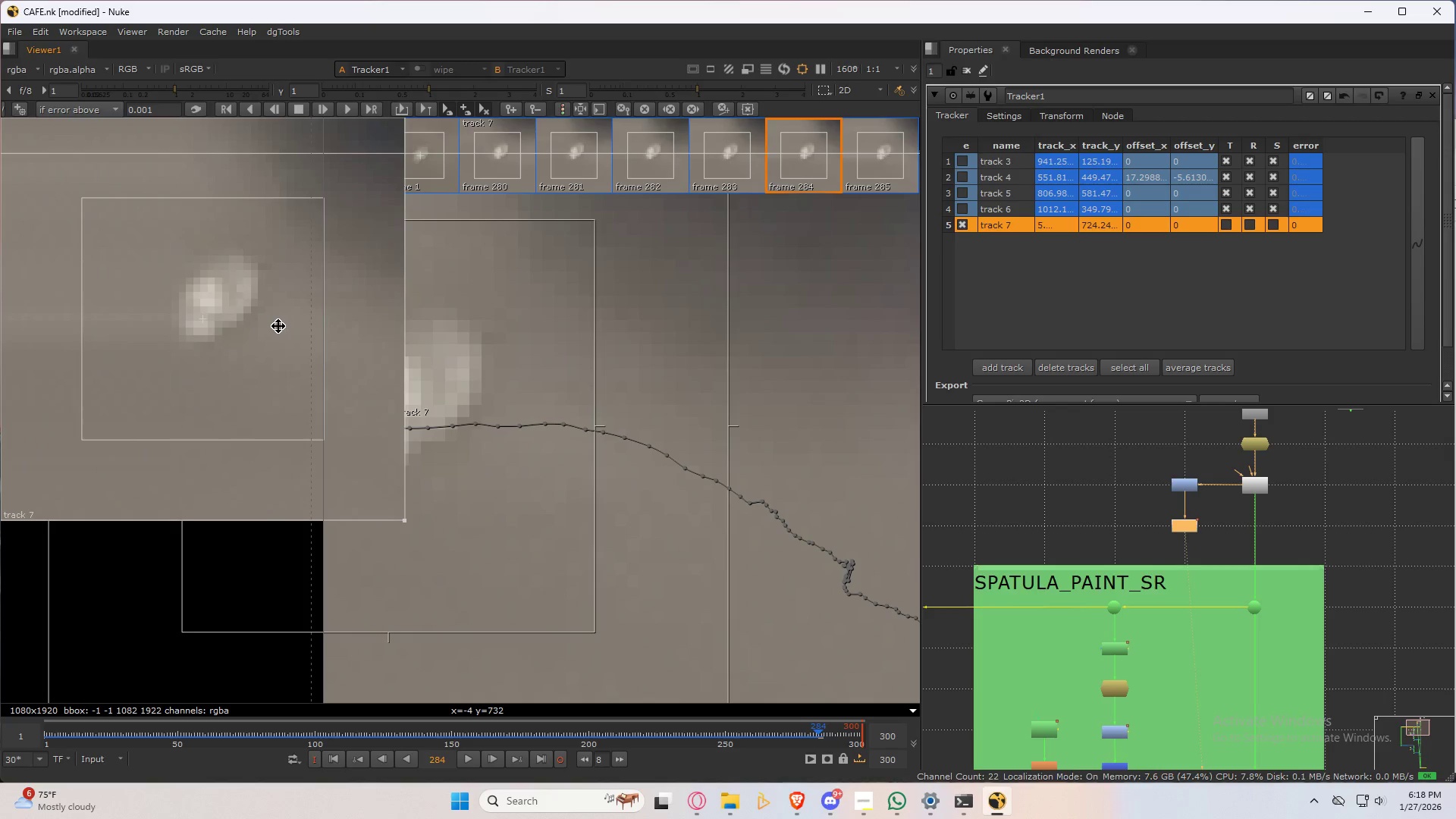 
key(ArrowRight)
 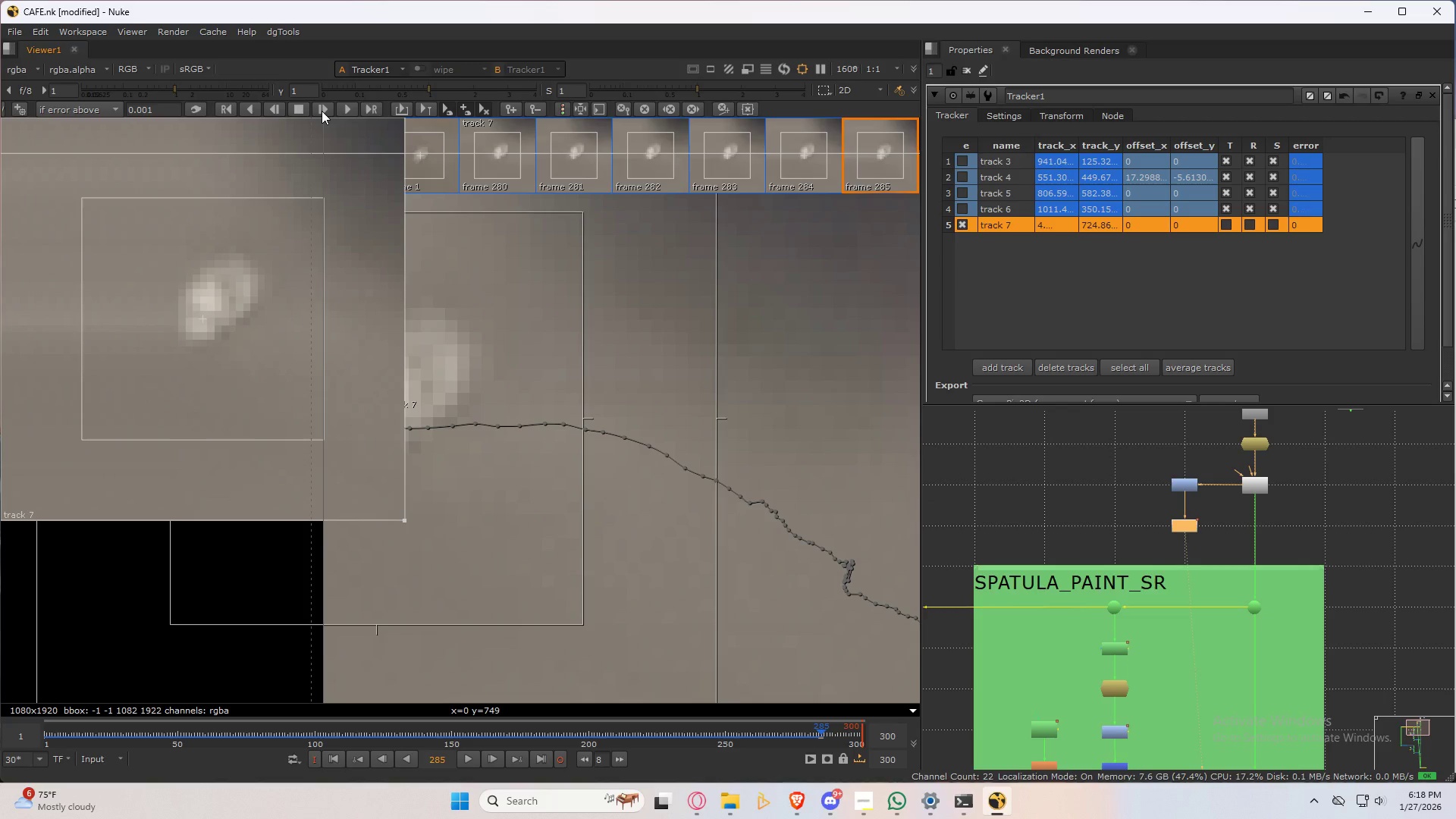 
left_click([322, 111])
 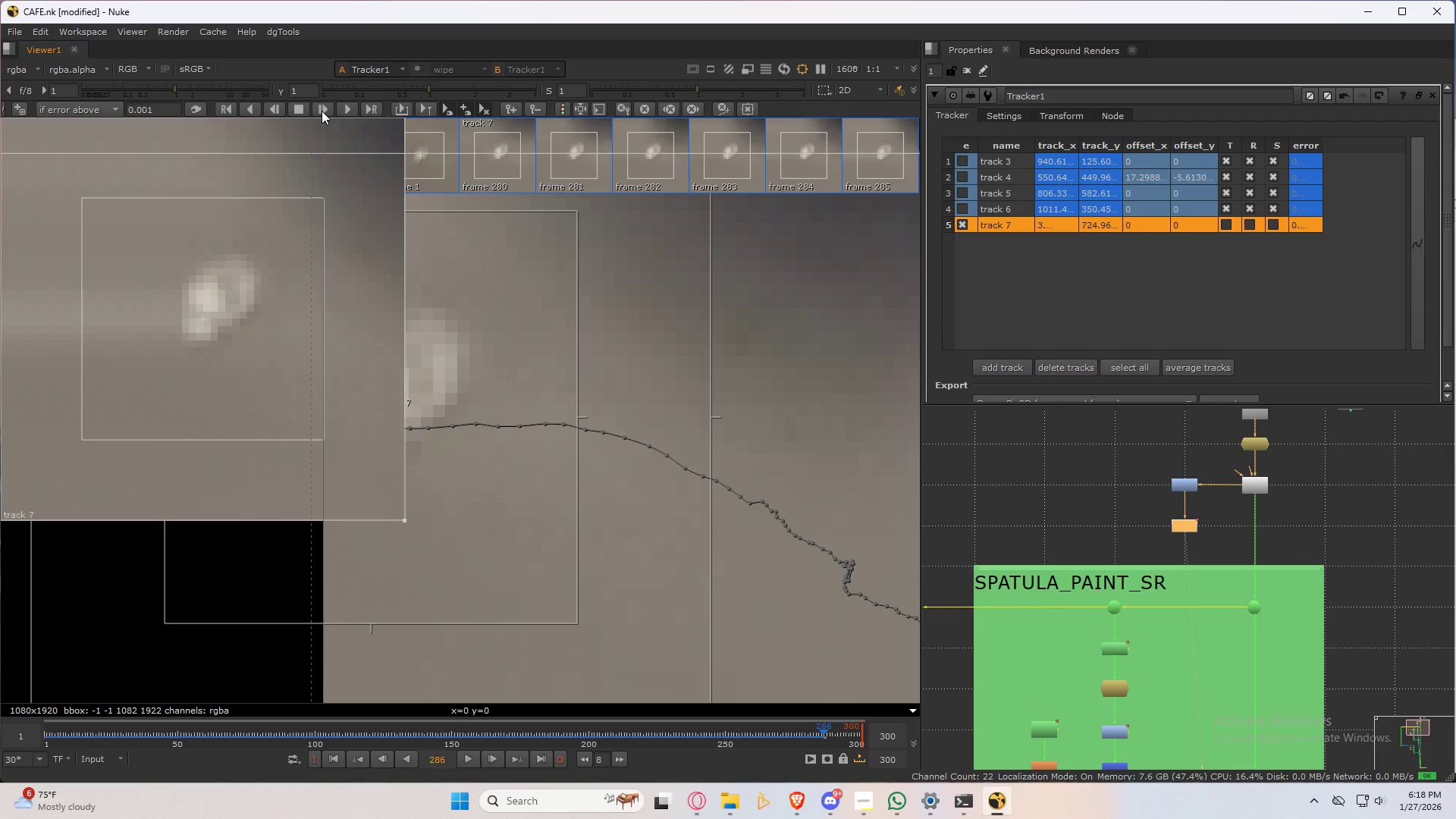 
left_click([322, 111])
 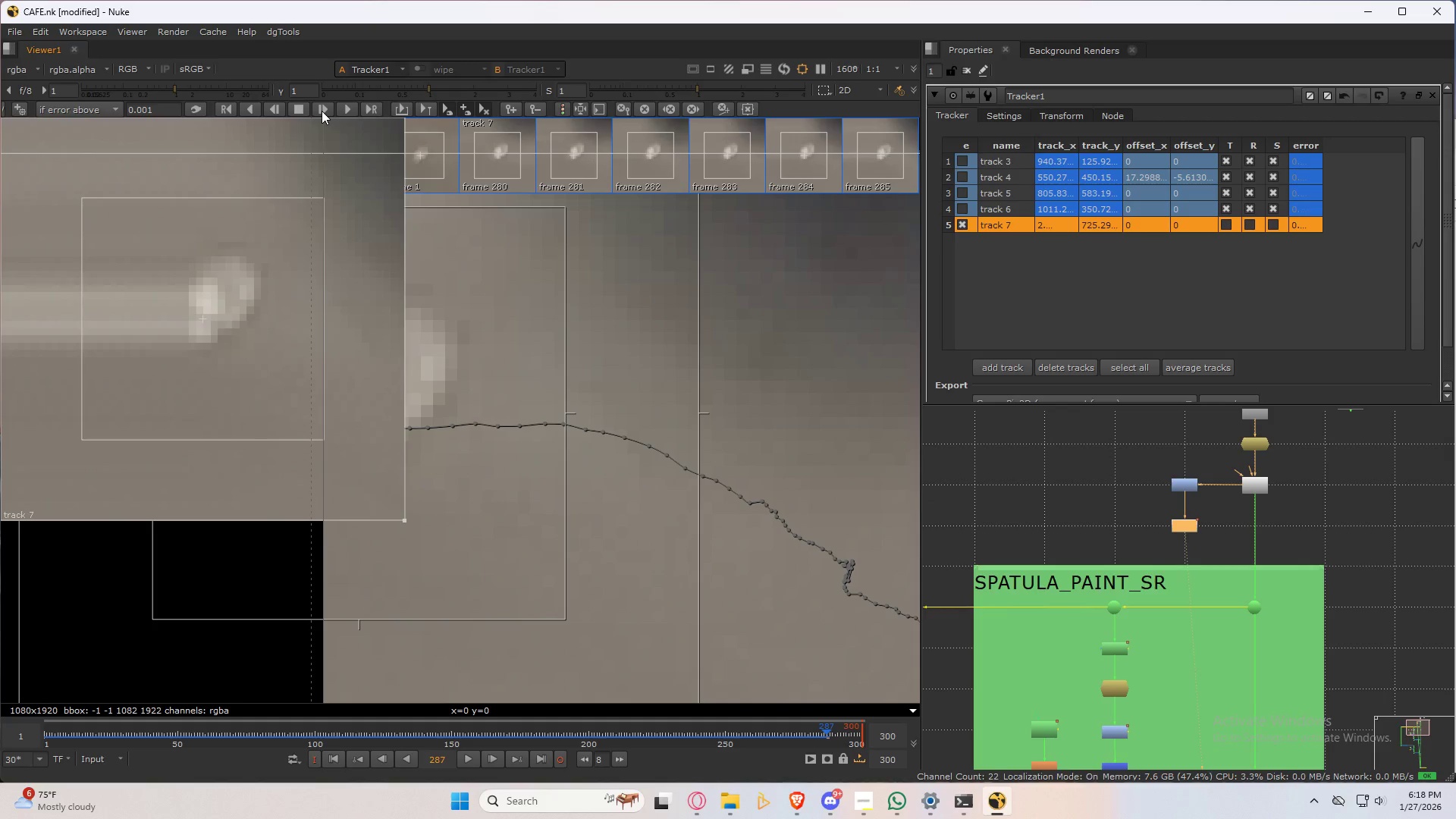 
left_click([322, 111])
 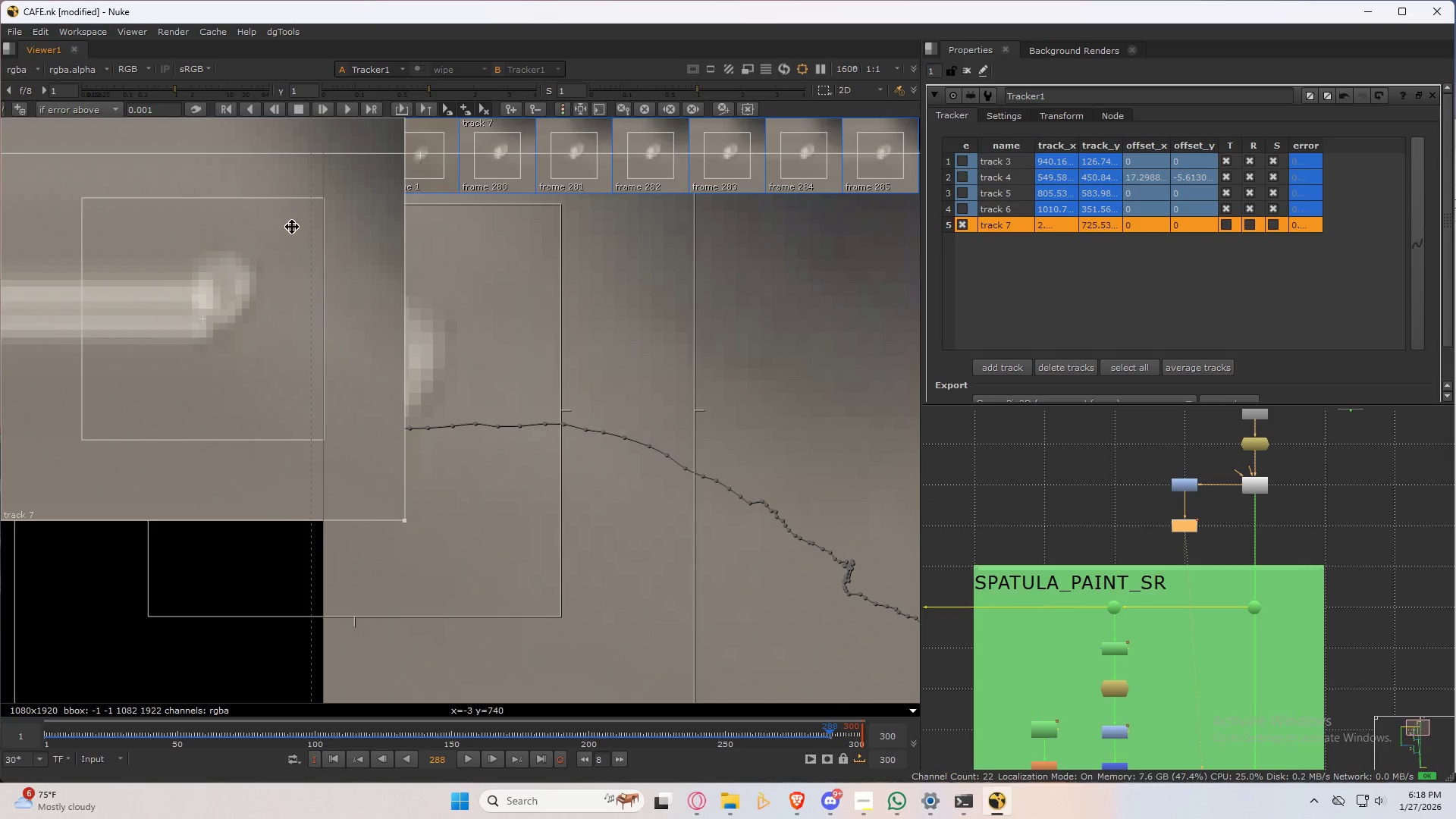 
key(ArrowLeft)
 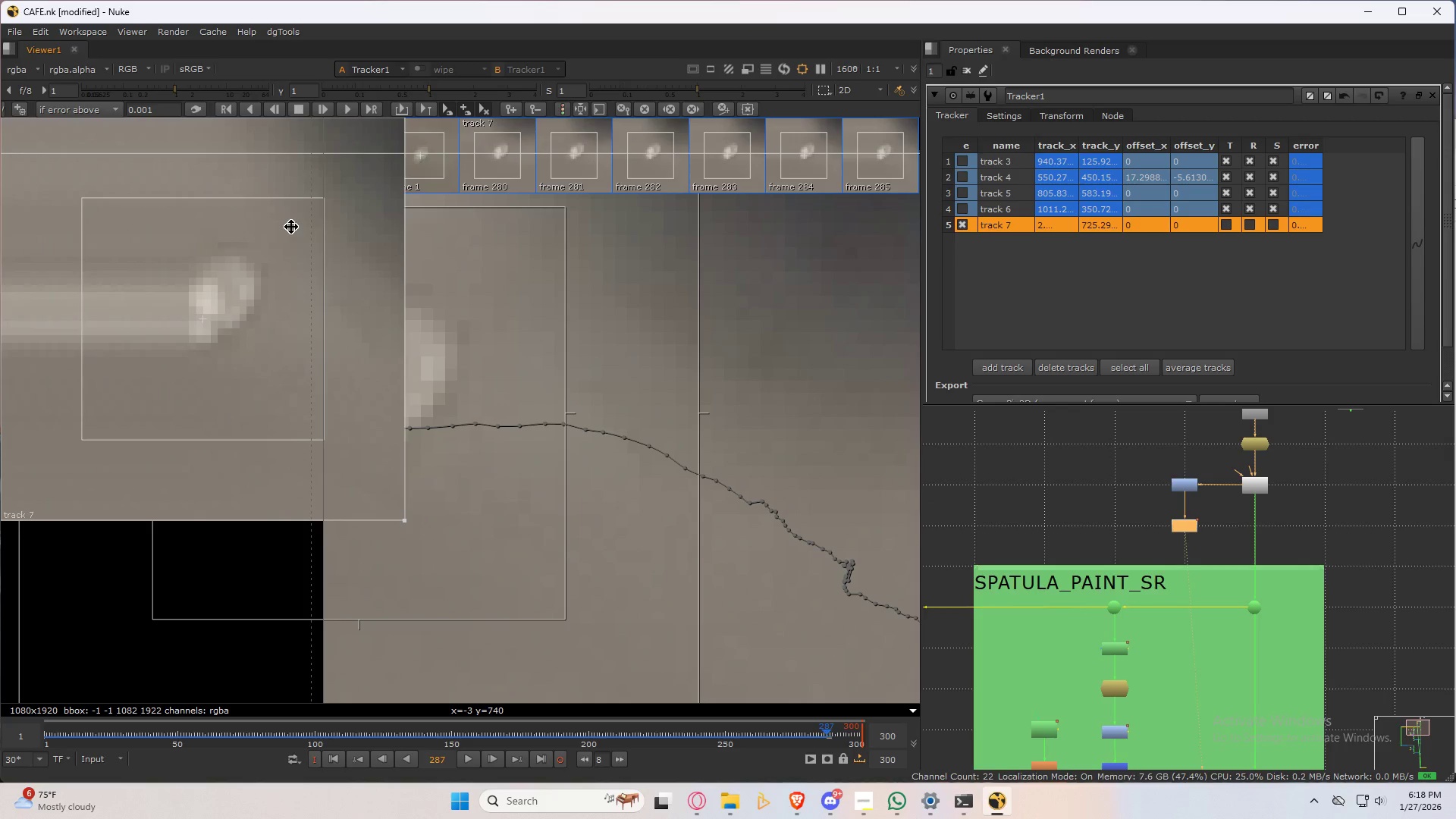 
key(ArrowLeft)
 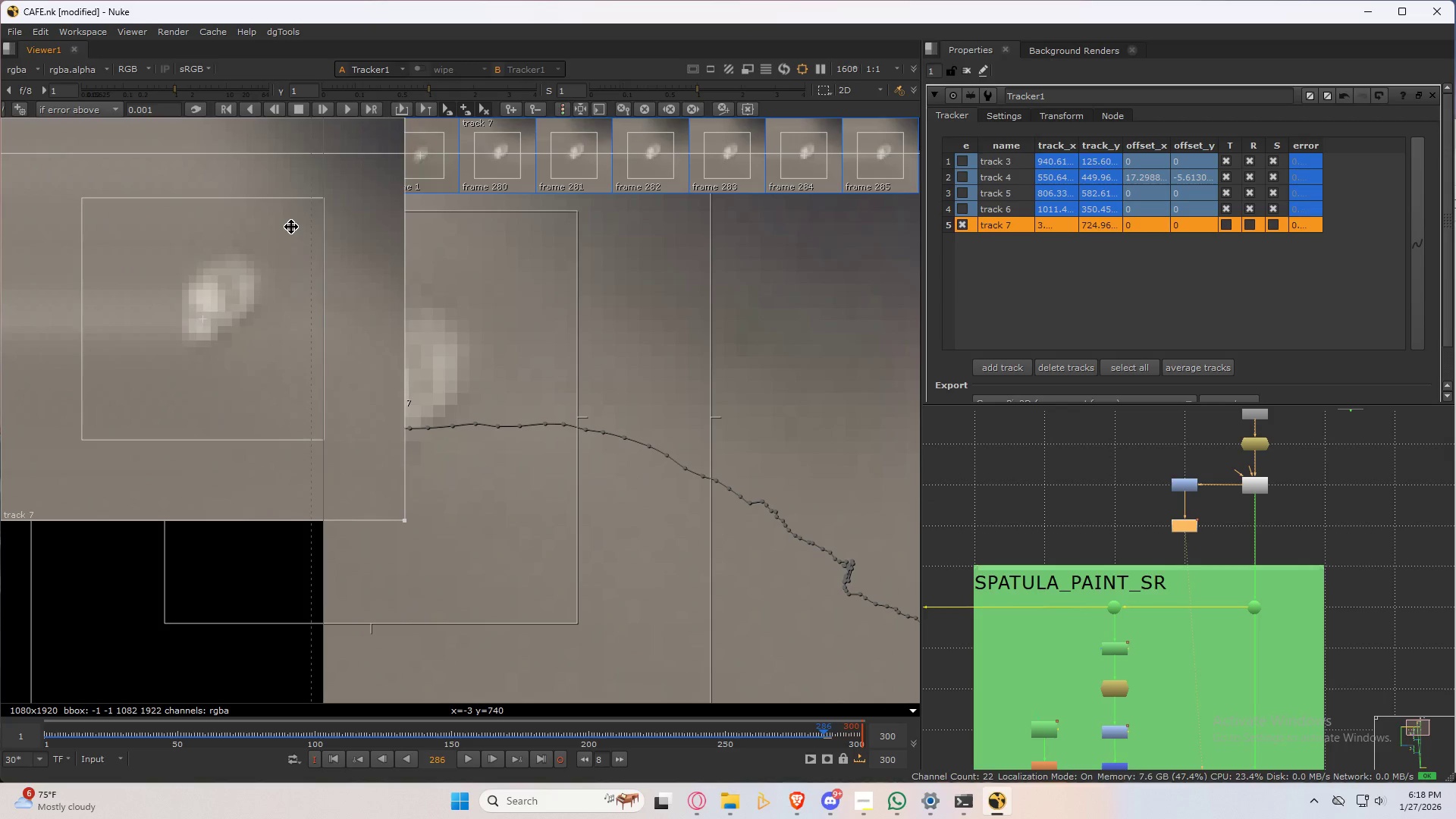 
key(ArrowLeft)
 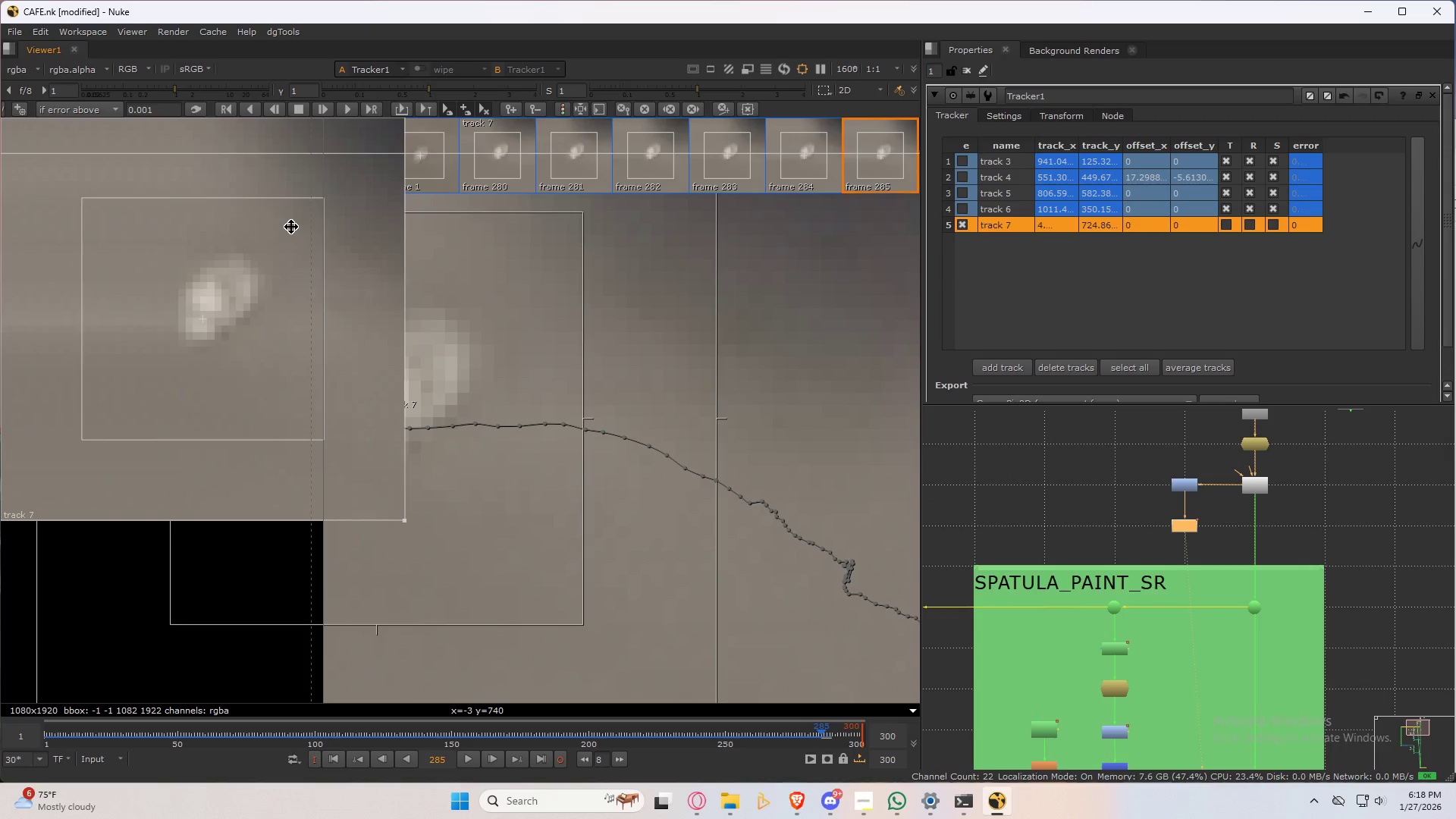 
key(ArrowRight)
 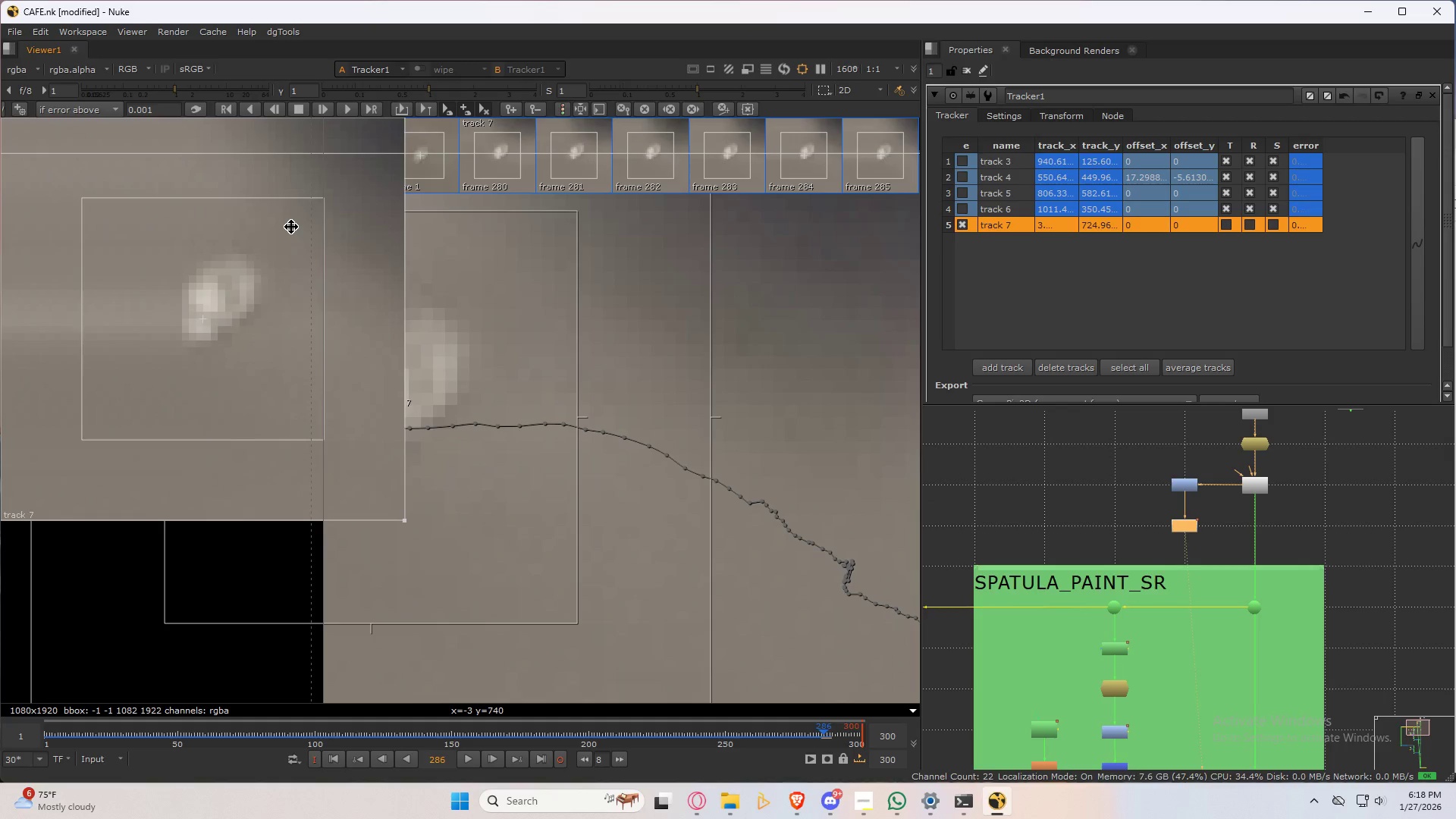 
key(ArrowRight)
 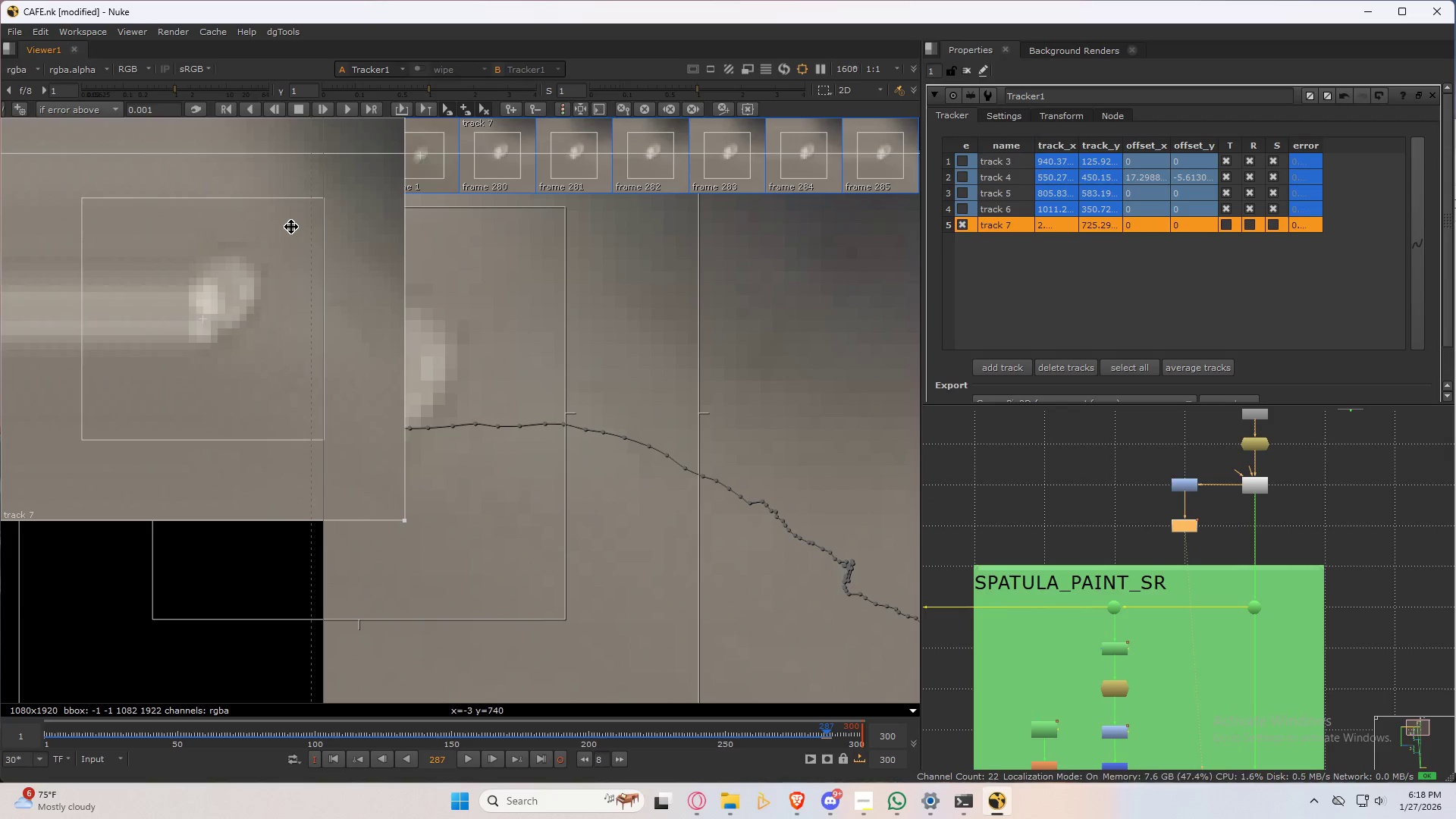 
key(ArrowRight)
 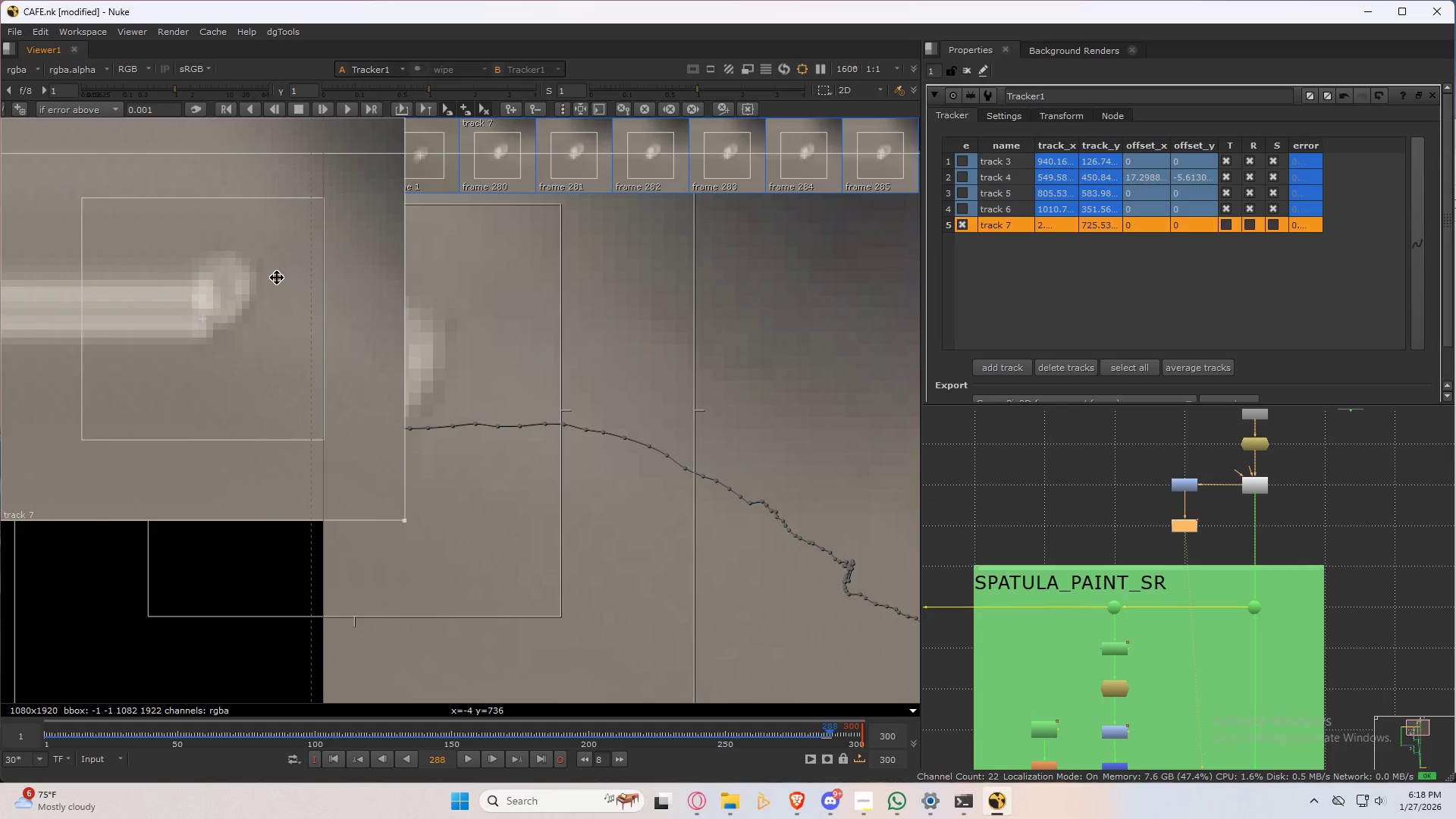 
left_click_drag(start_coordinate=[277, 278], to_coordinate=[286, 279])
 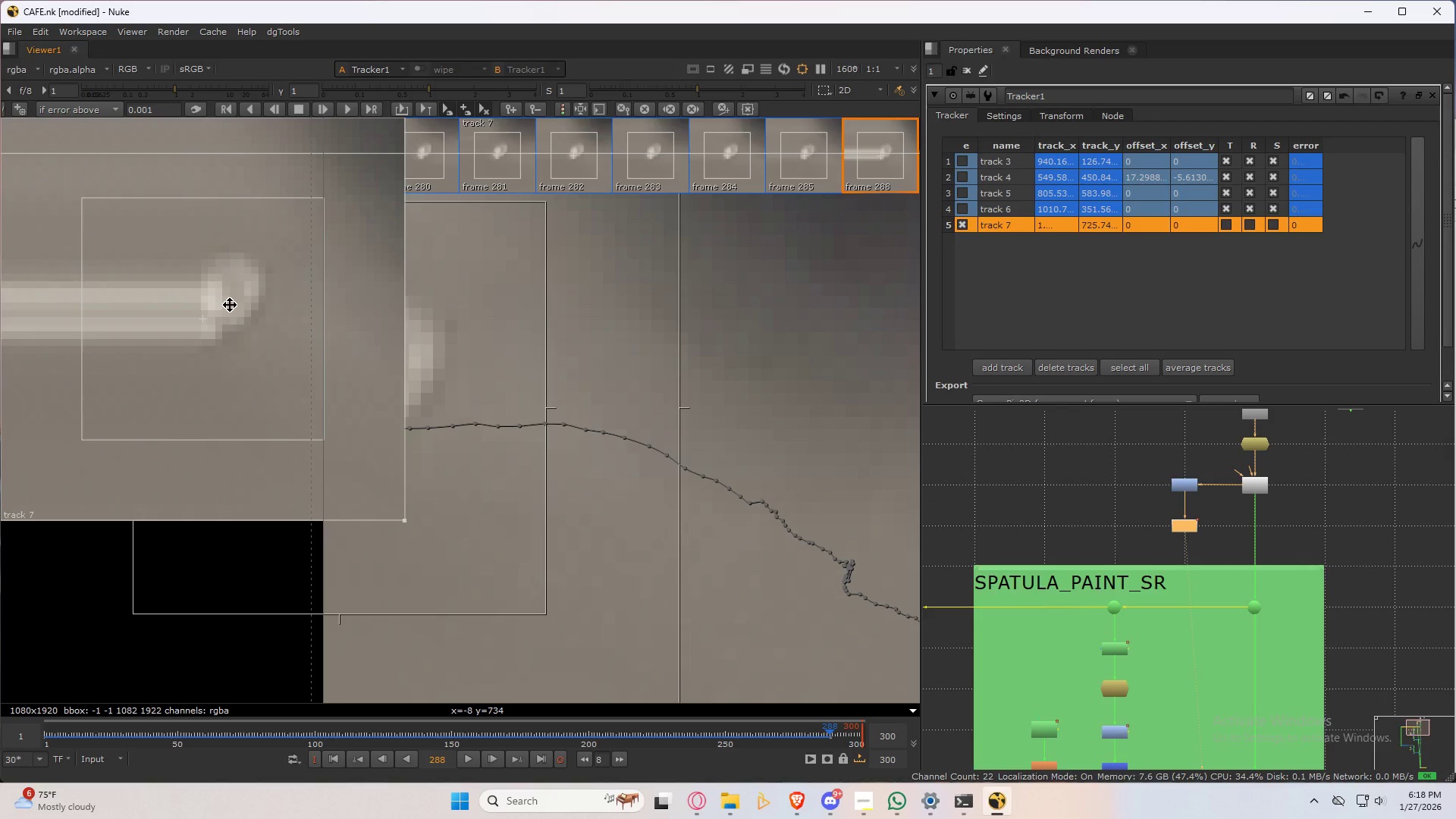 
key(ArrowLeft)
 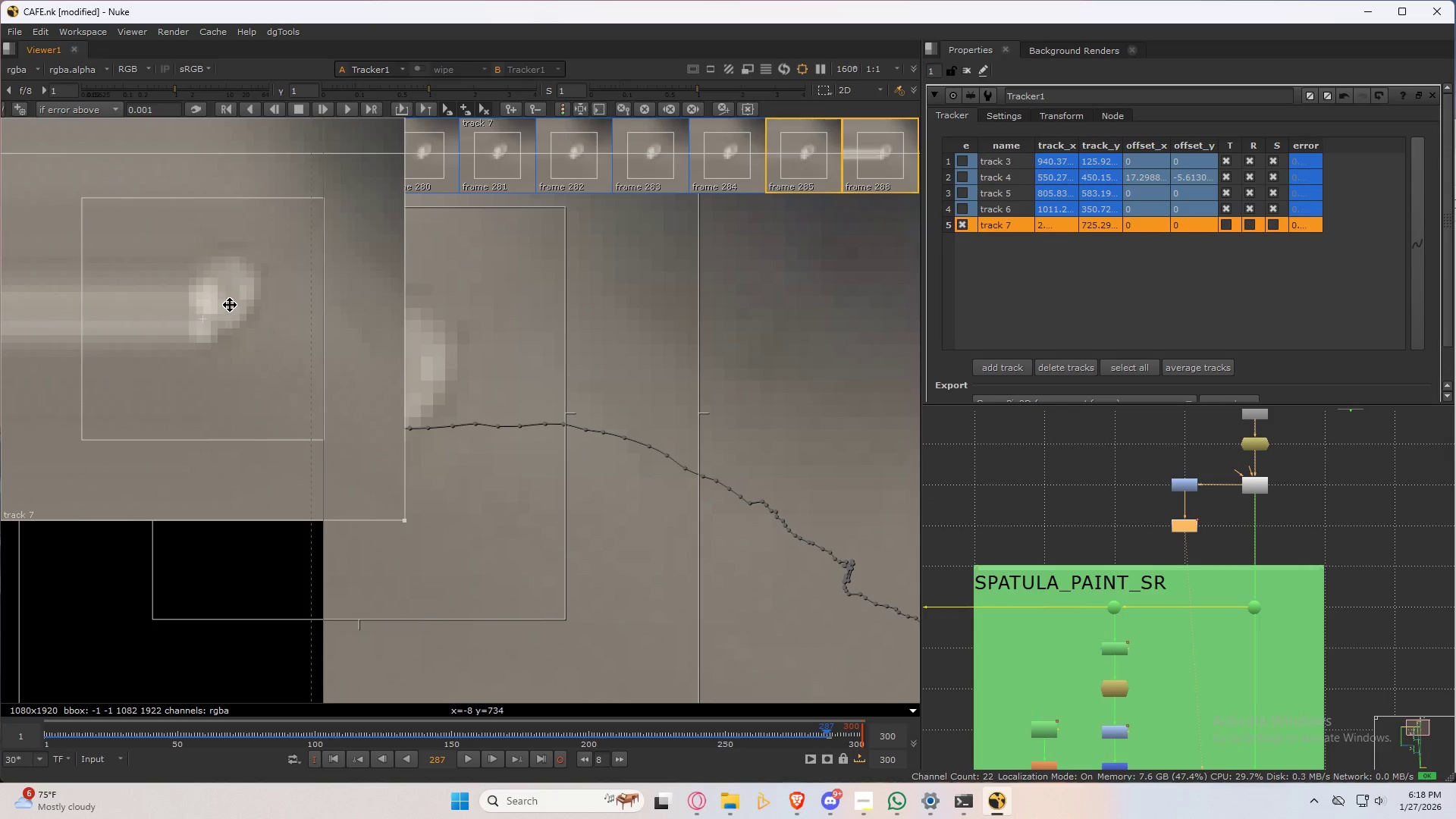 
key(ArrowRight)
 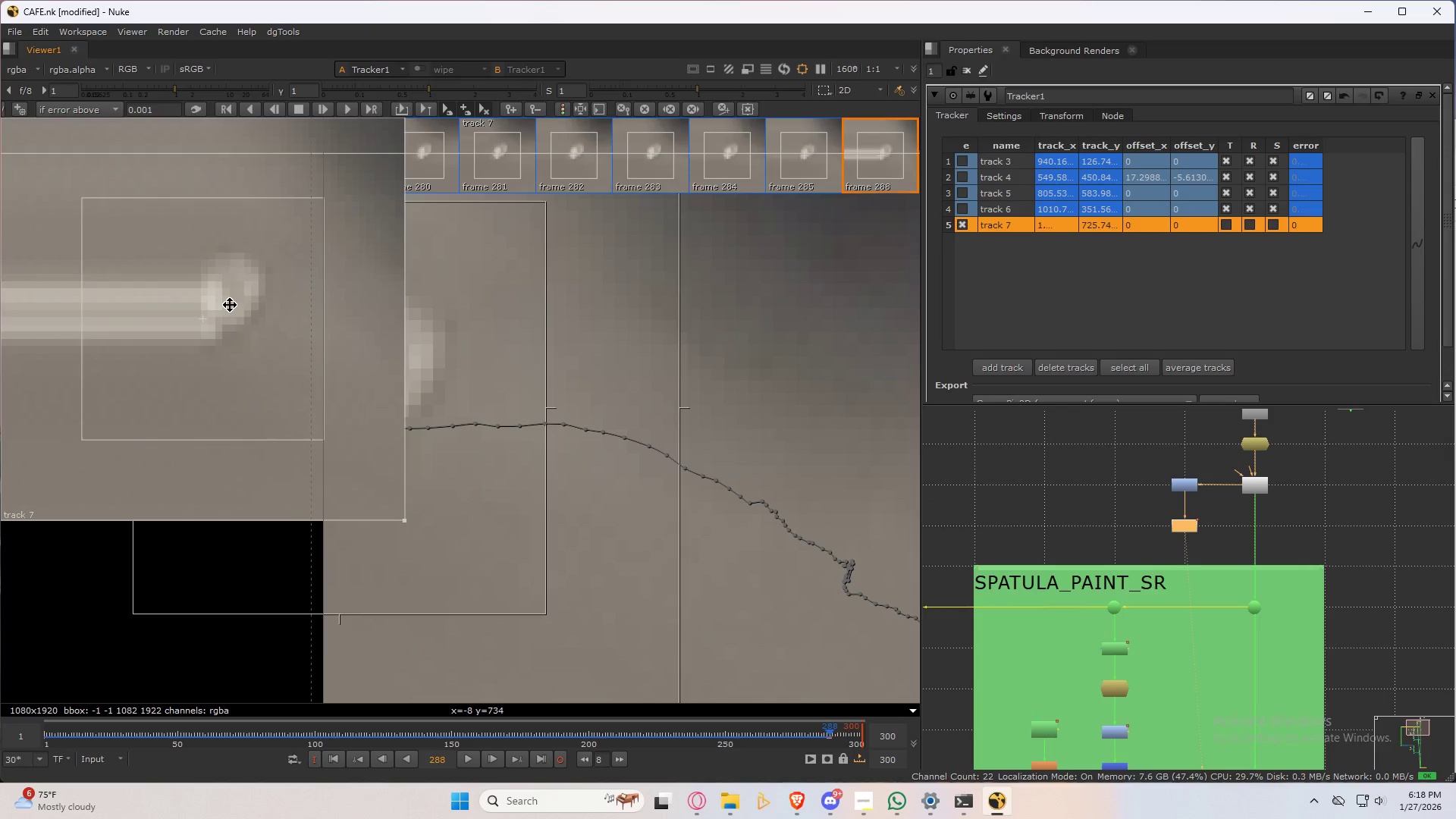 
key(ArrowLeft)
 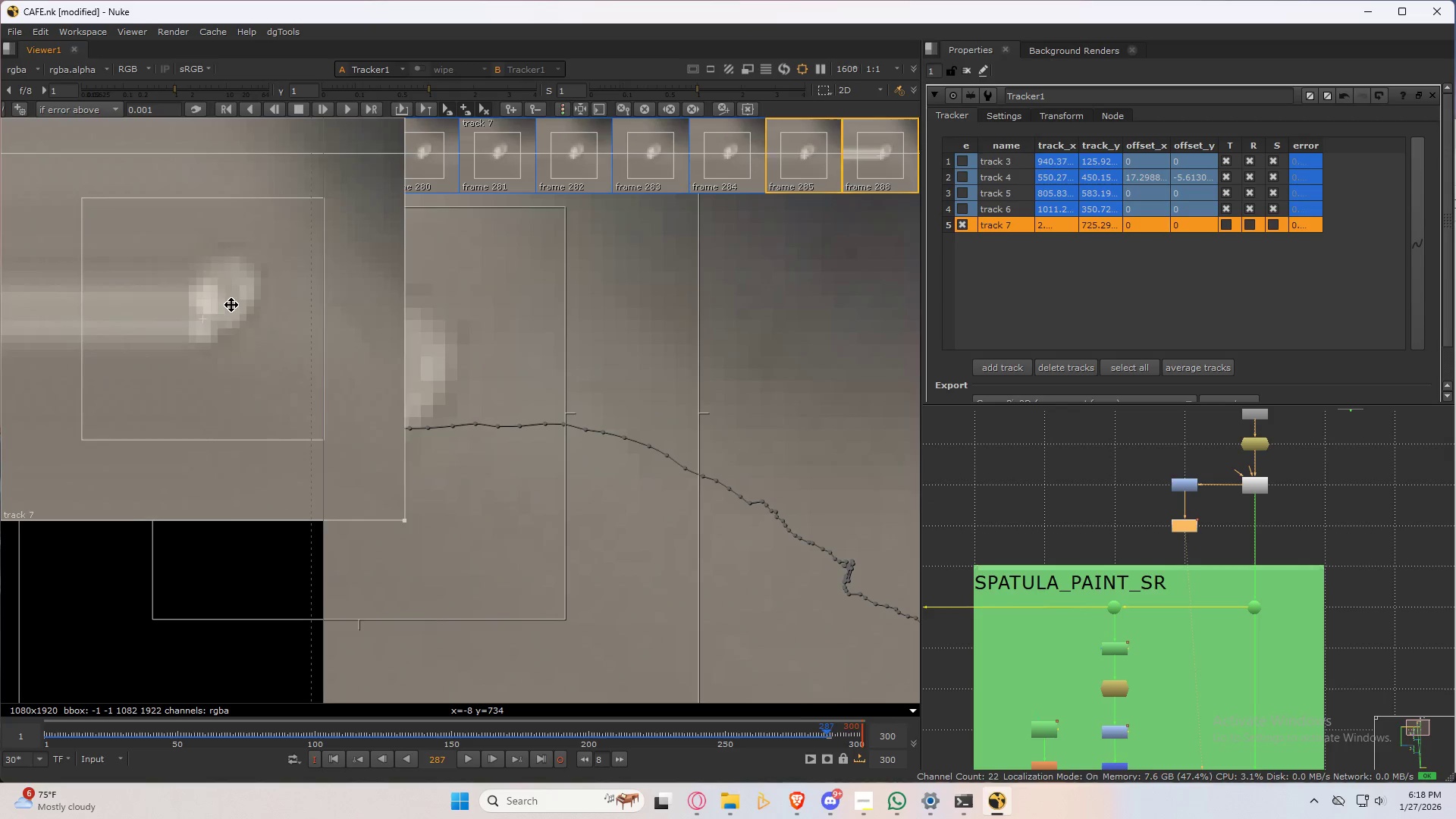 
key(ArrowRight)
 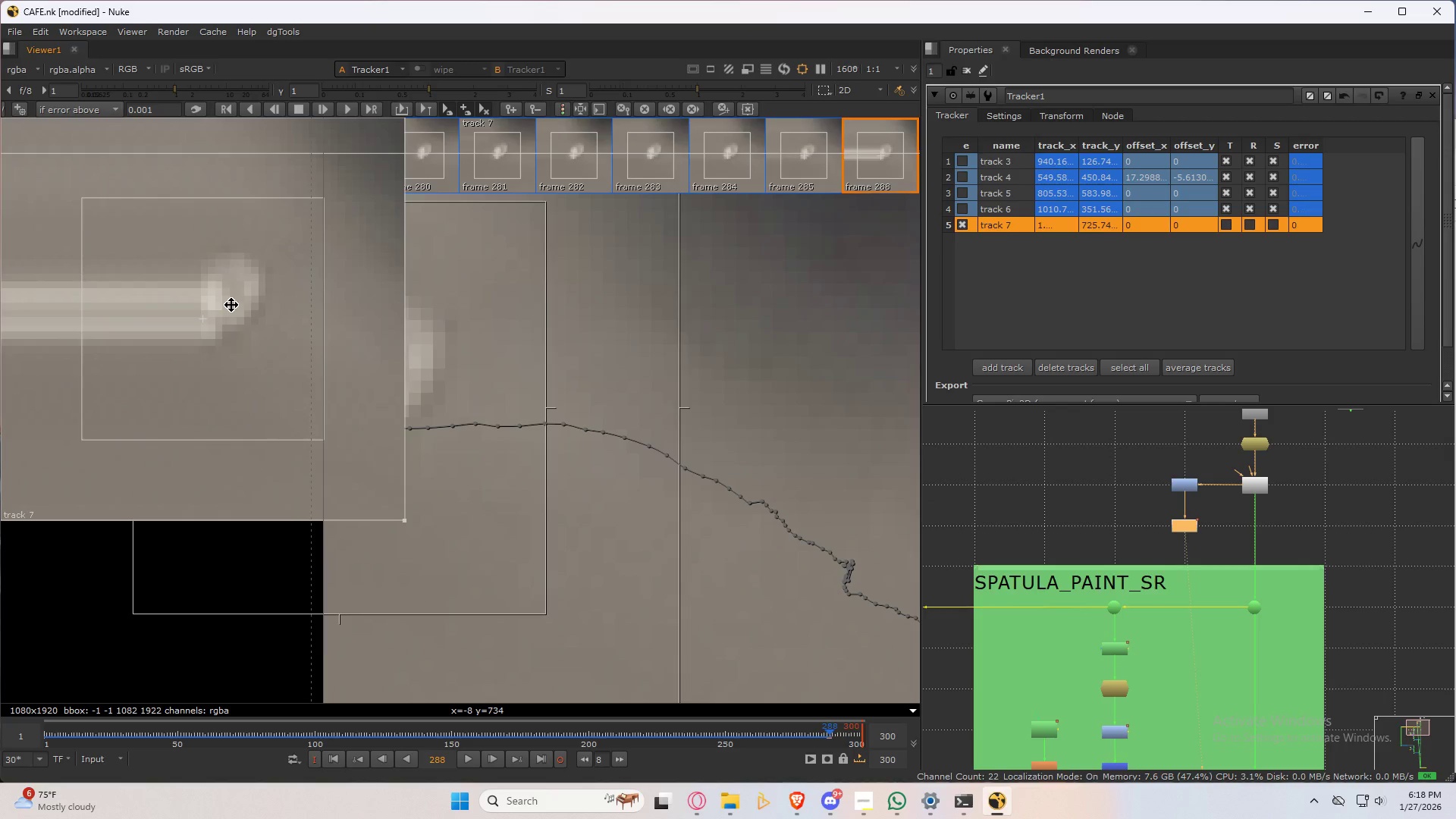 
key(ArrowLeft)
 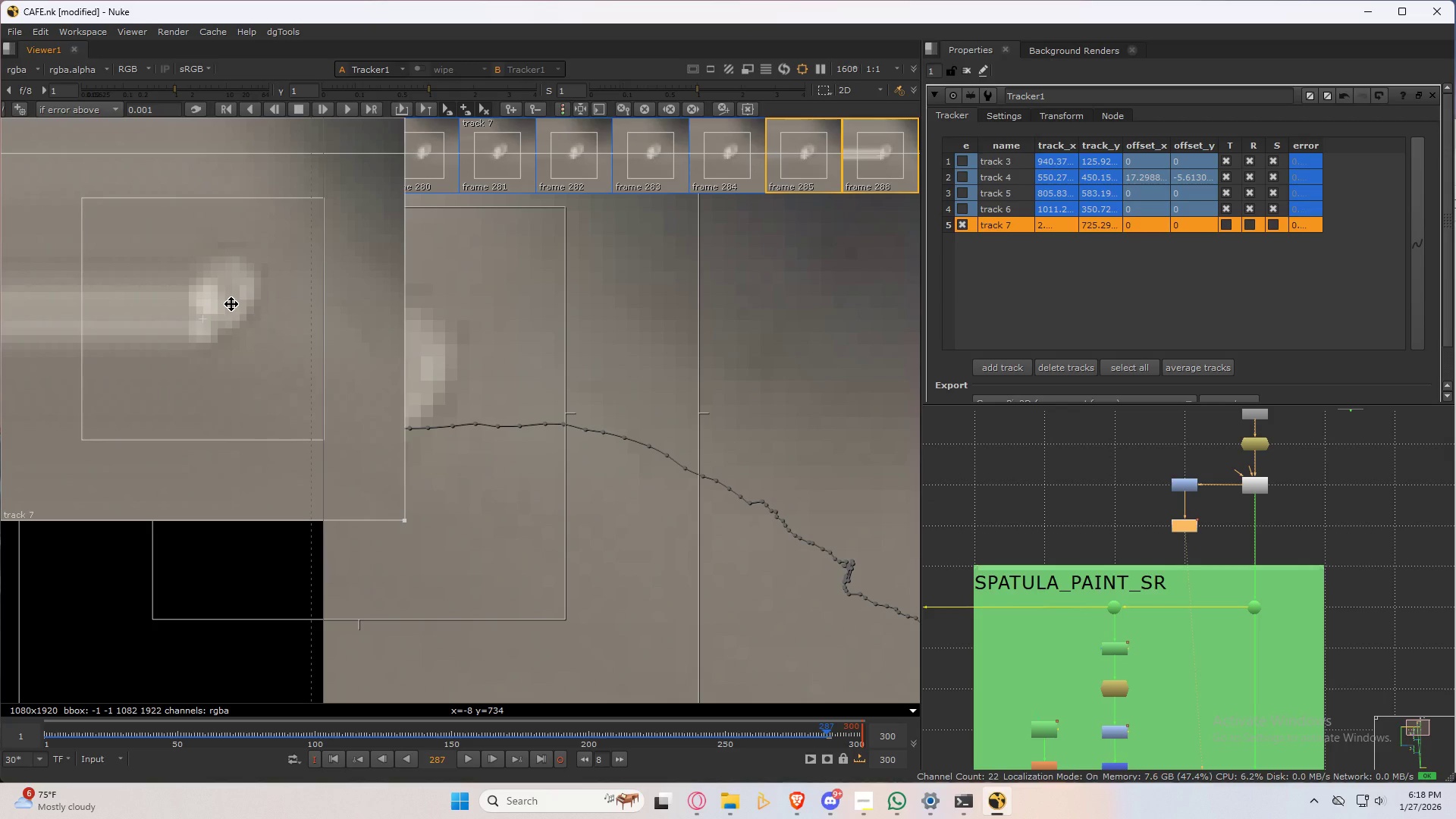 
key(ArrowRight)
 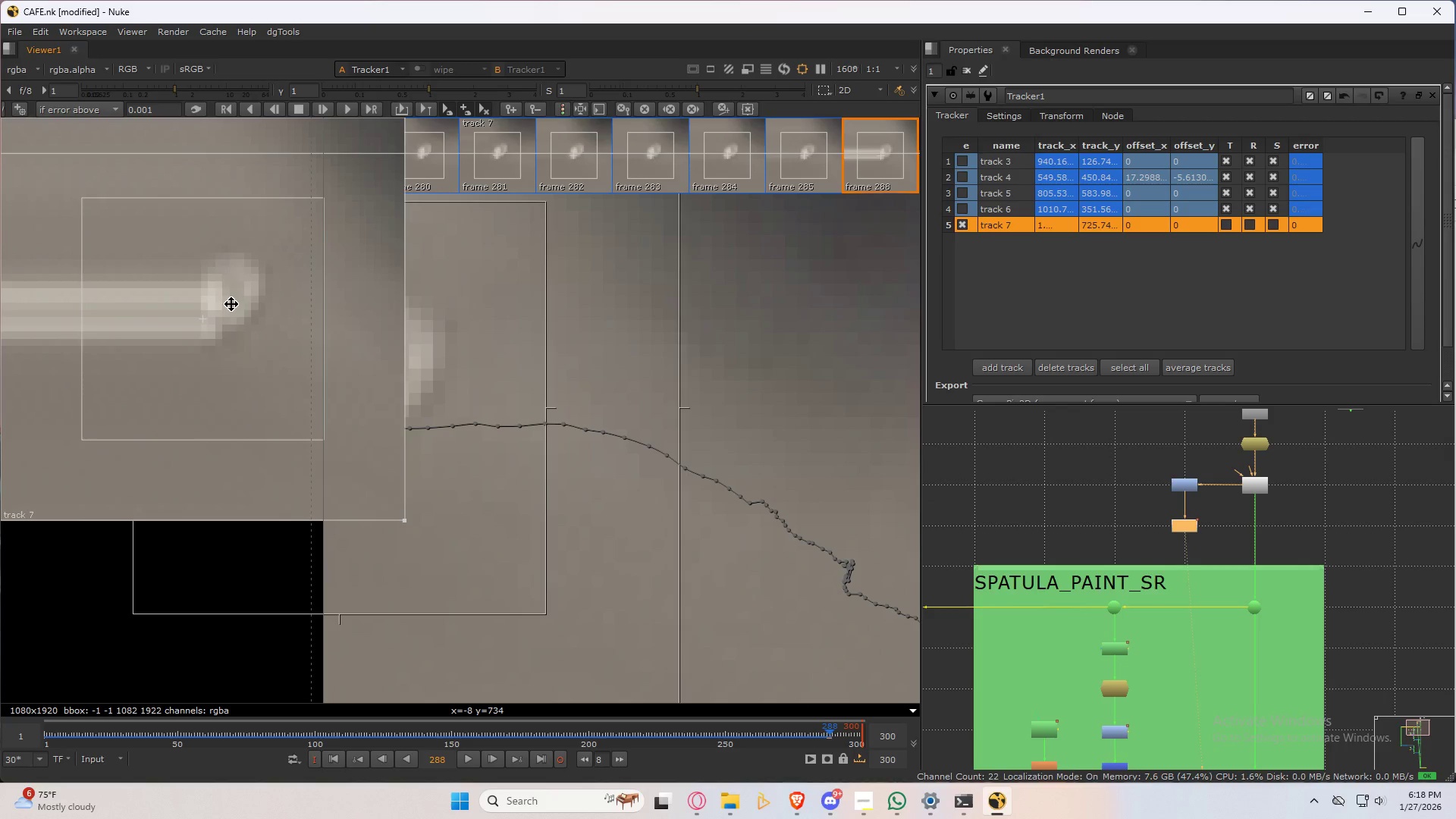 
left_click_drag(start_coordinate=[231, 304], to_coordinate=[225, 306])
 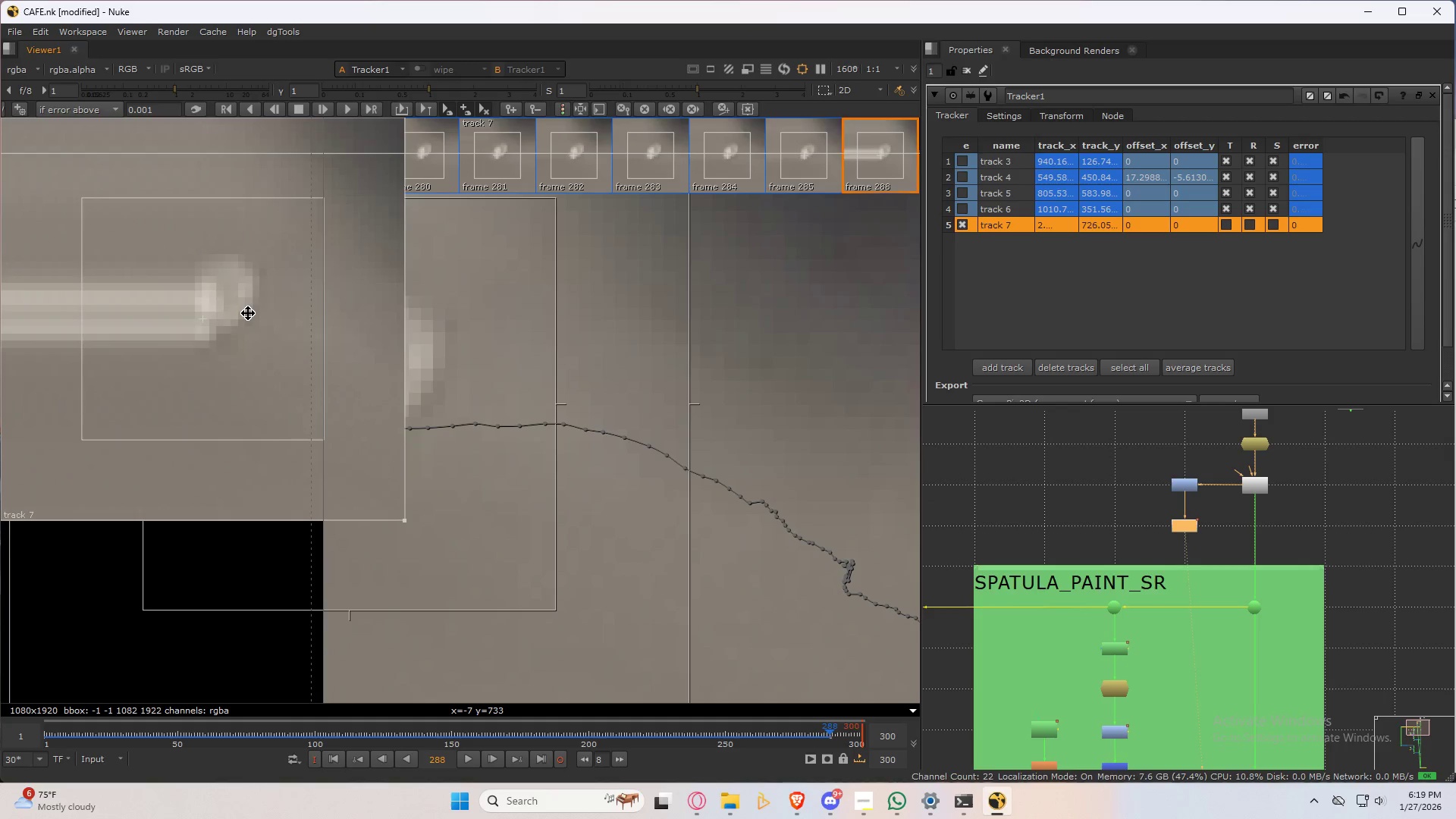 
key(ArrowLeft)
 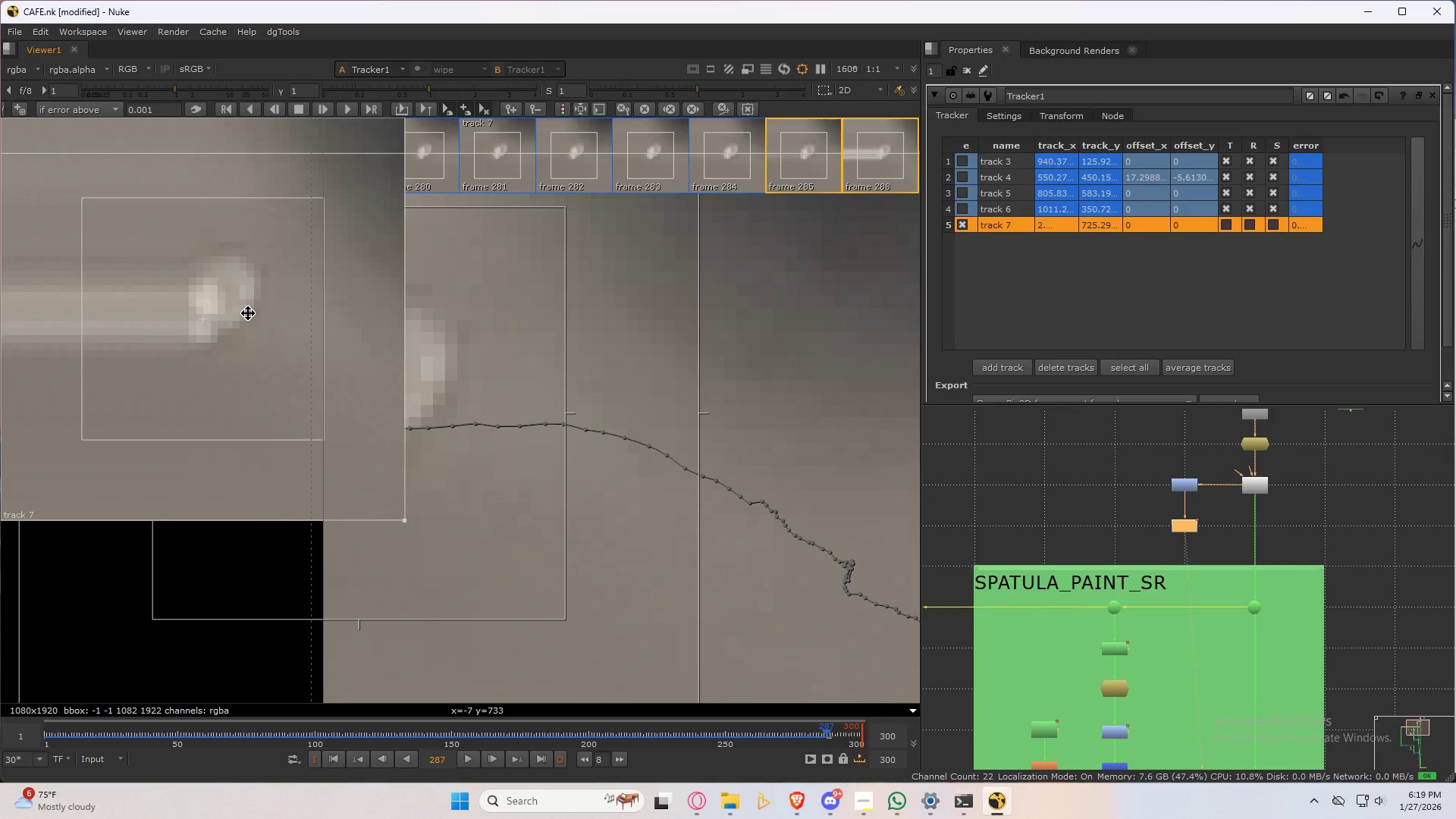 
key(ArrowRight)
 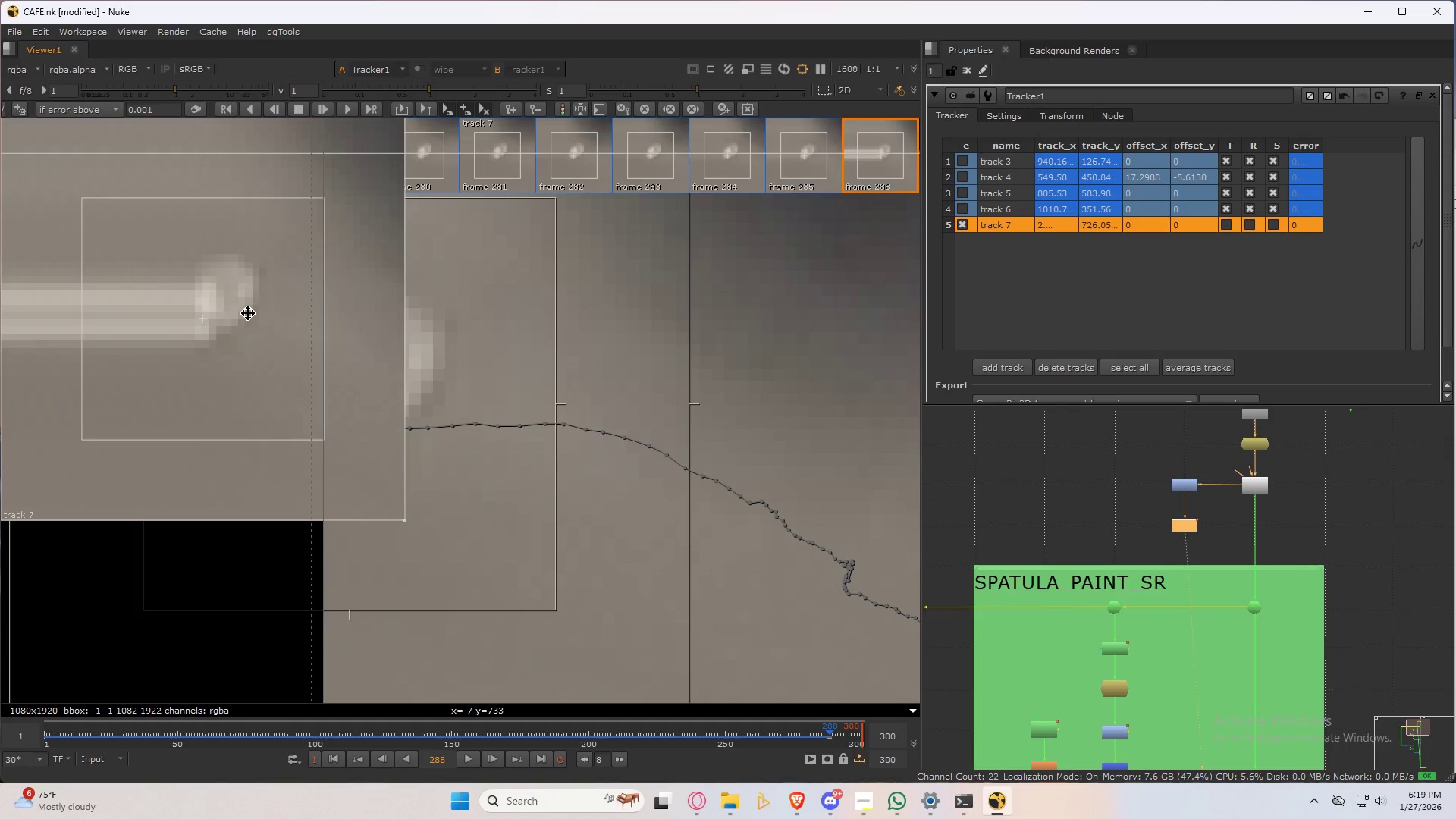 
key(ArrowLeft)
 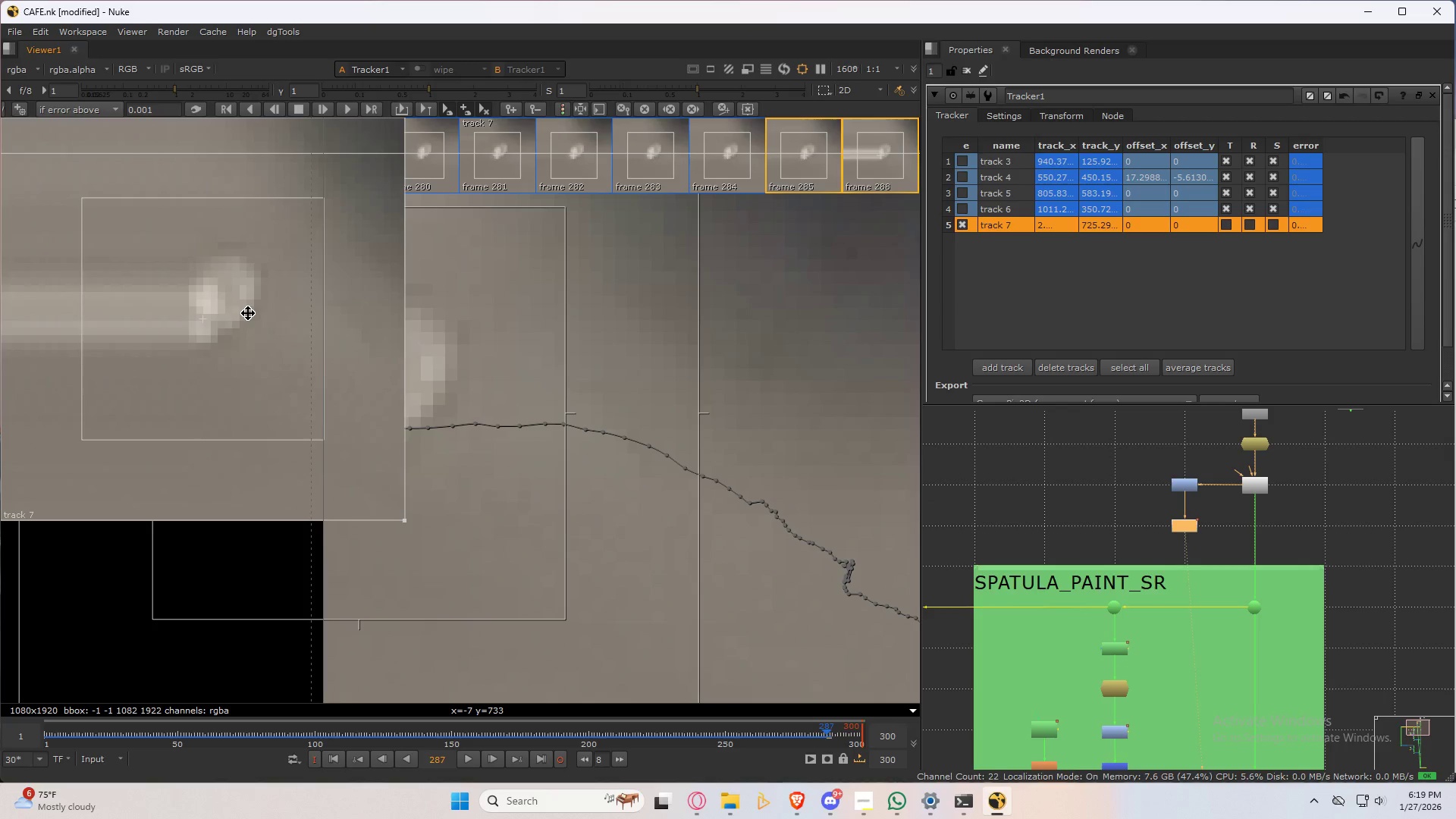 
key(ArrowRight)
 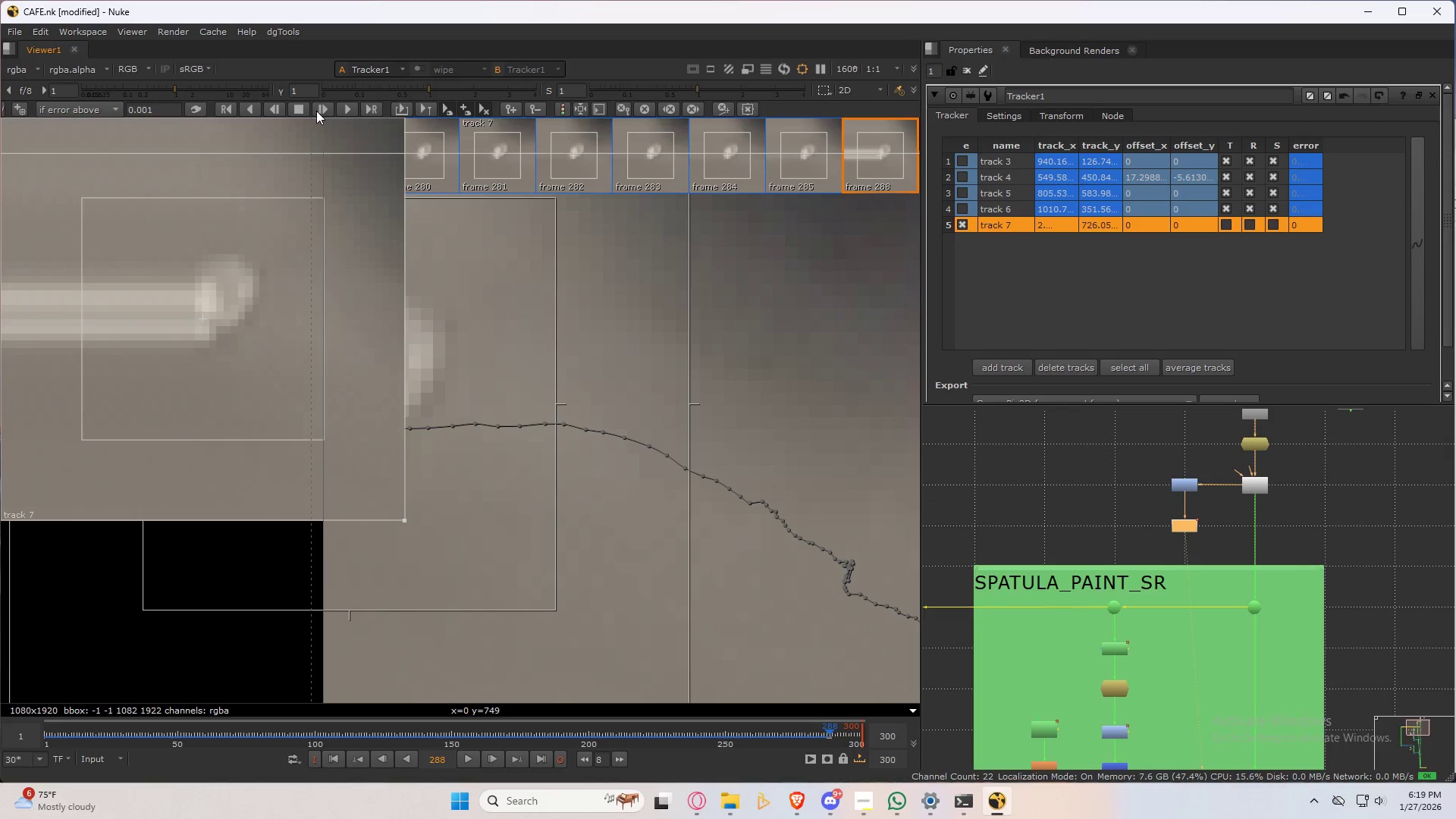 
left_click([324, 112])
 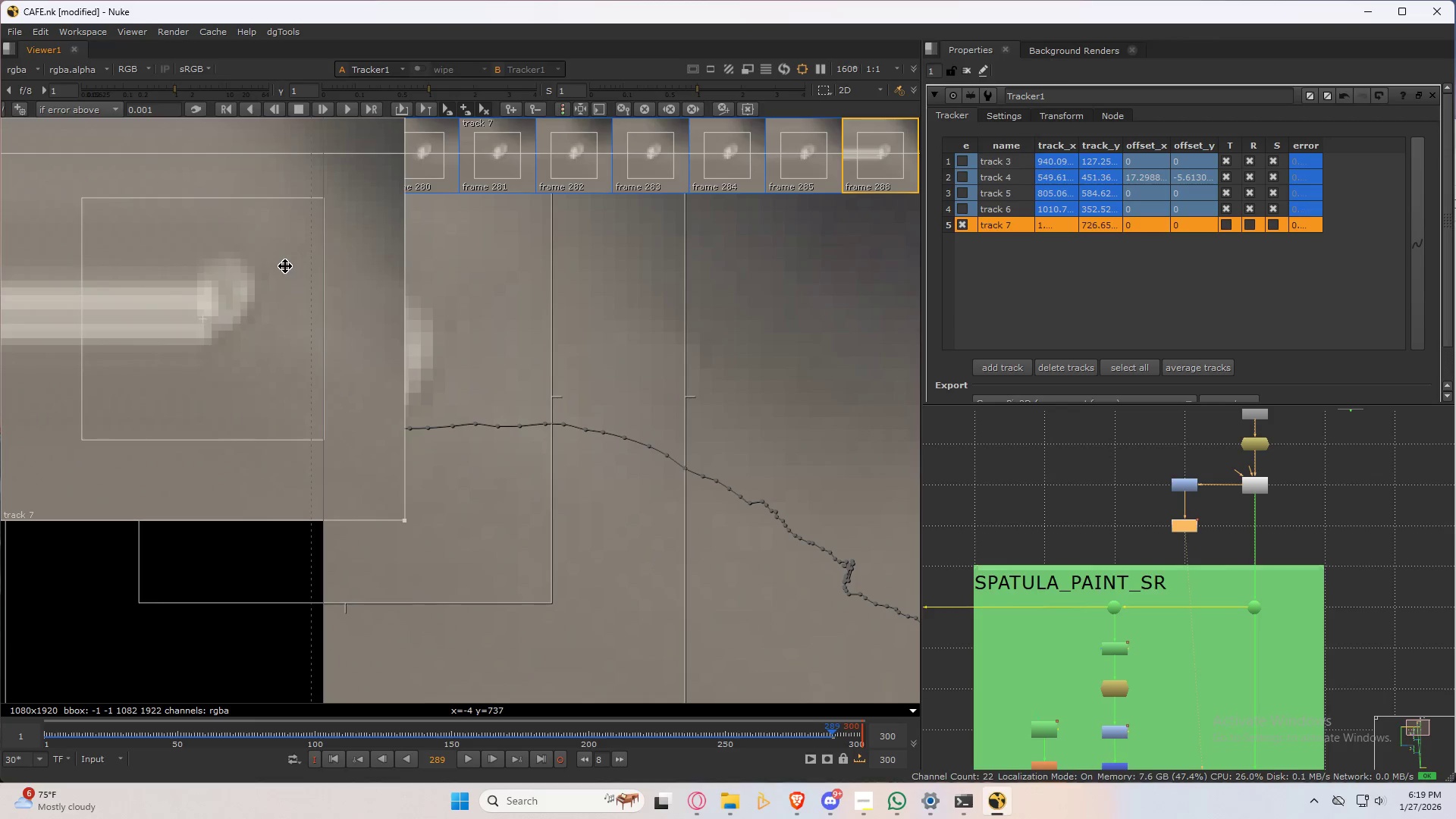 
key(ArrowLeft)
 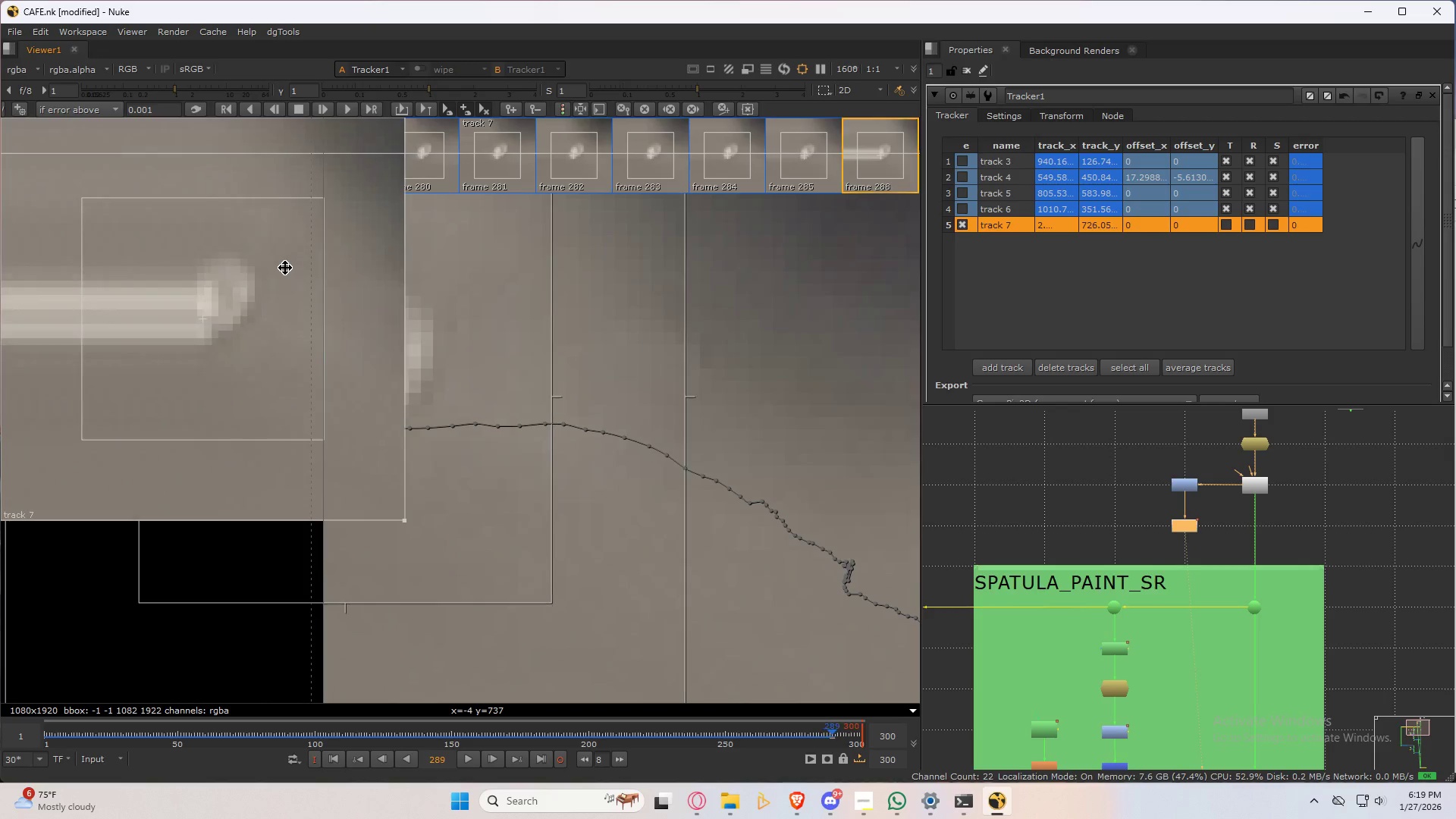 
key(ArrowRight)
 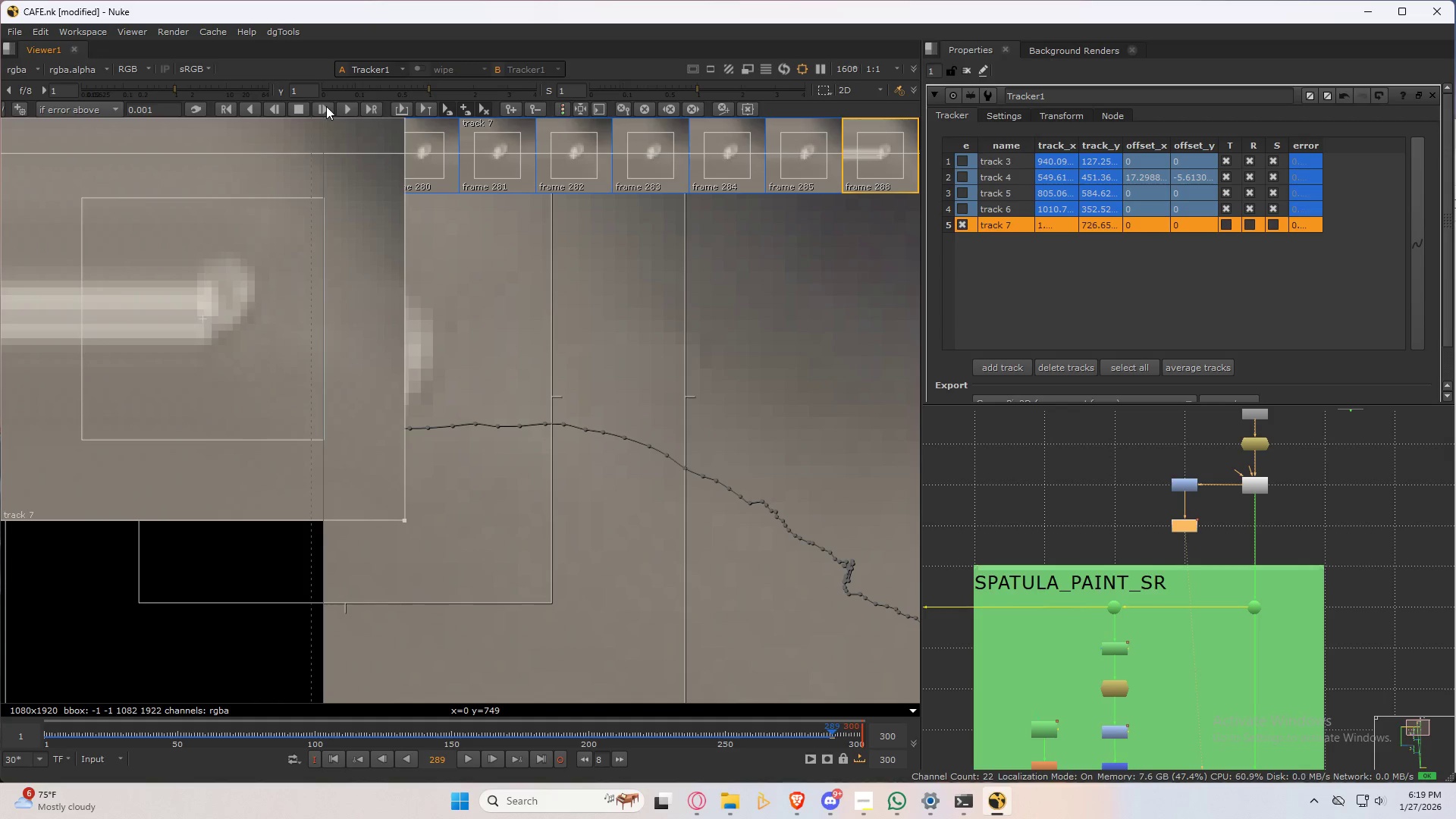 
left_click([326, 106])
 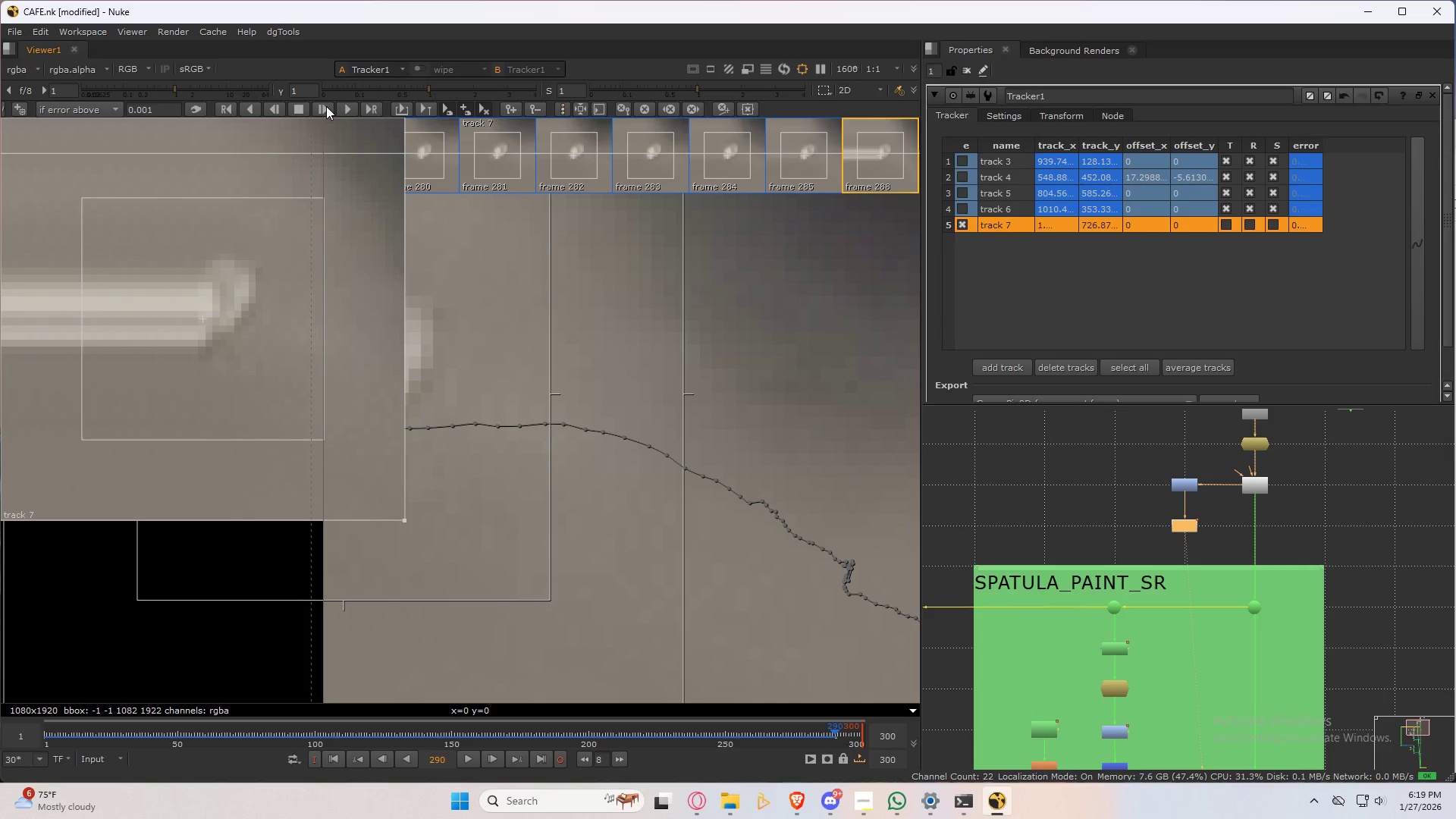 
key(ArrowLeft)
 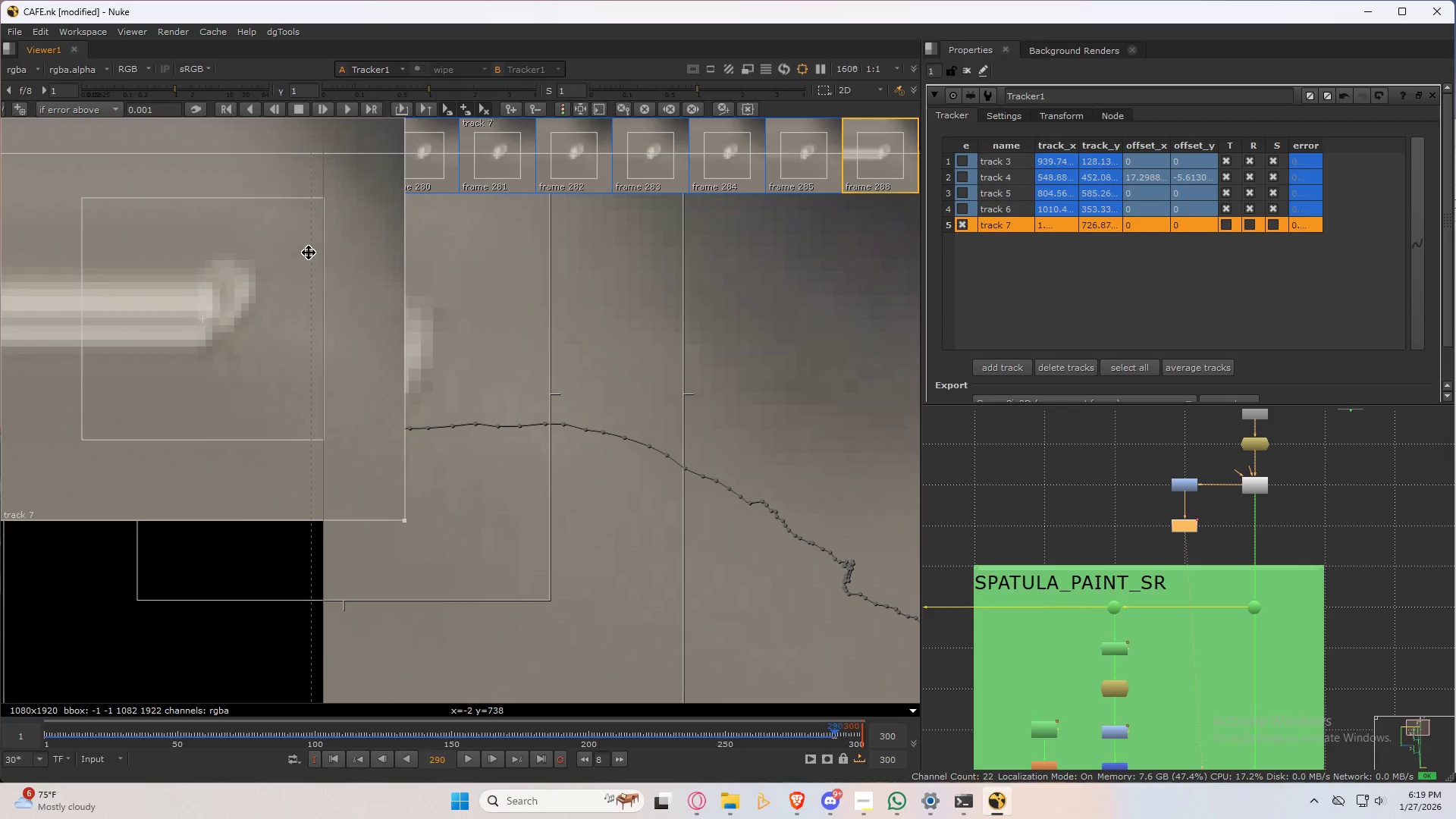 
key(ArrowRight)
 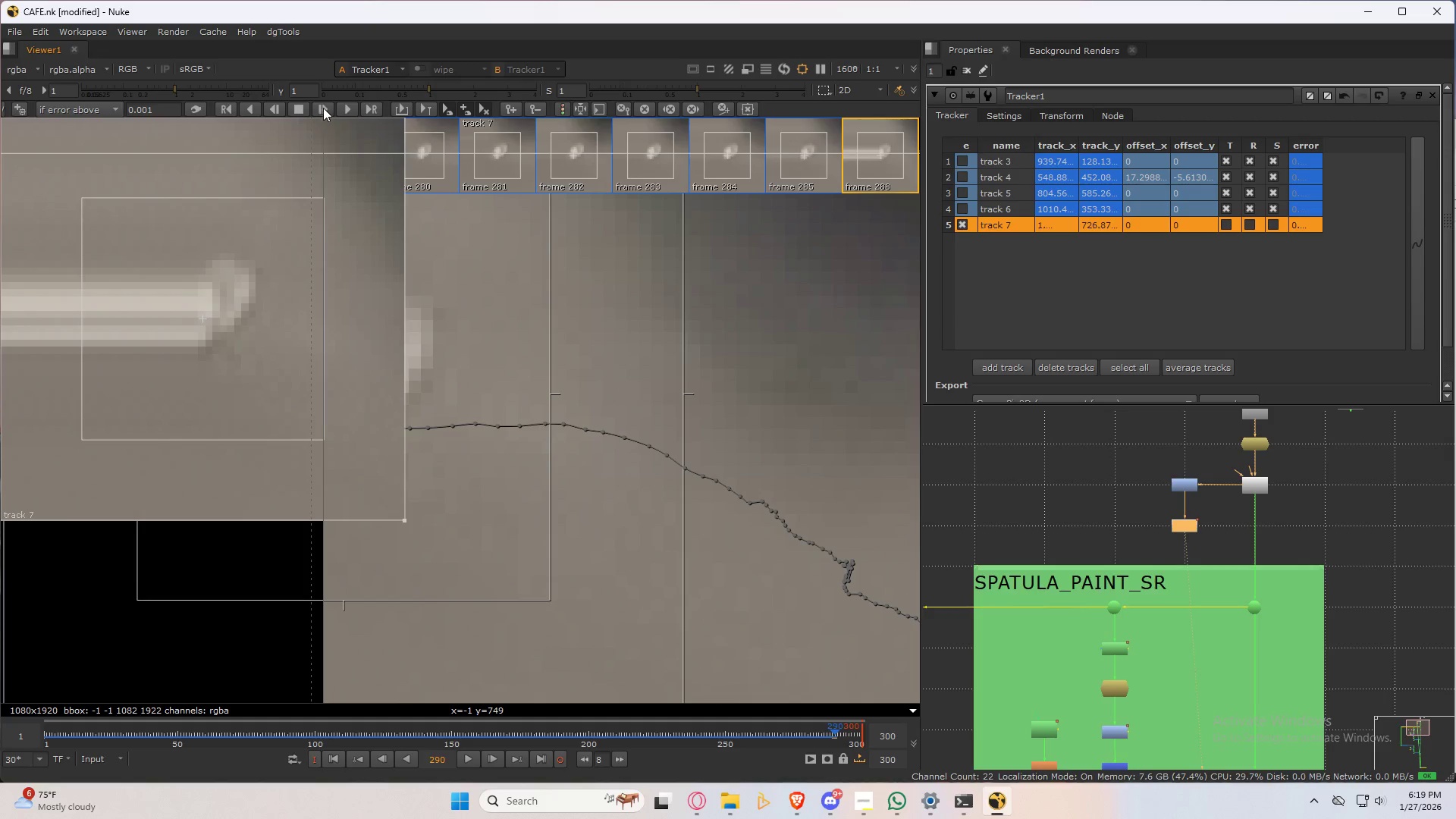 
left_click([324, 105])
 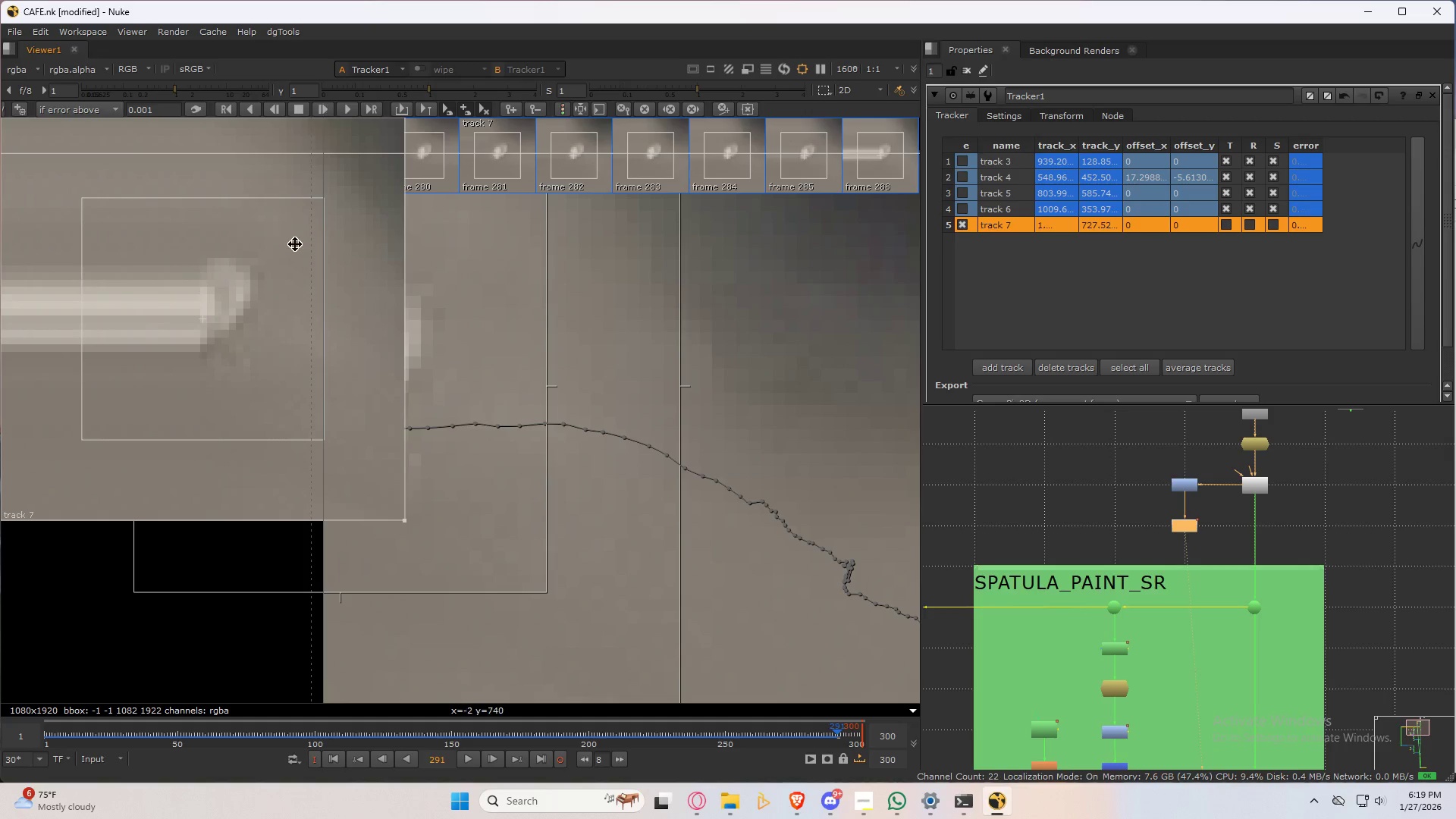 
key(ArrowLeft)
 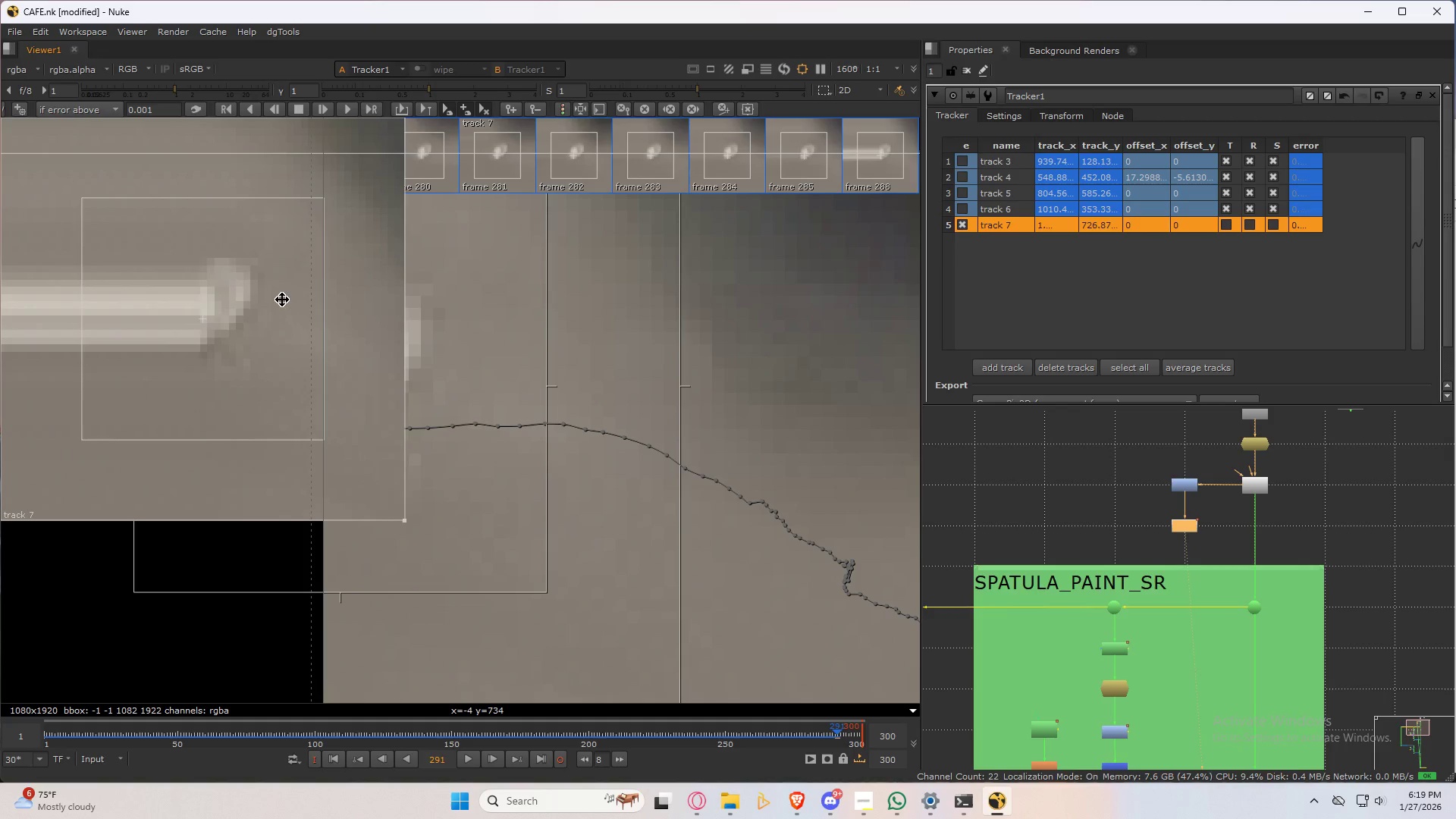 
key(ArrowRight)
 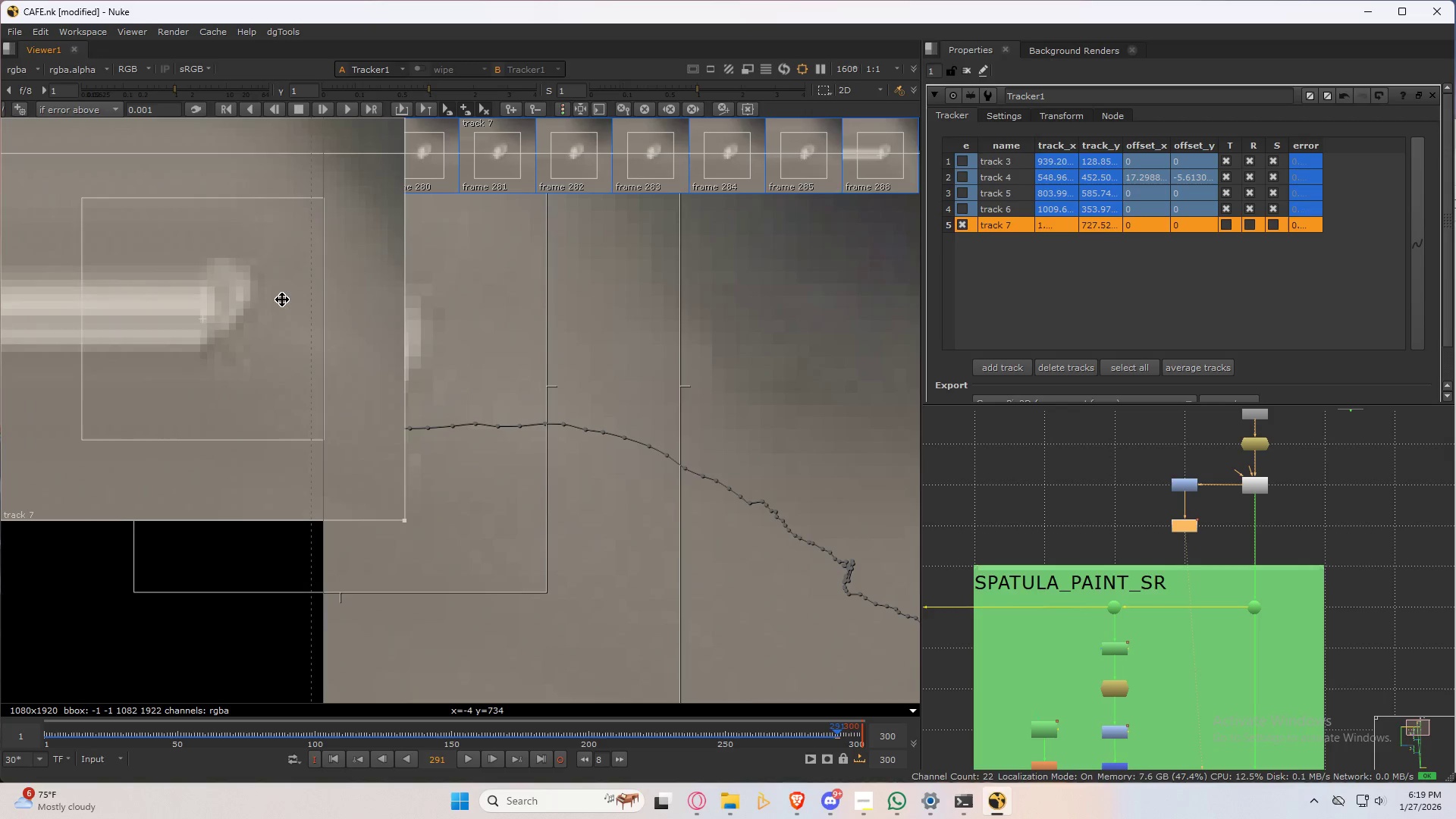 
key(ArrowLeft)
 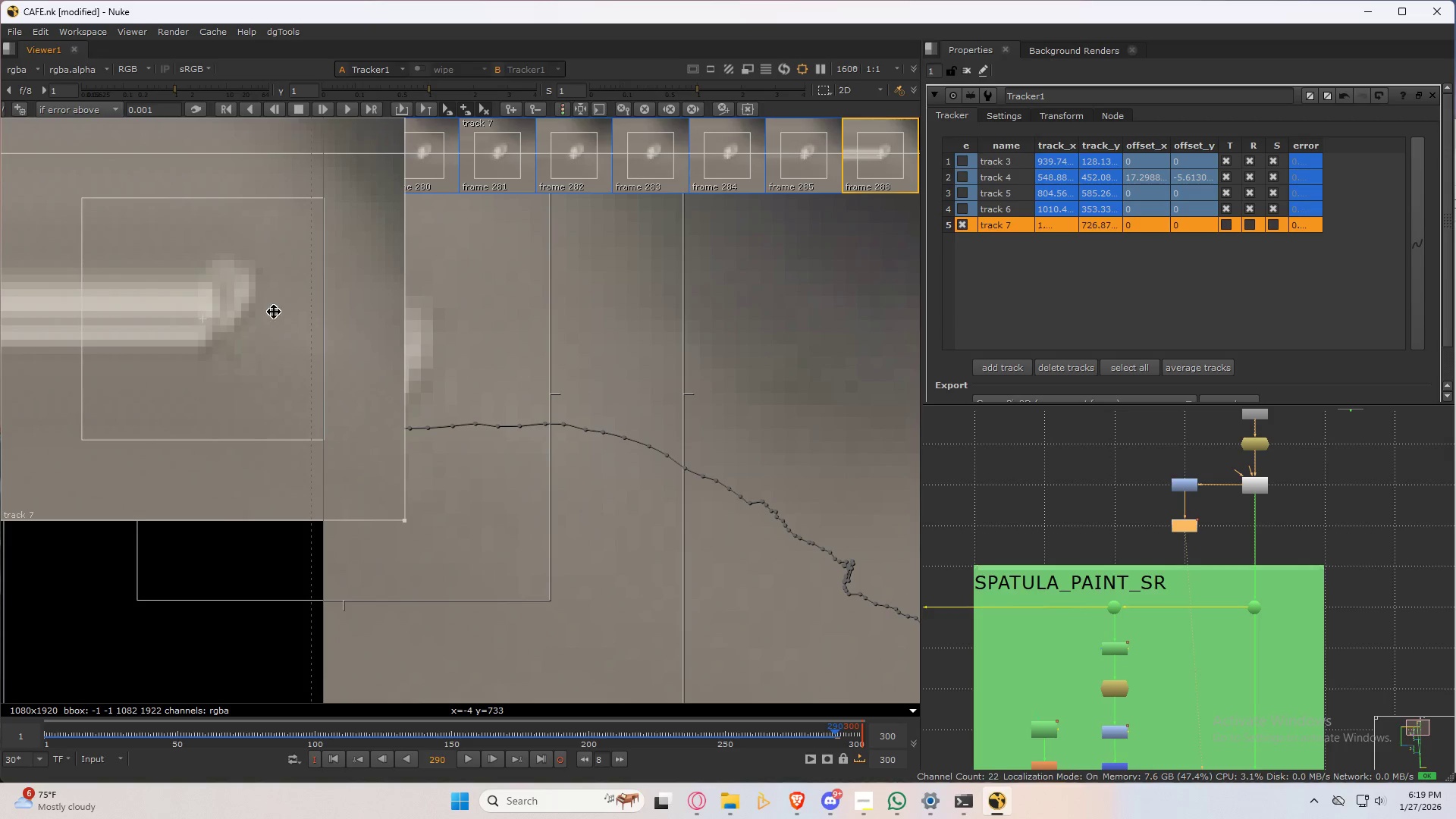 
key(ArrowRight)
 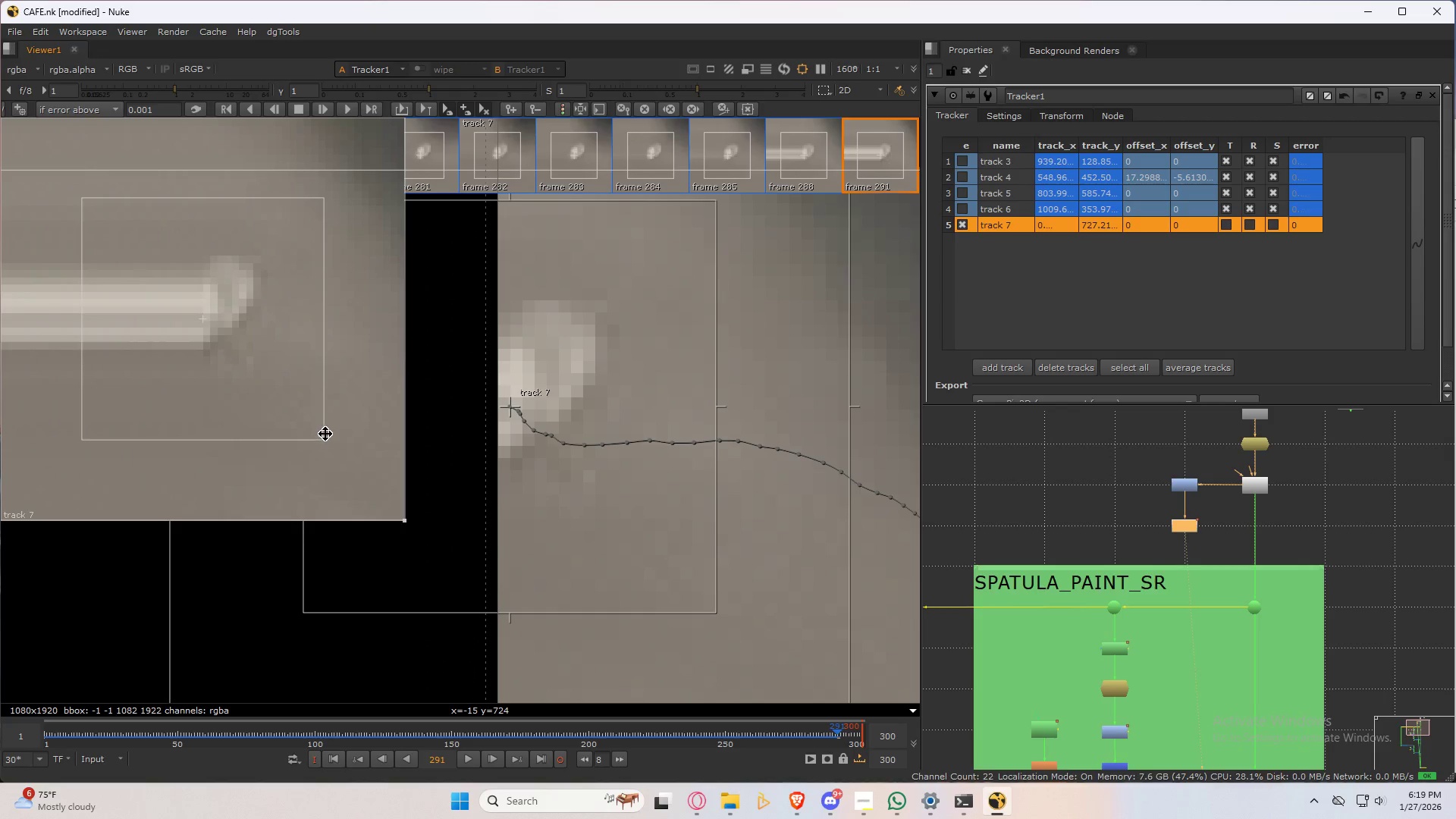 
wait(5.89)
 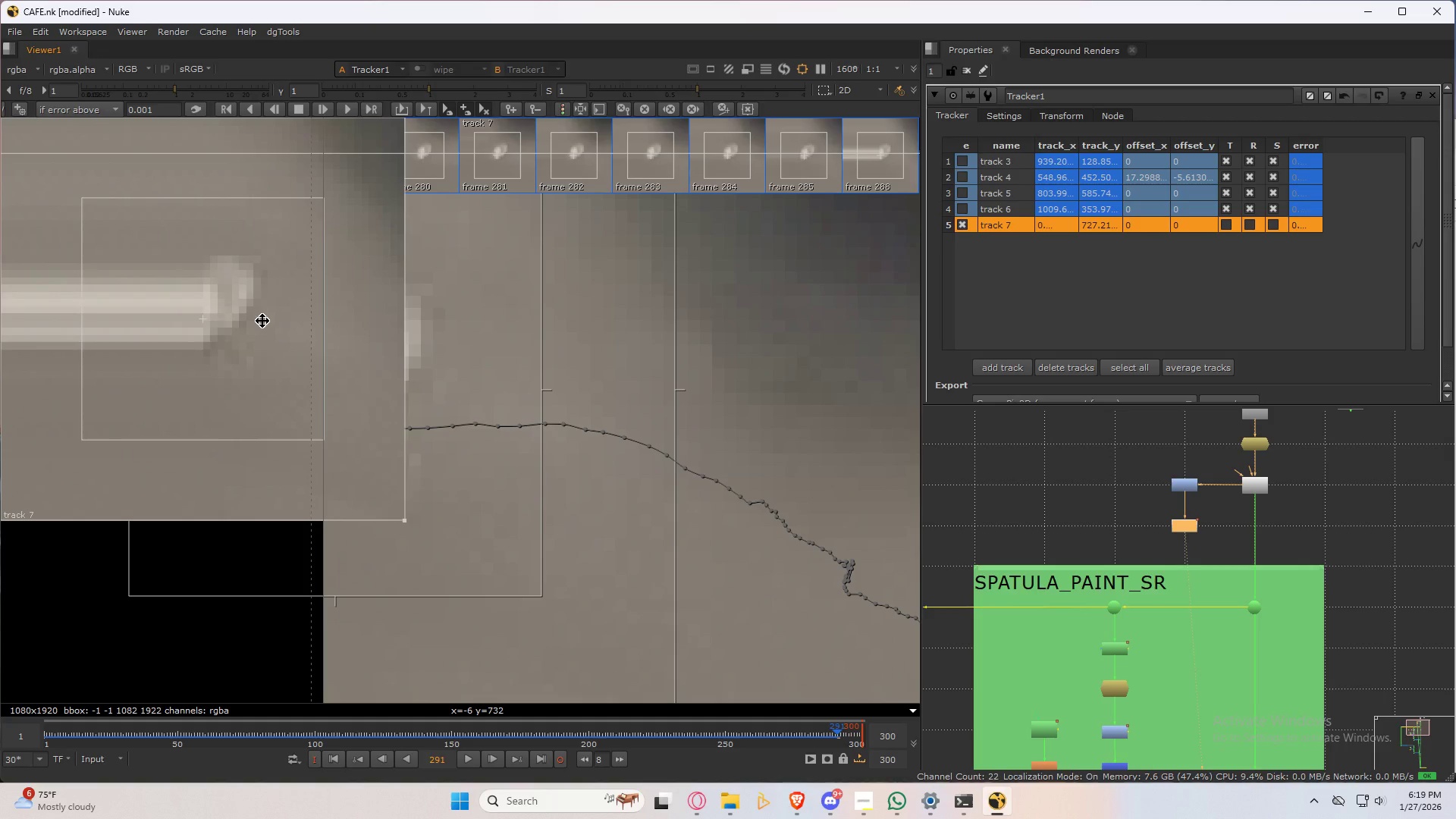 
key(ArrowLeft)
 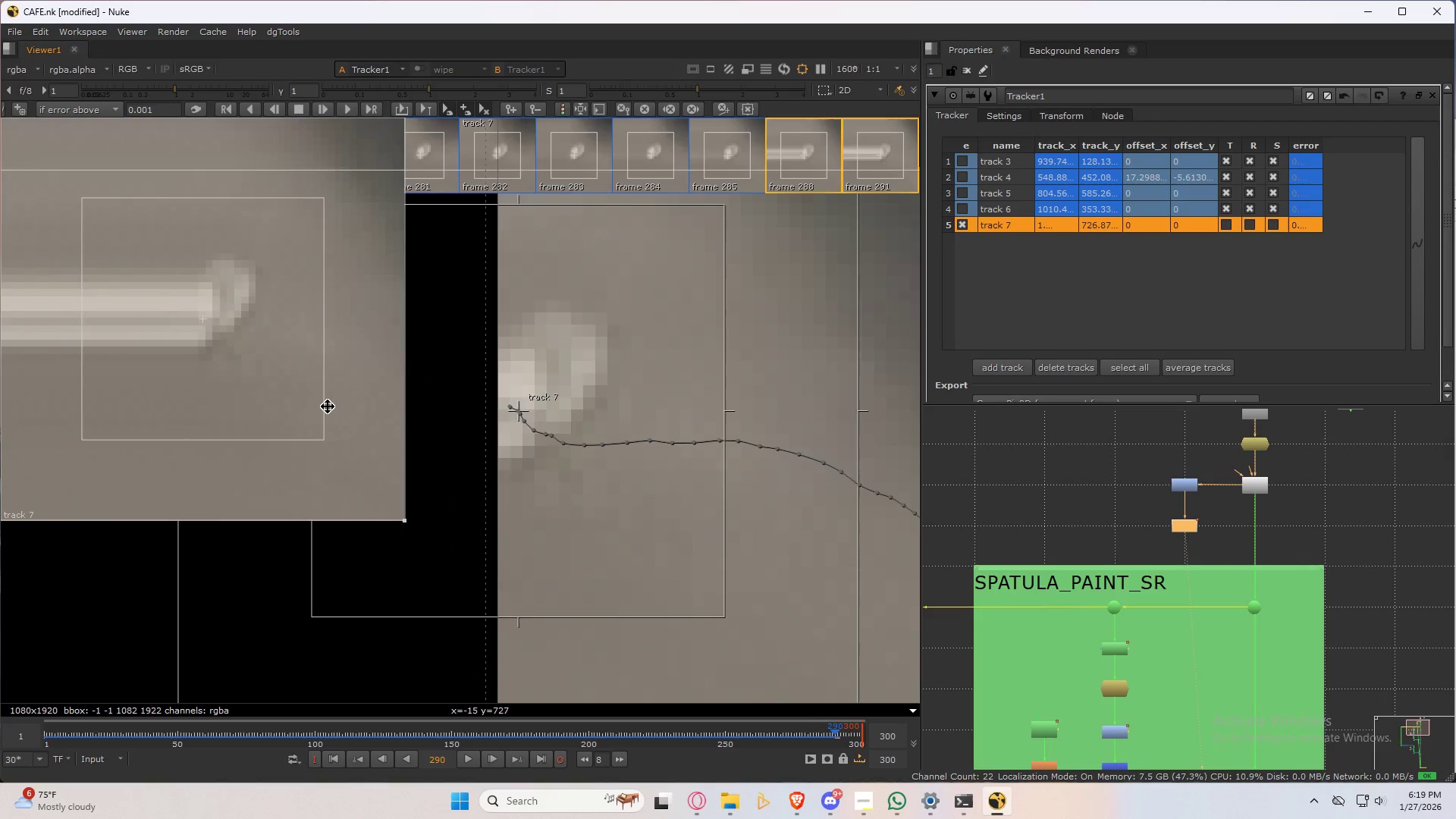 
key(ArrowRight)
 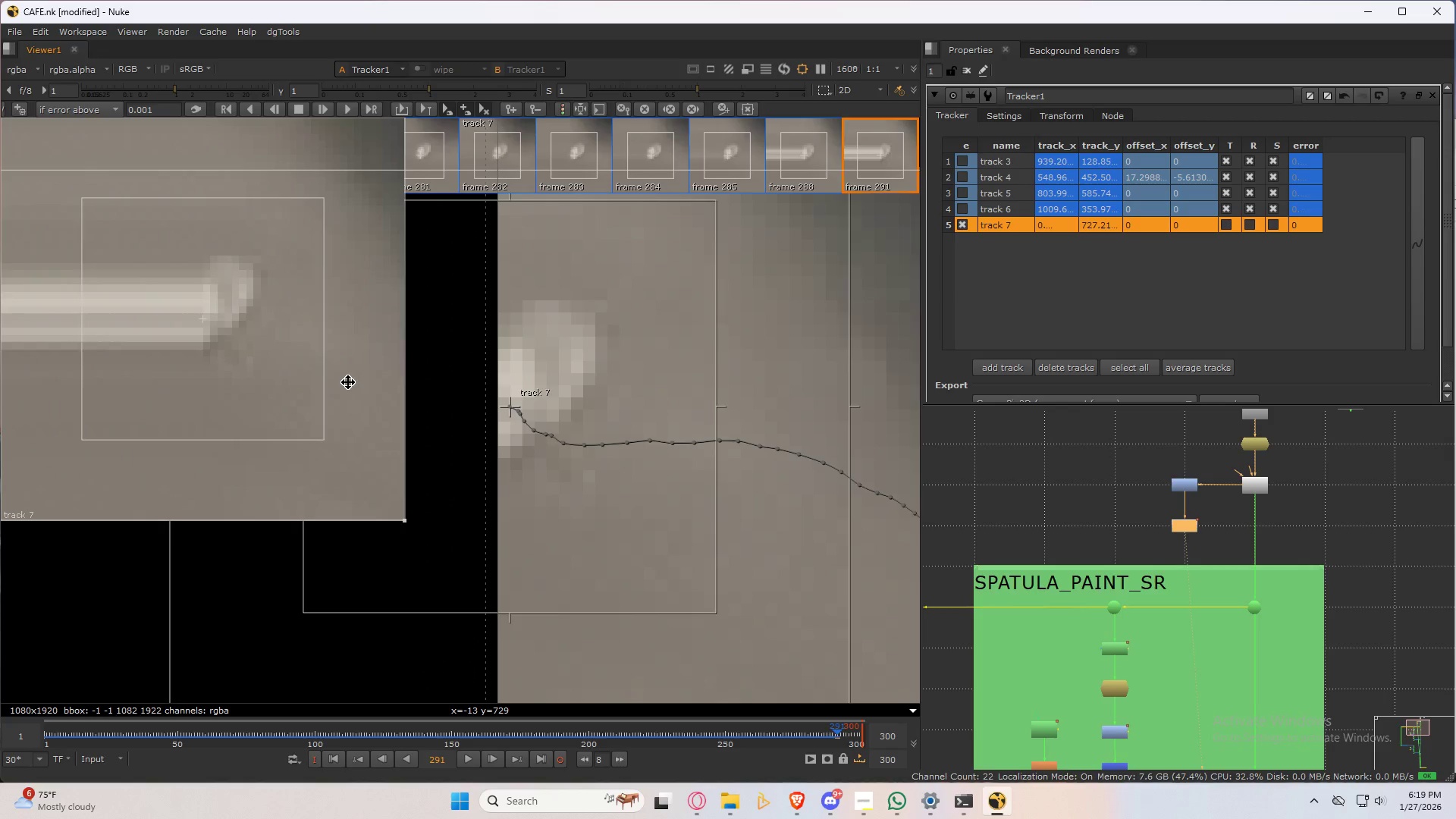 
key(ArrowLeft)
 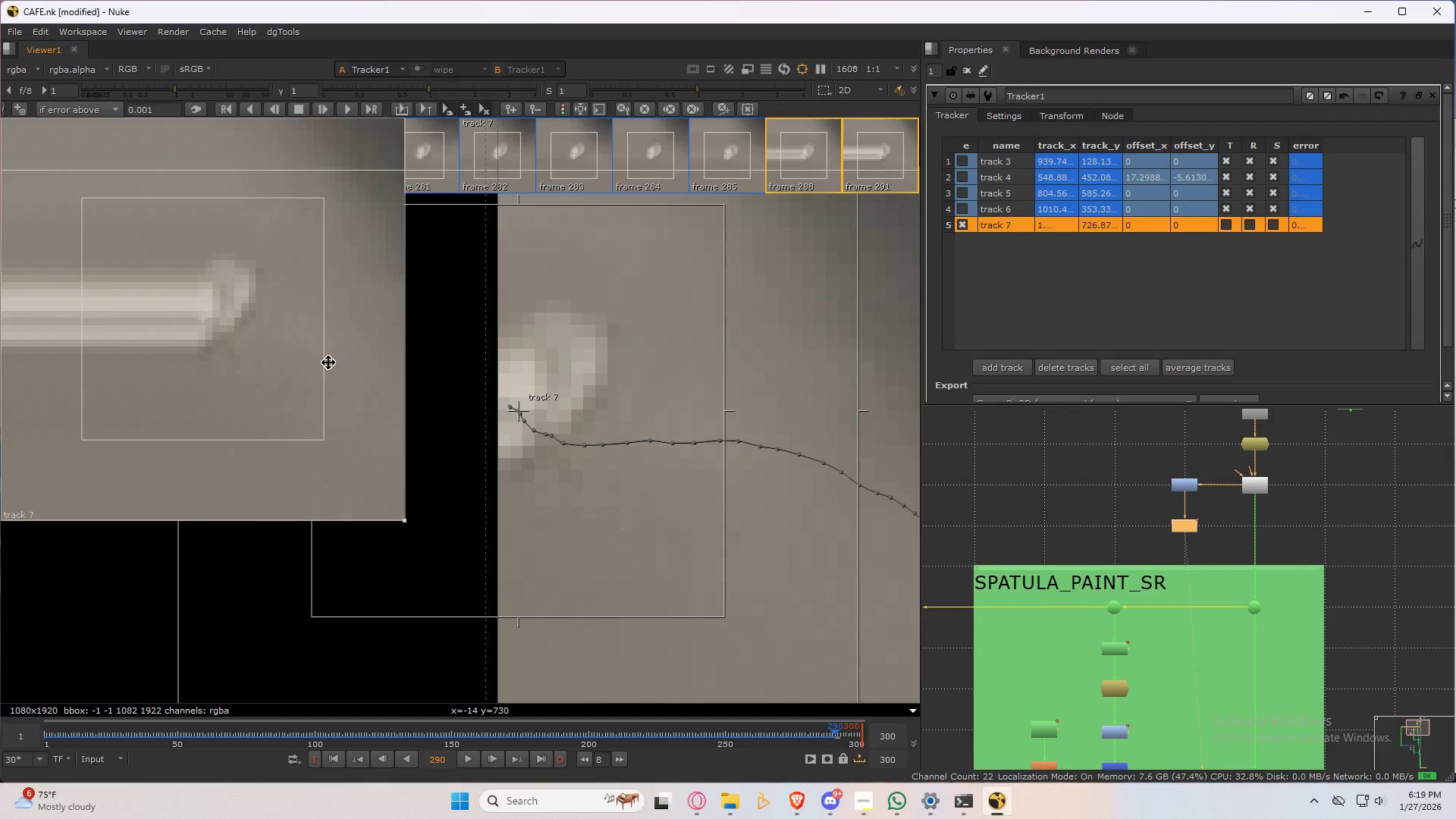 
key(ArrowRight)
 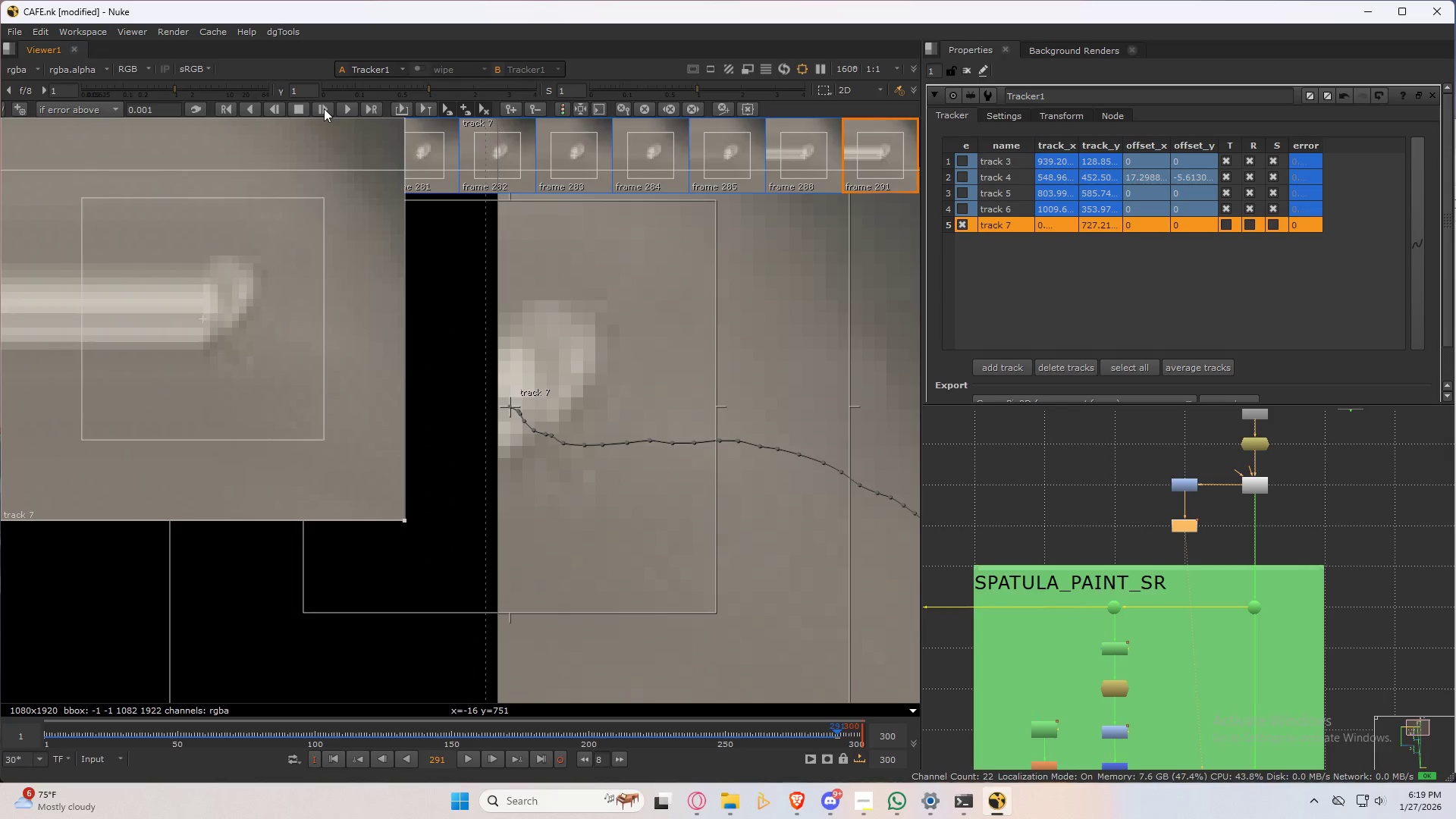 
left_click([324, 108])
 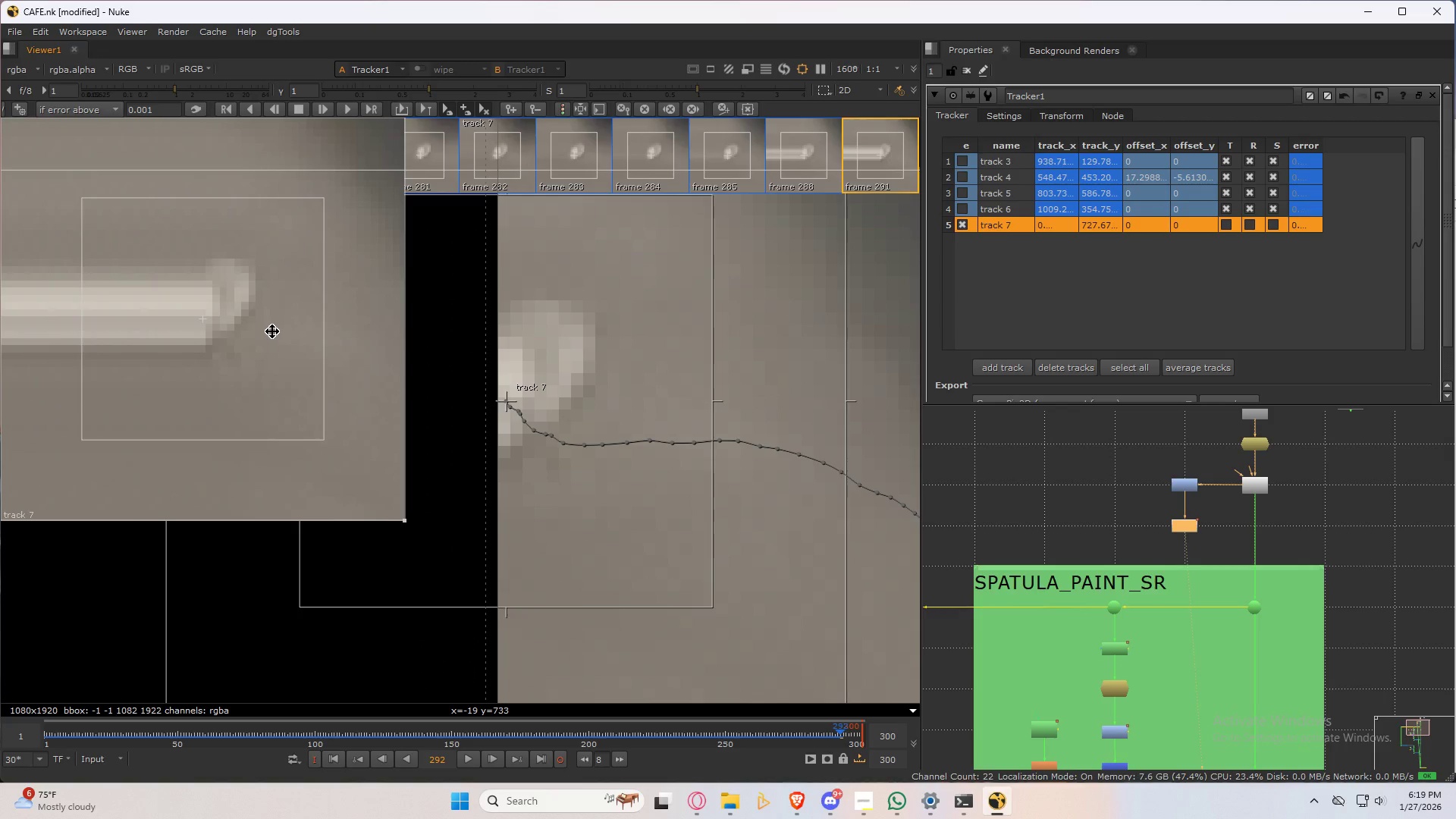 
key(ArrowLeft)
 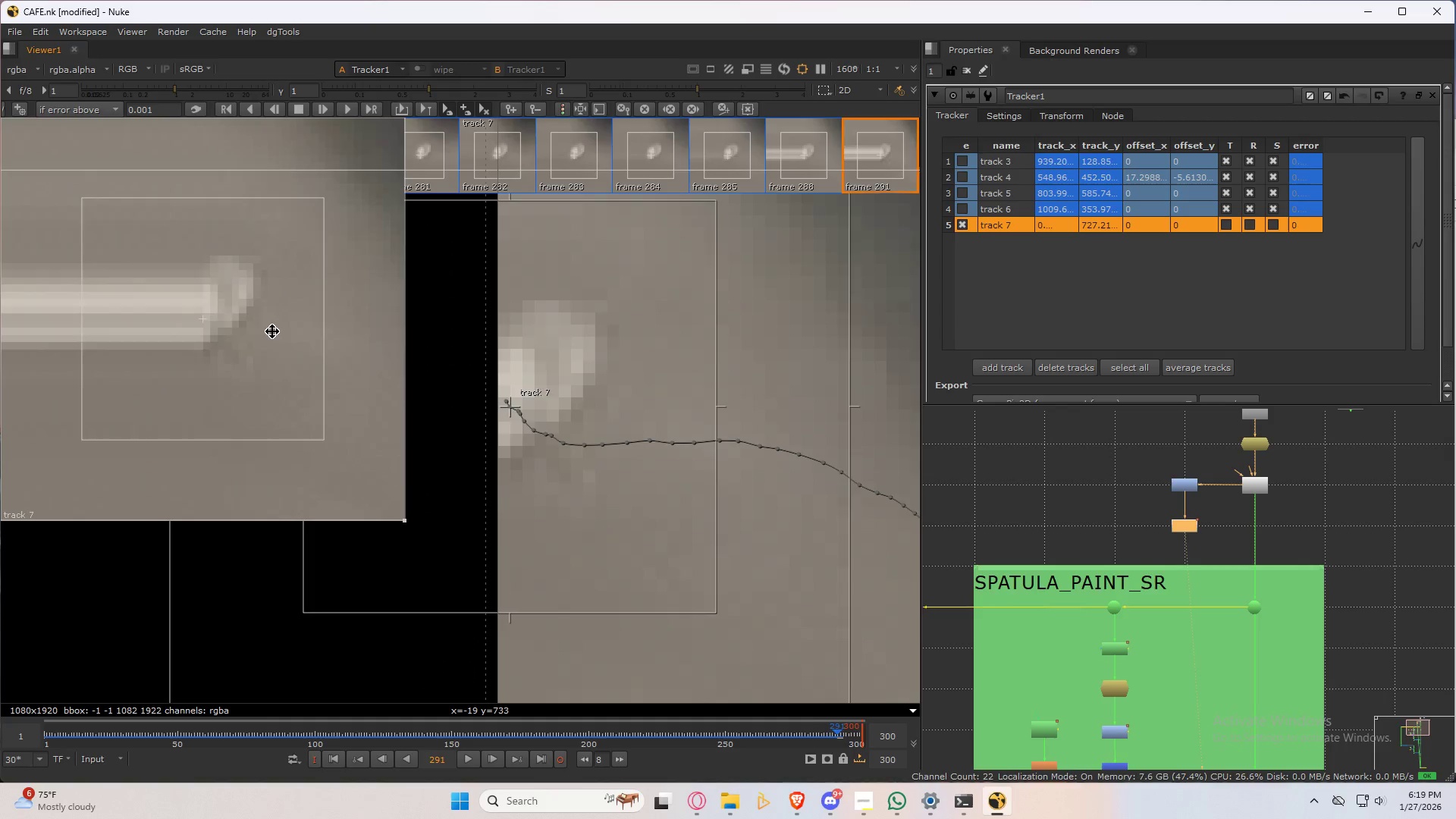 
key(ArrowRight)
 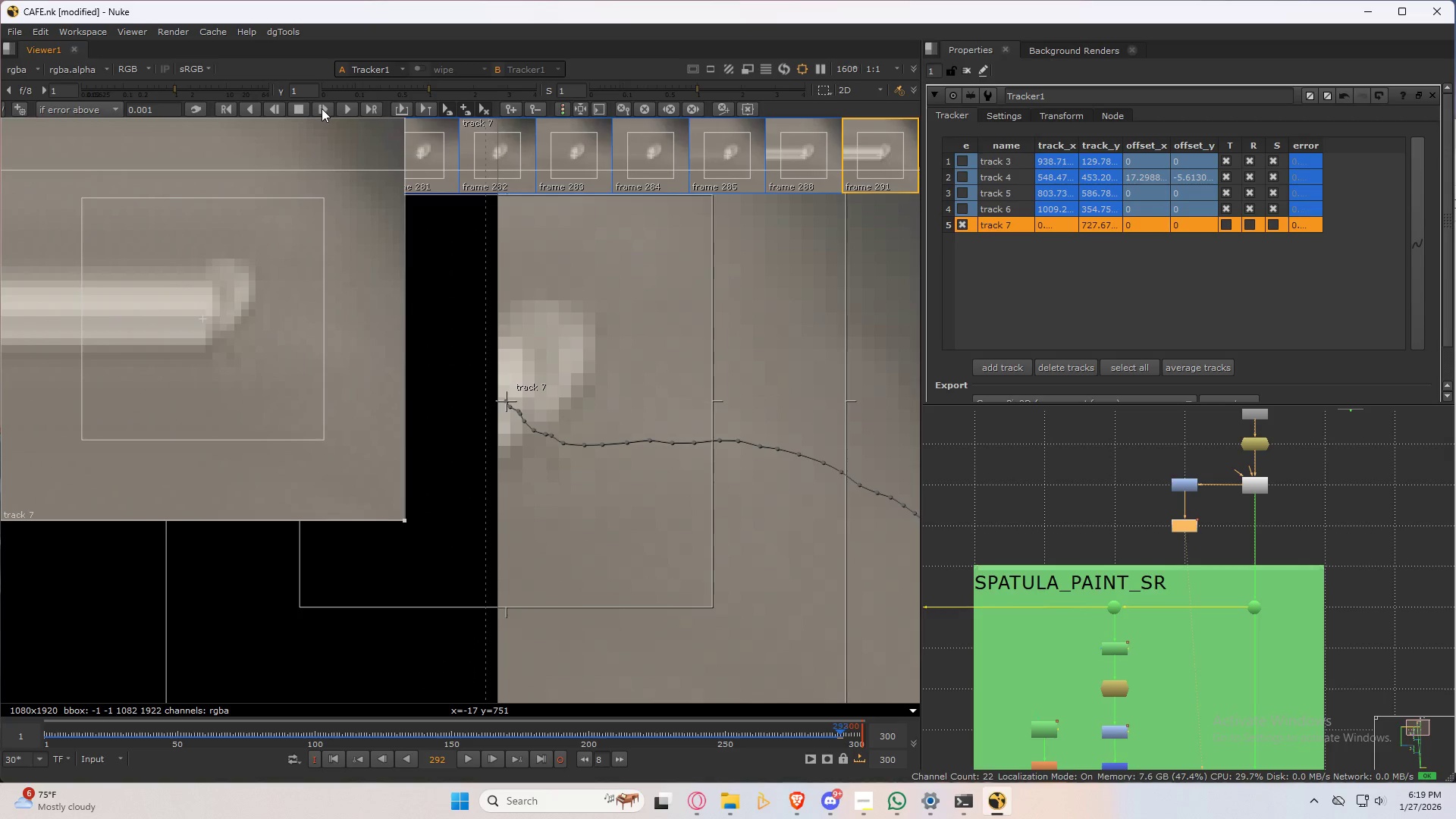 
left_click([322, 108])
 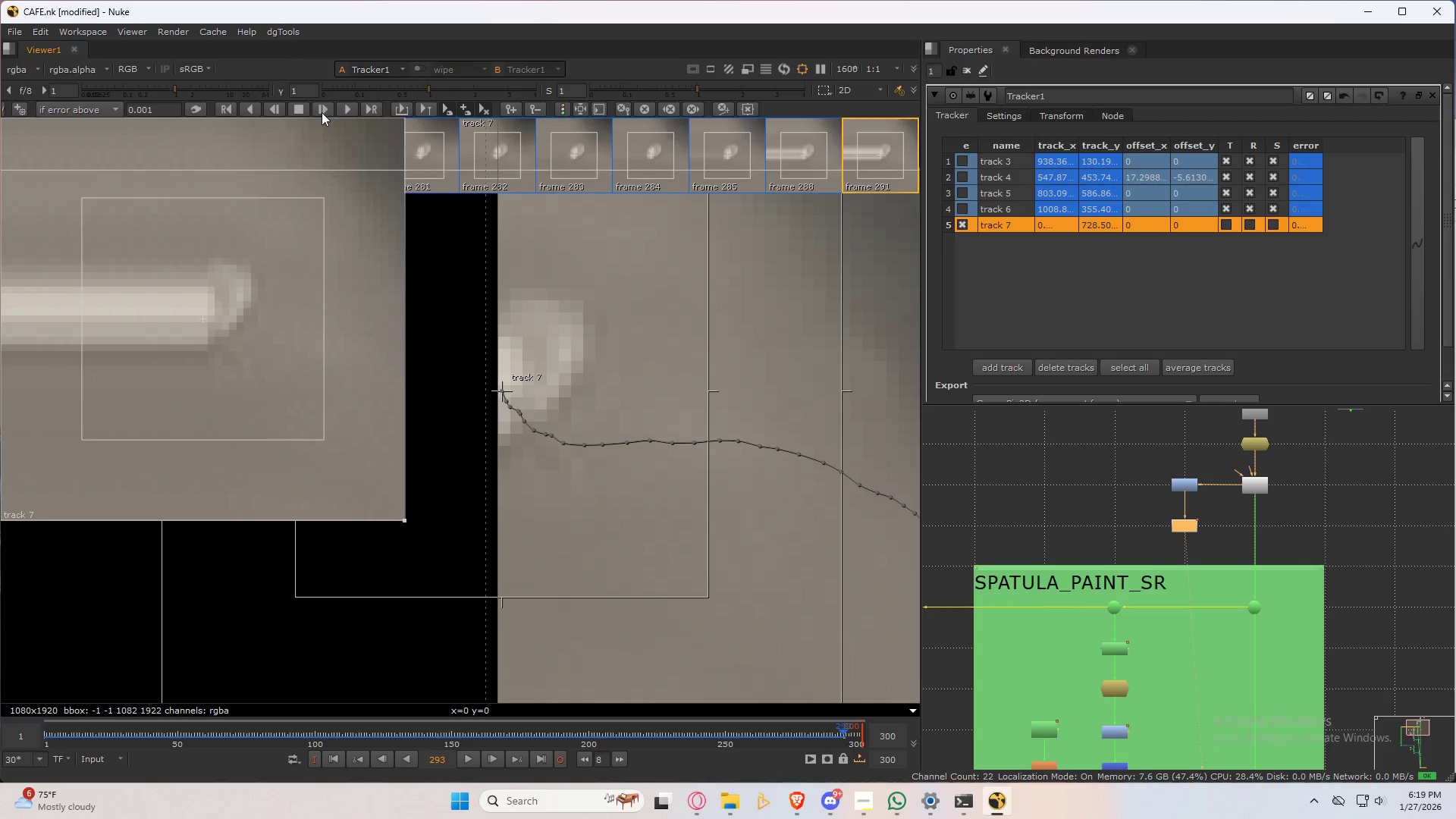 
key(ArrowLeft)
 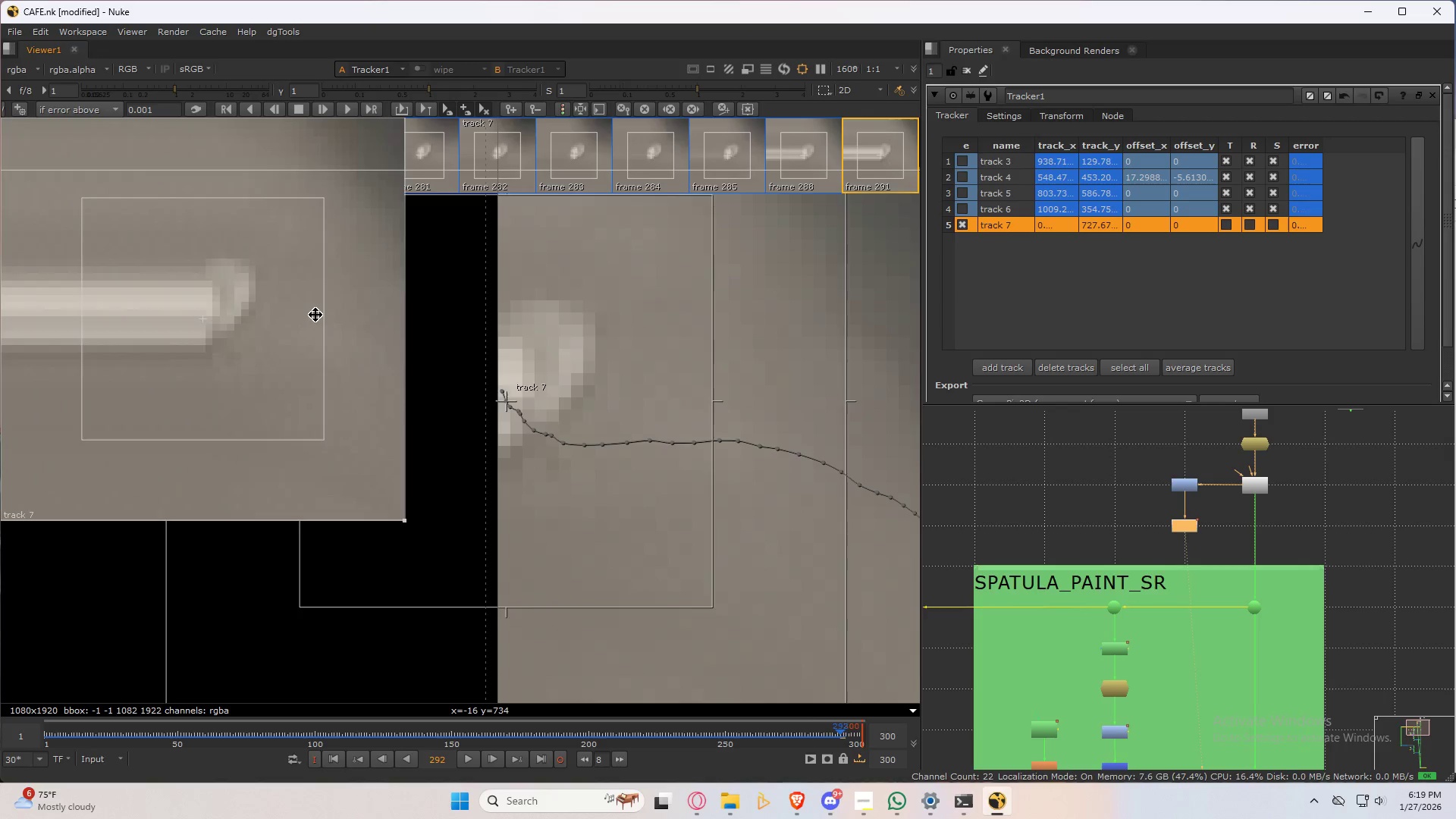 
key(ArrowRight)
 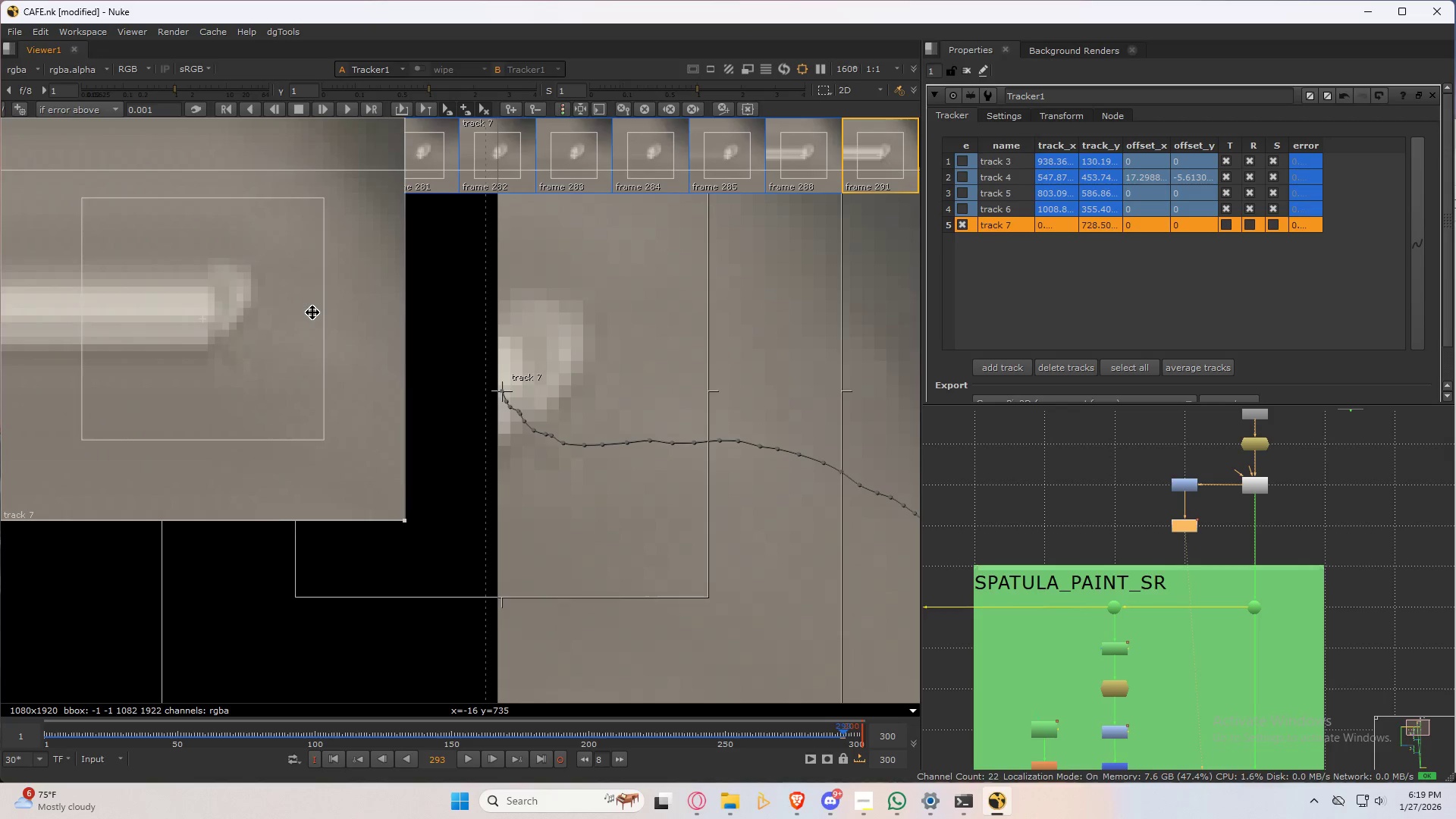 
key(ArrowLeft)
 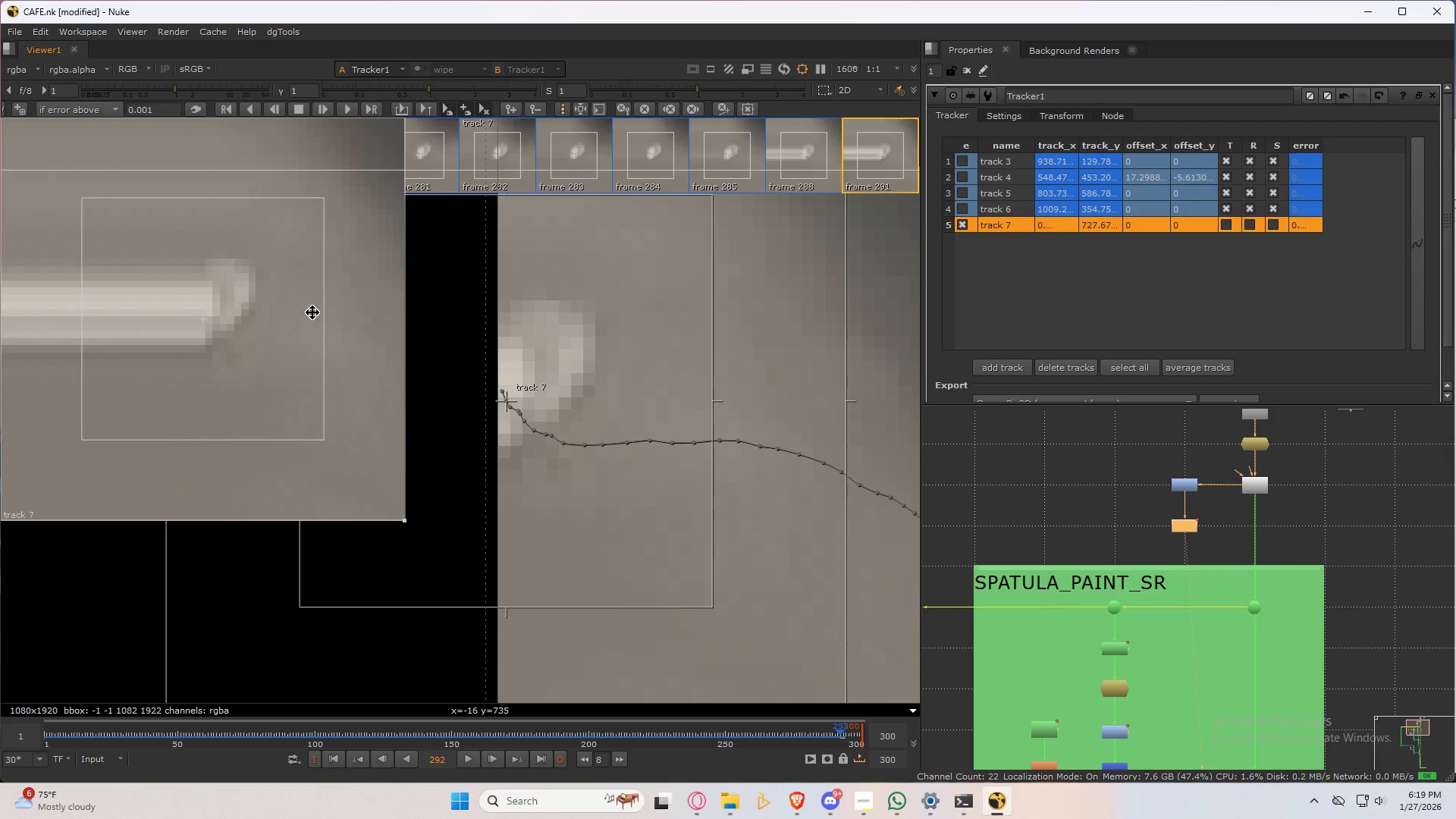 
key(ArrowRight)
 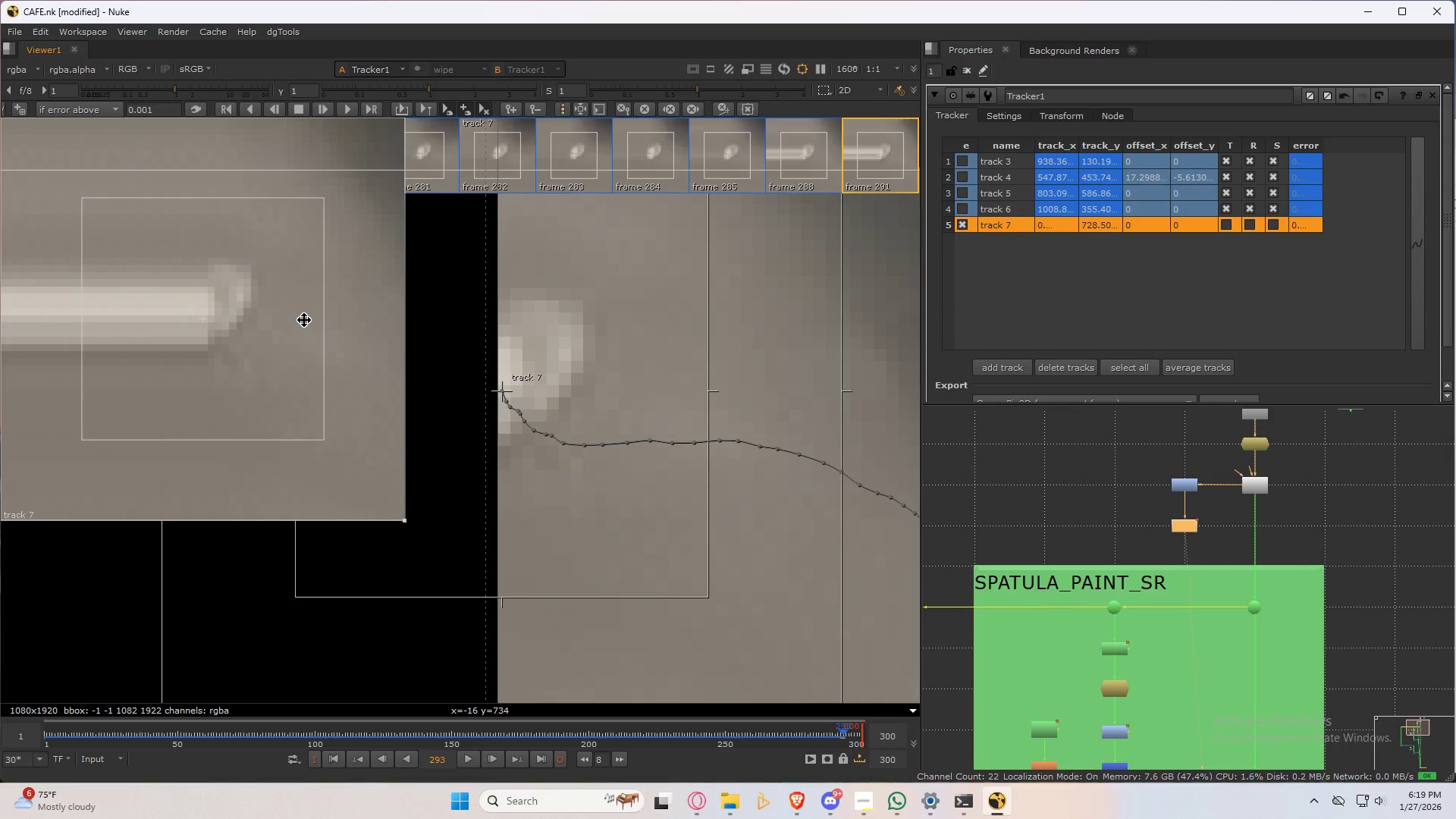 
left_click_drag(start_coordinate=[304, 320], to_coordinate=[307, 315])
 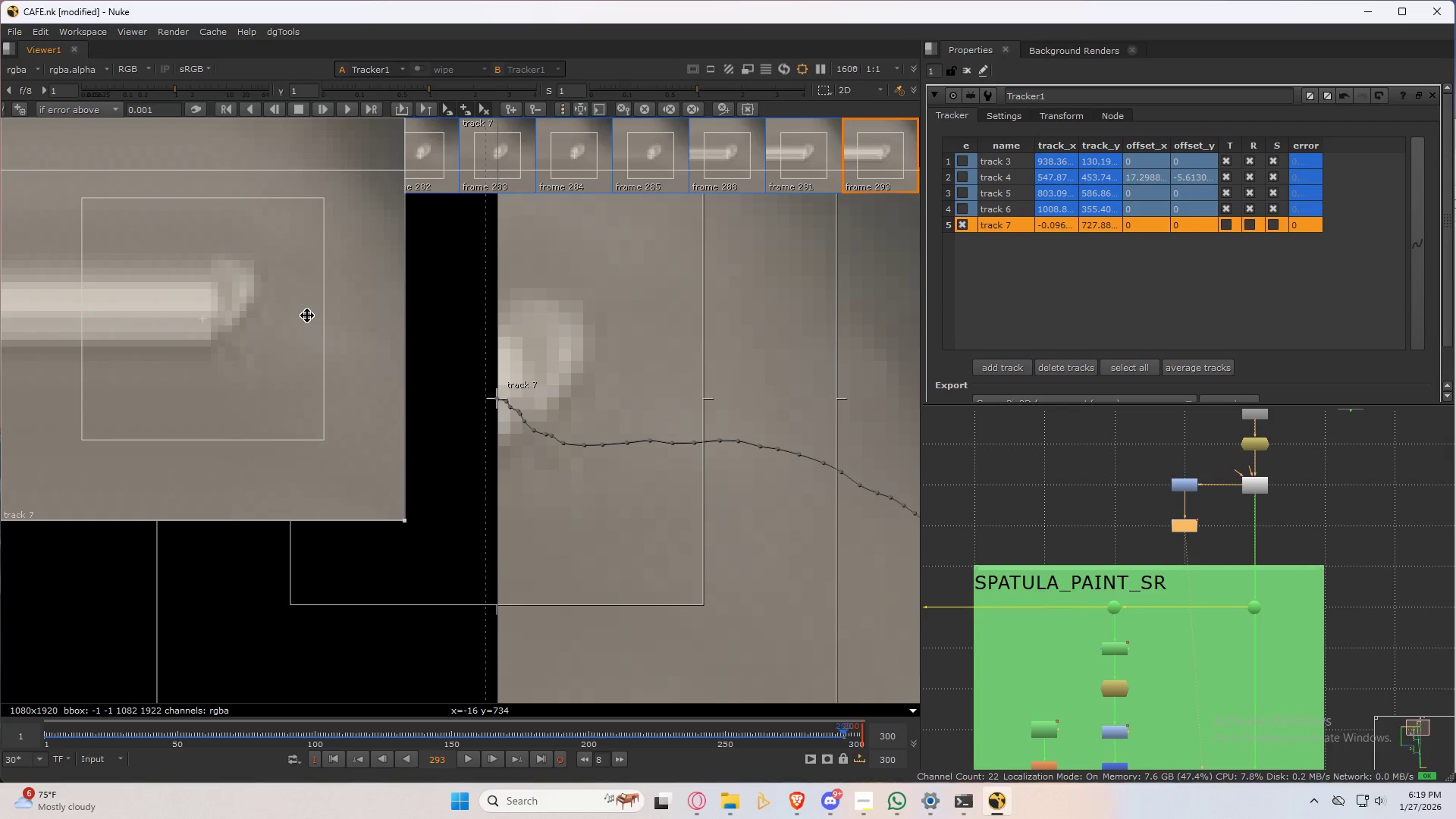 
key(ArrowRight)
 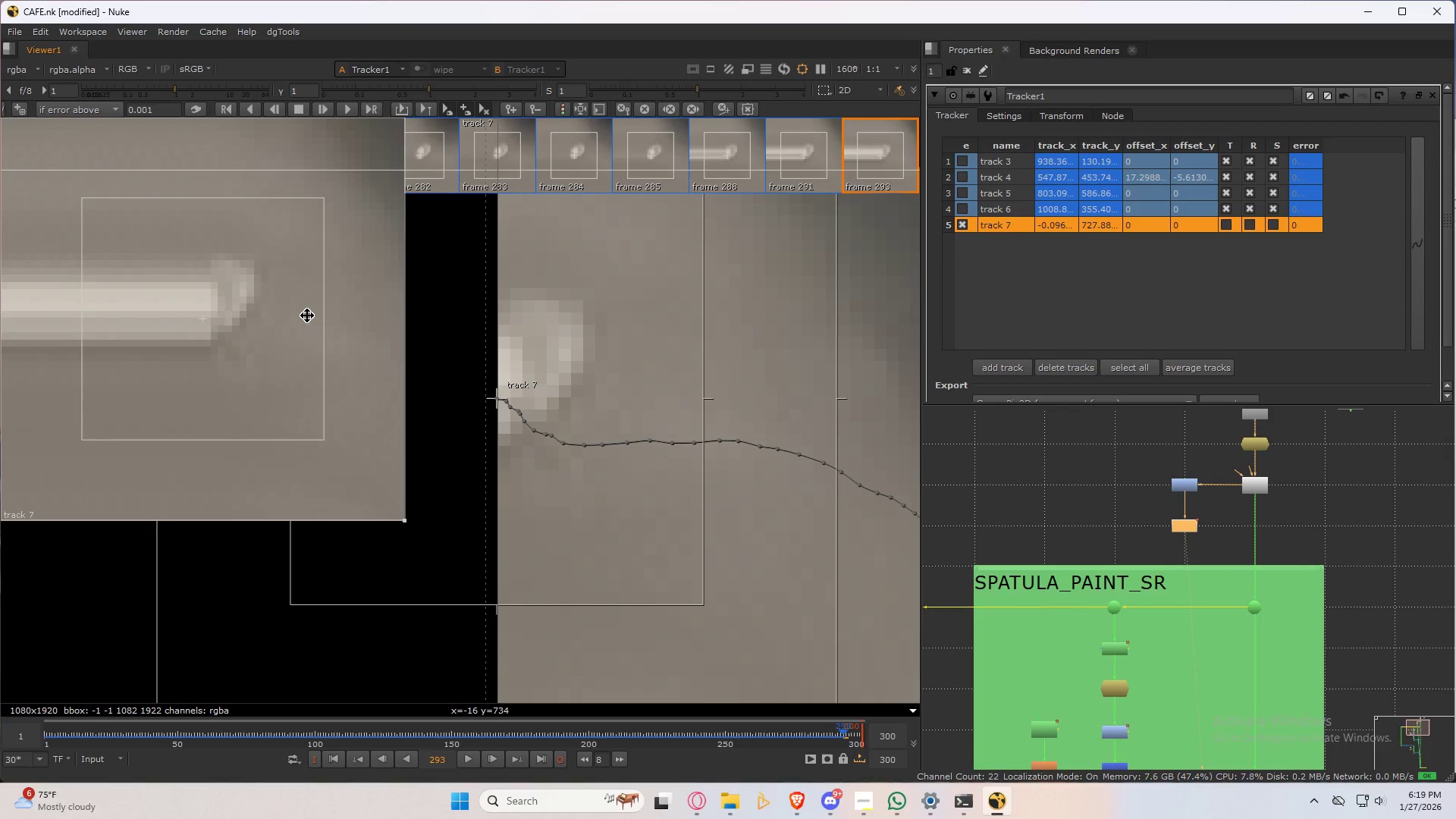 
key(ArrowLeft)
 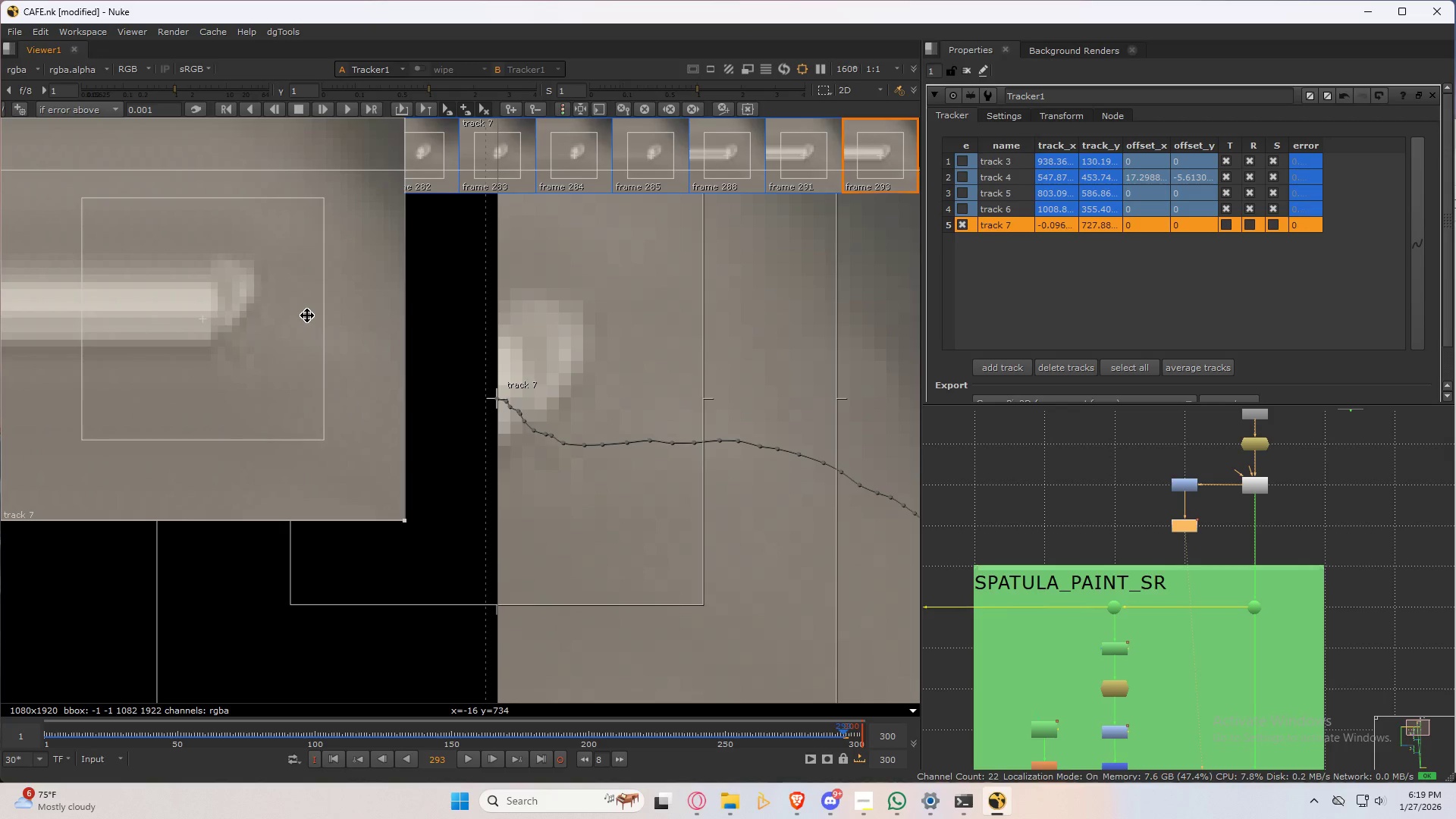 
key(ArrowLeft)
 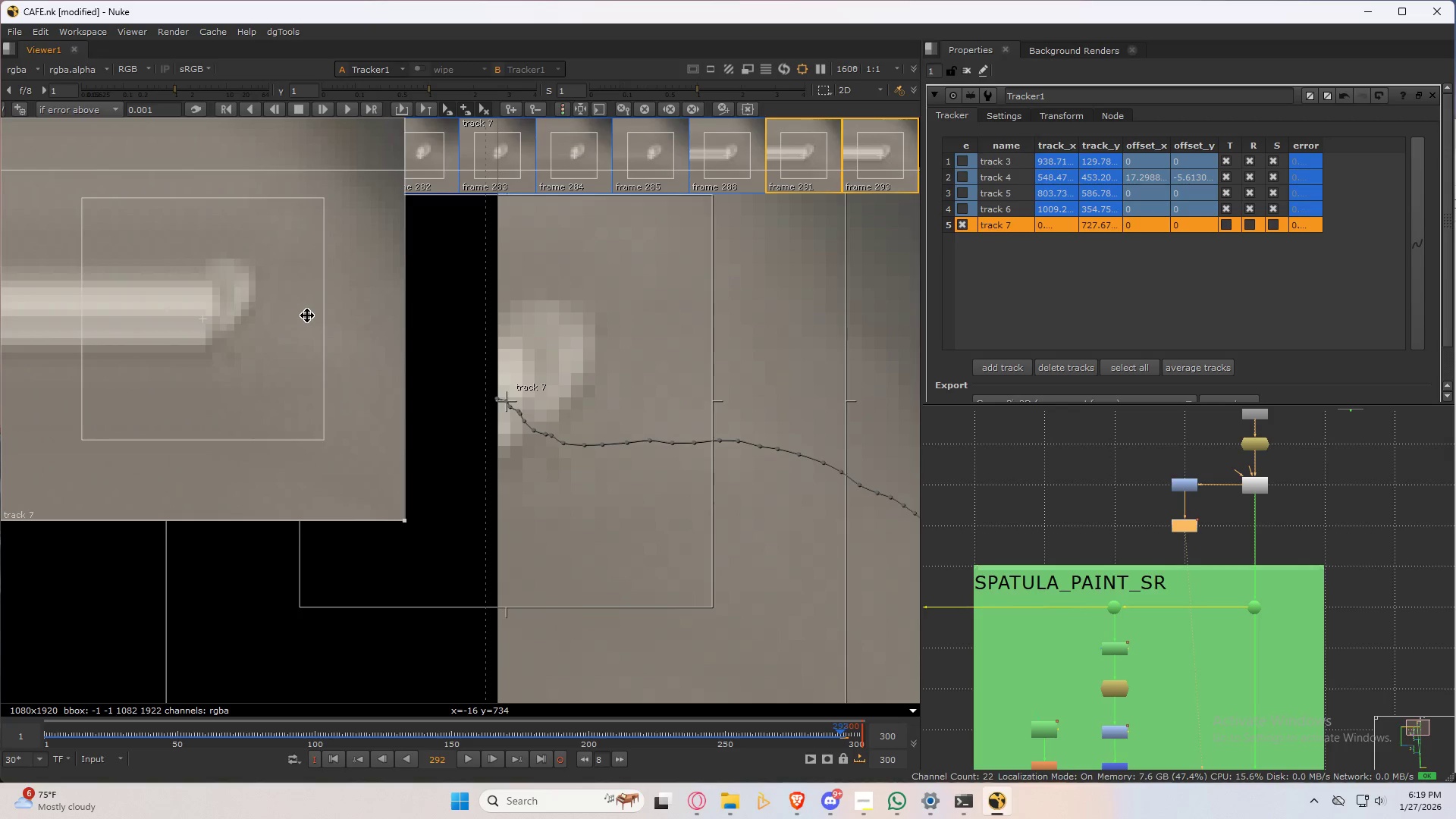 
key(ArrowRight)
 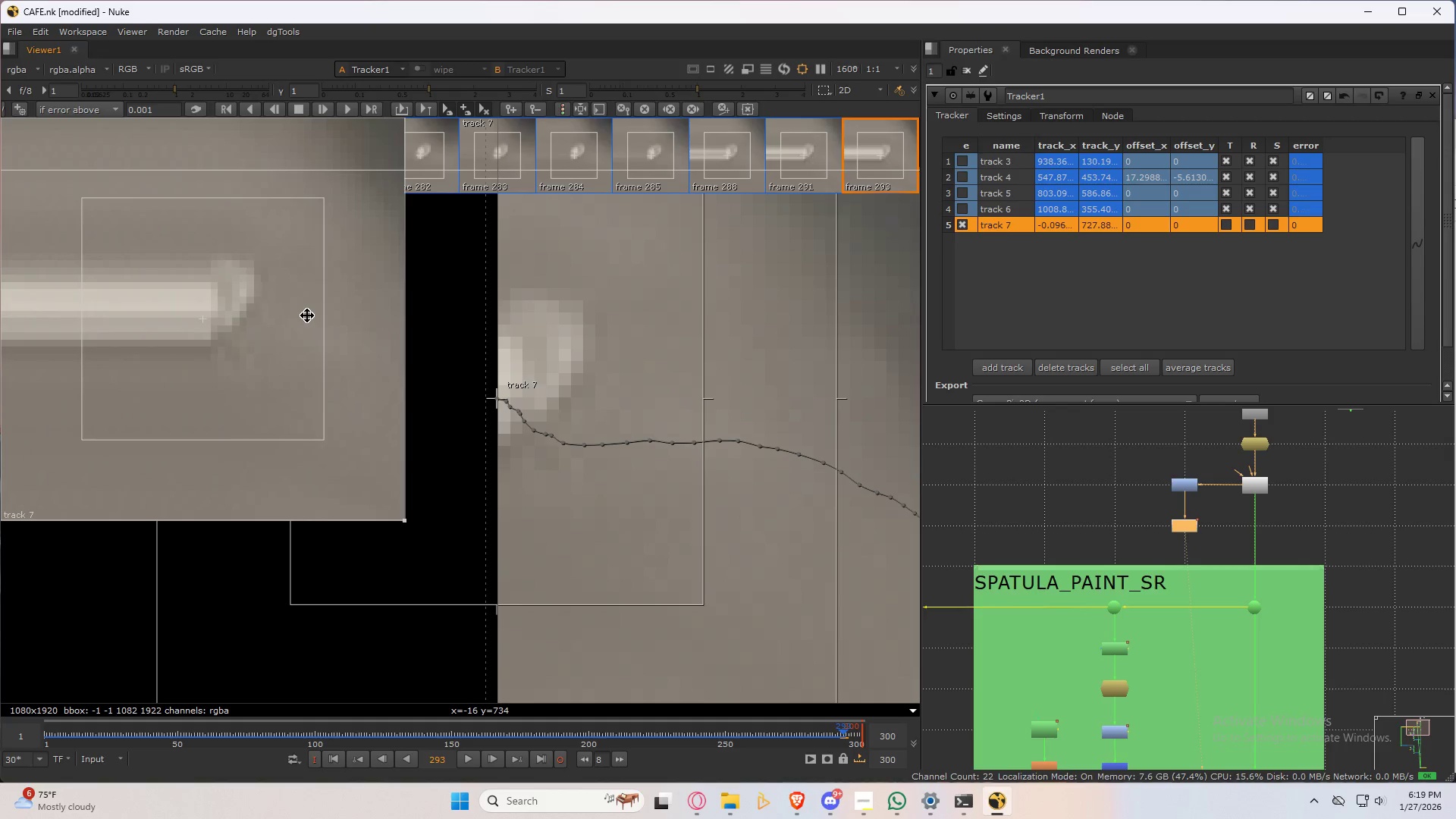 
key(ArrowLeft)
 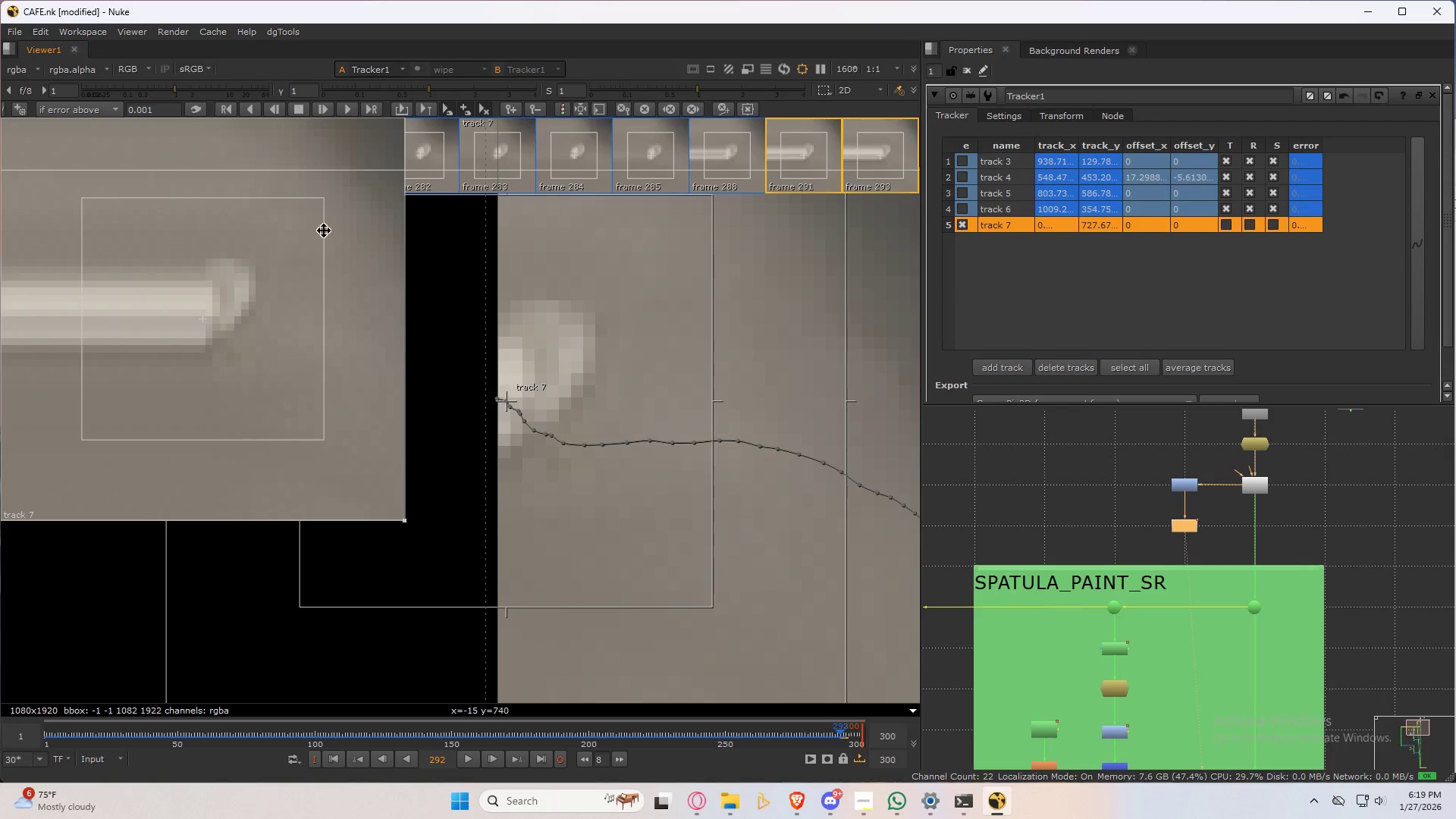 
key(ArrowRight)
 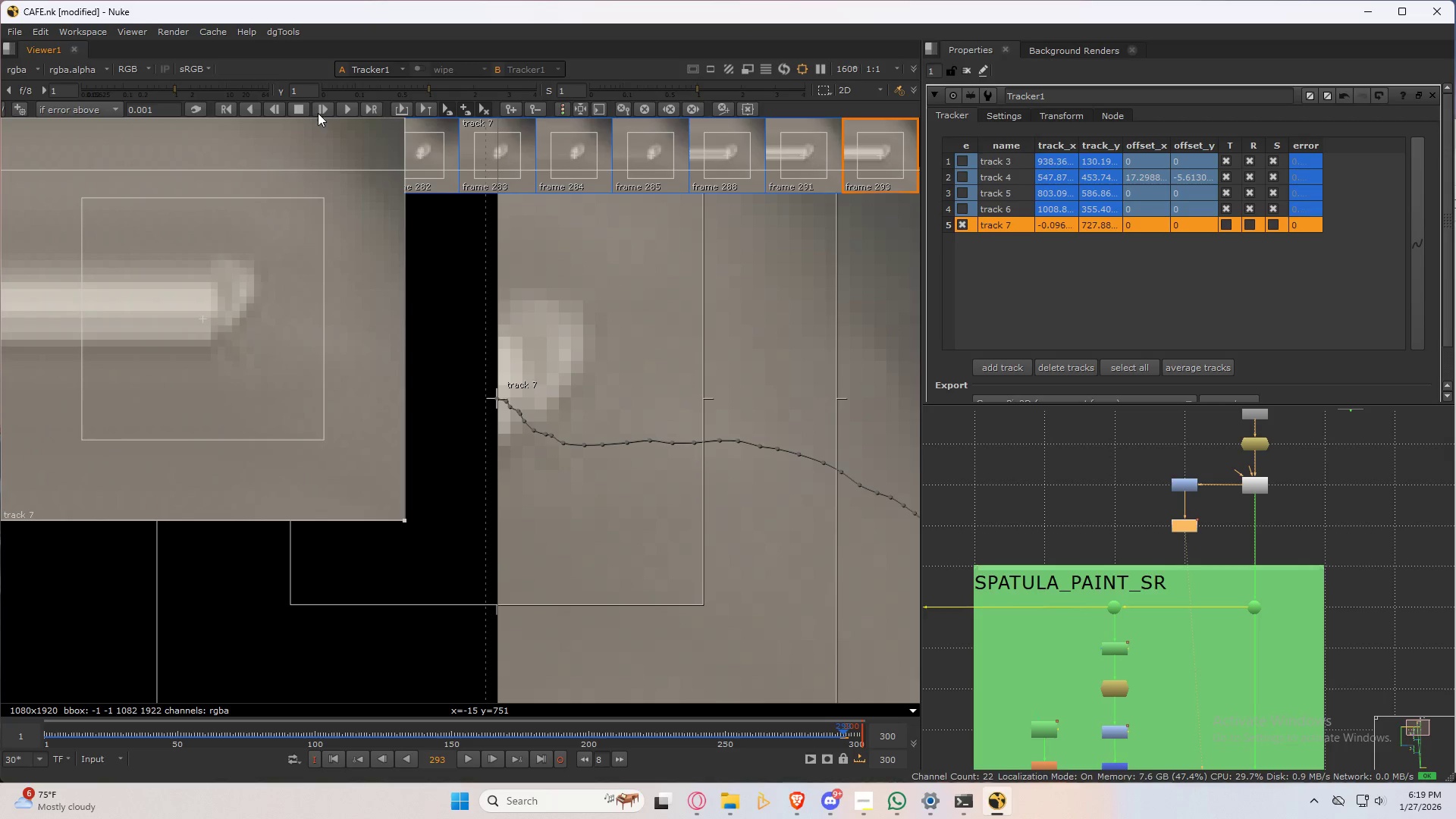 
left_click([324, 108])
 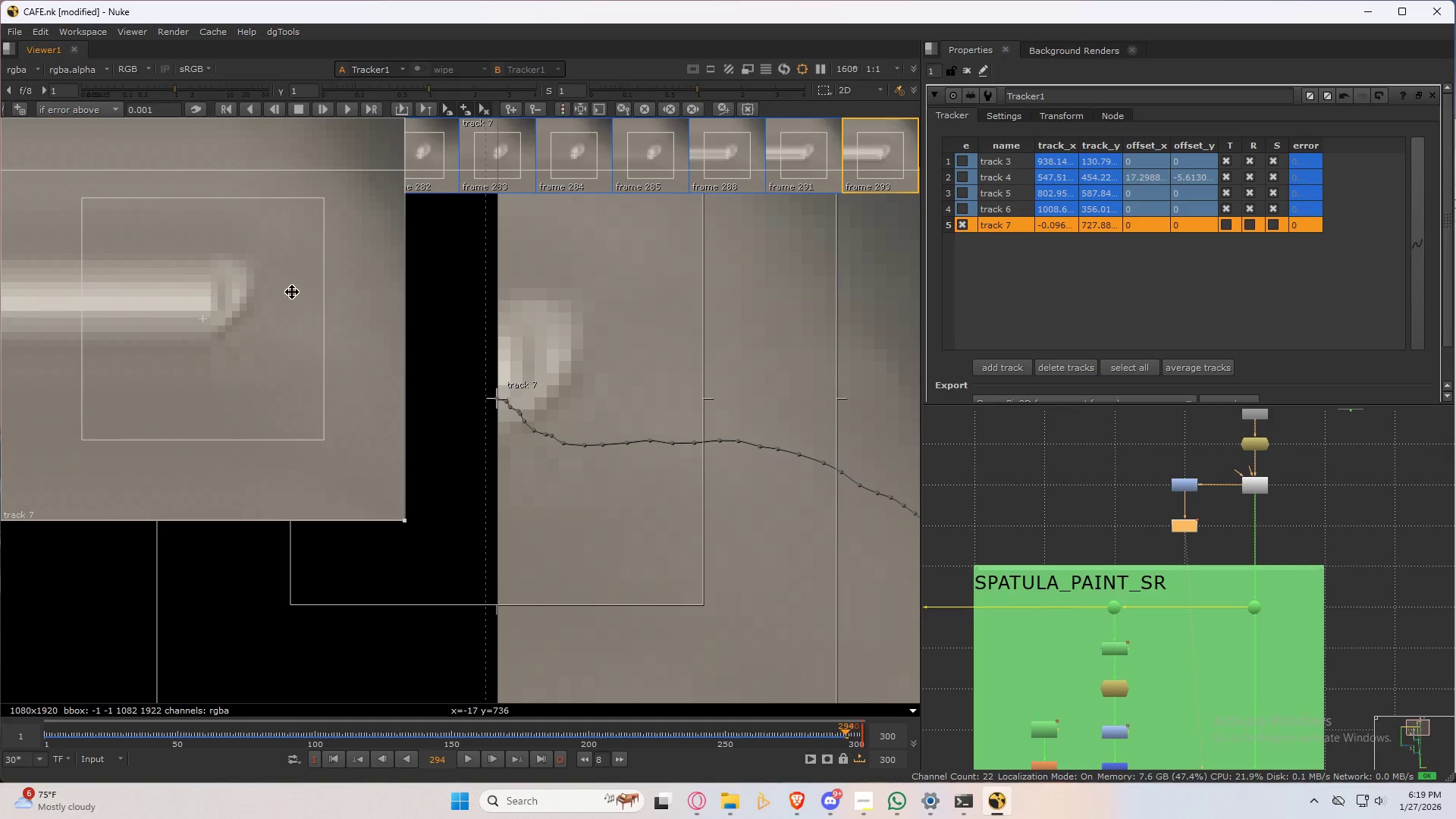 
key(ArrowLeft)
 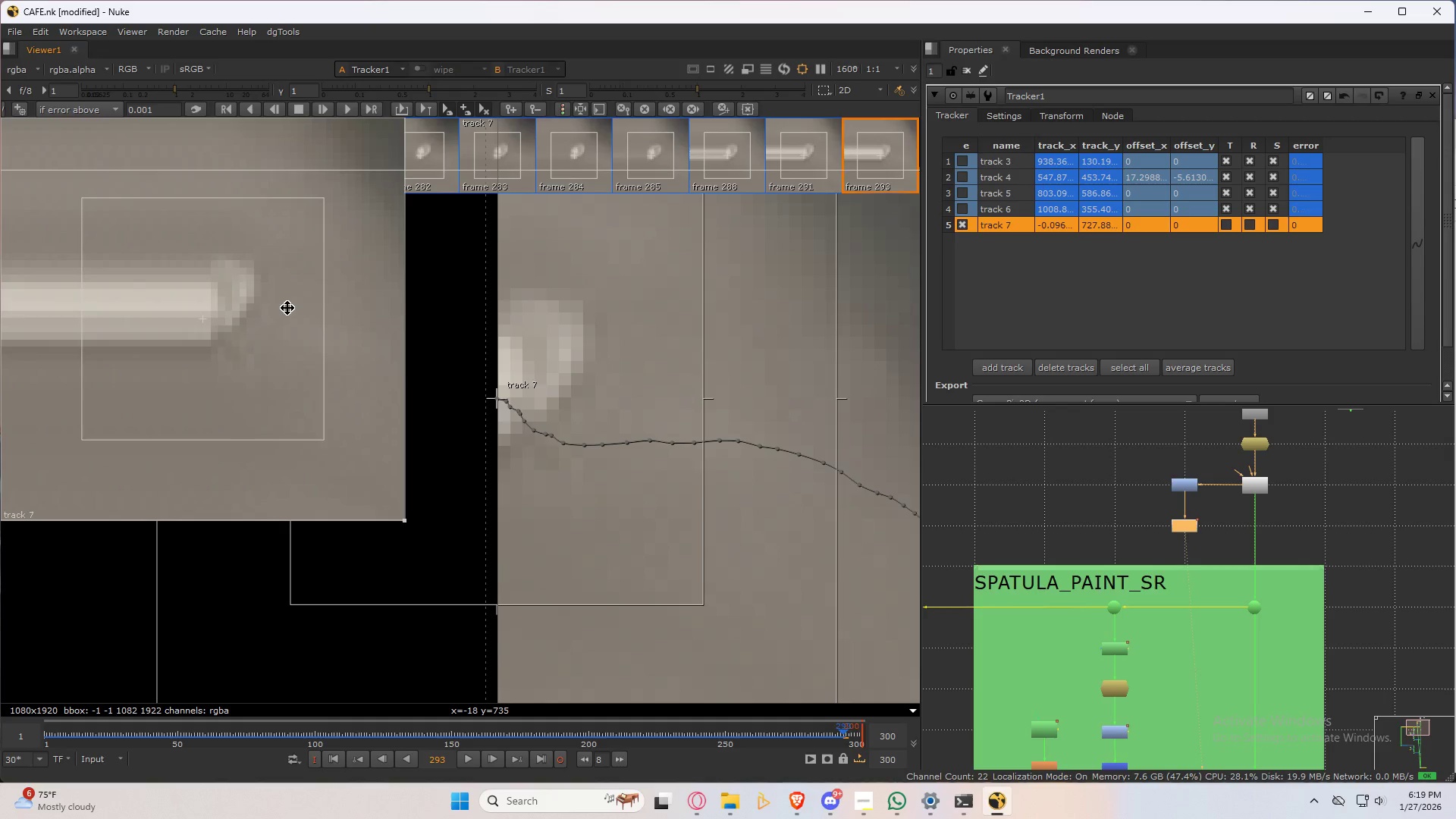 
key(ArrowRight)
 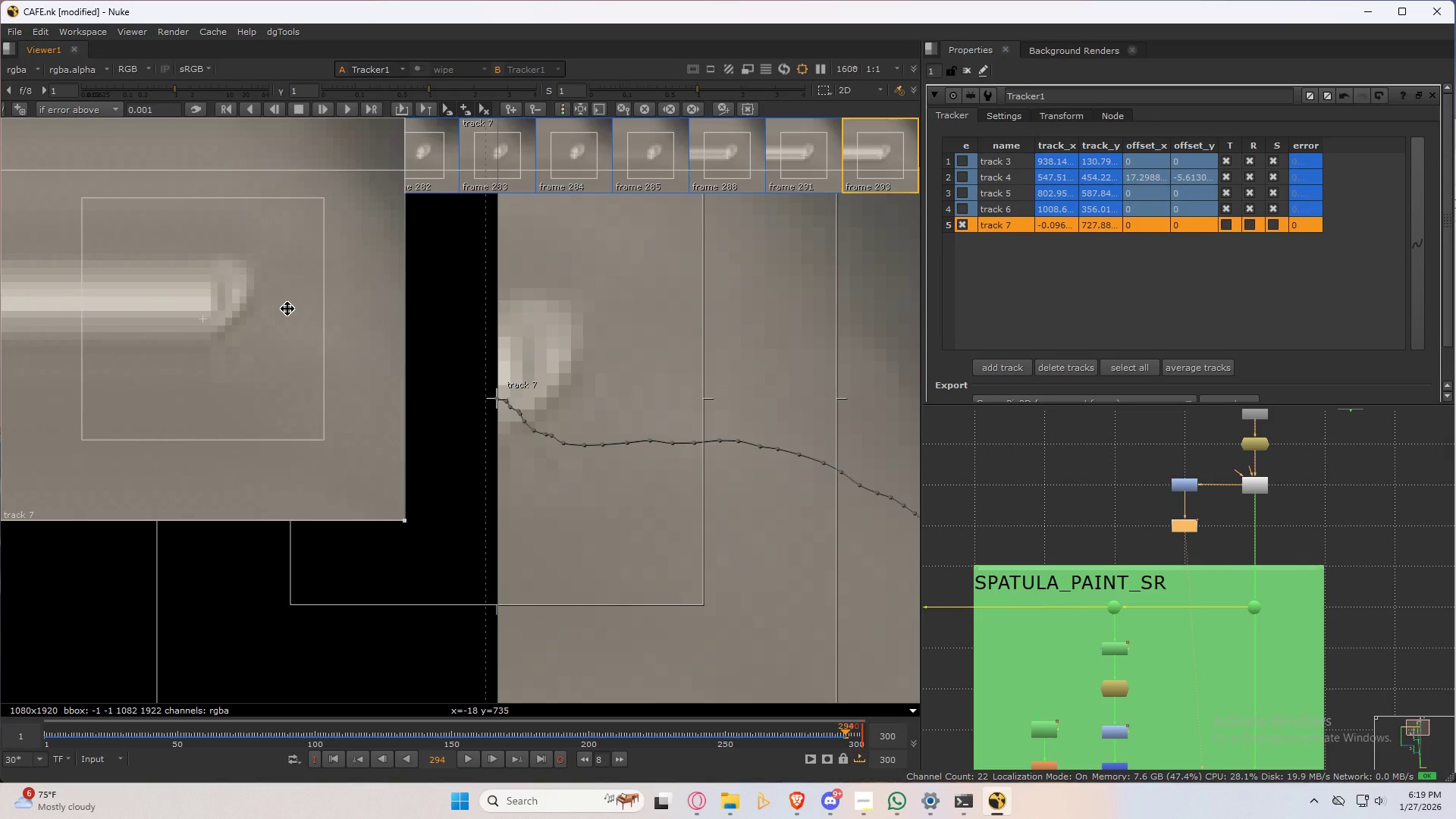 
key(ArrowLeft)
 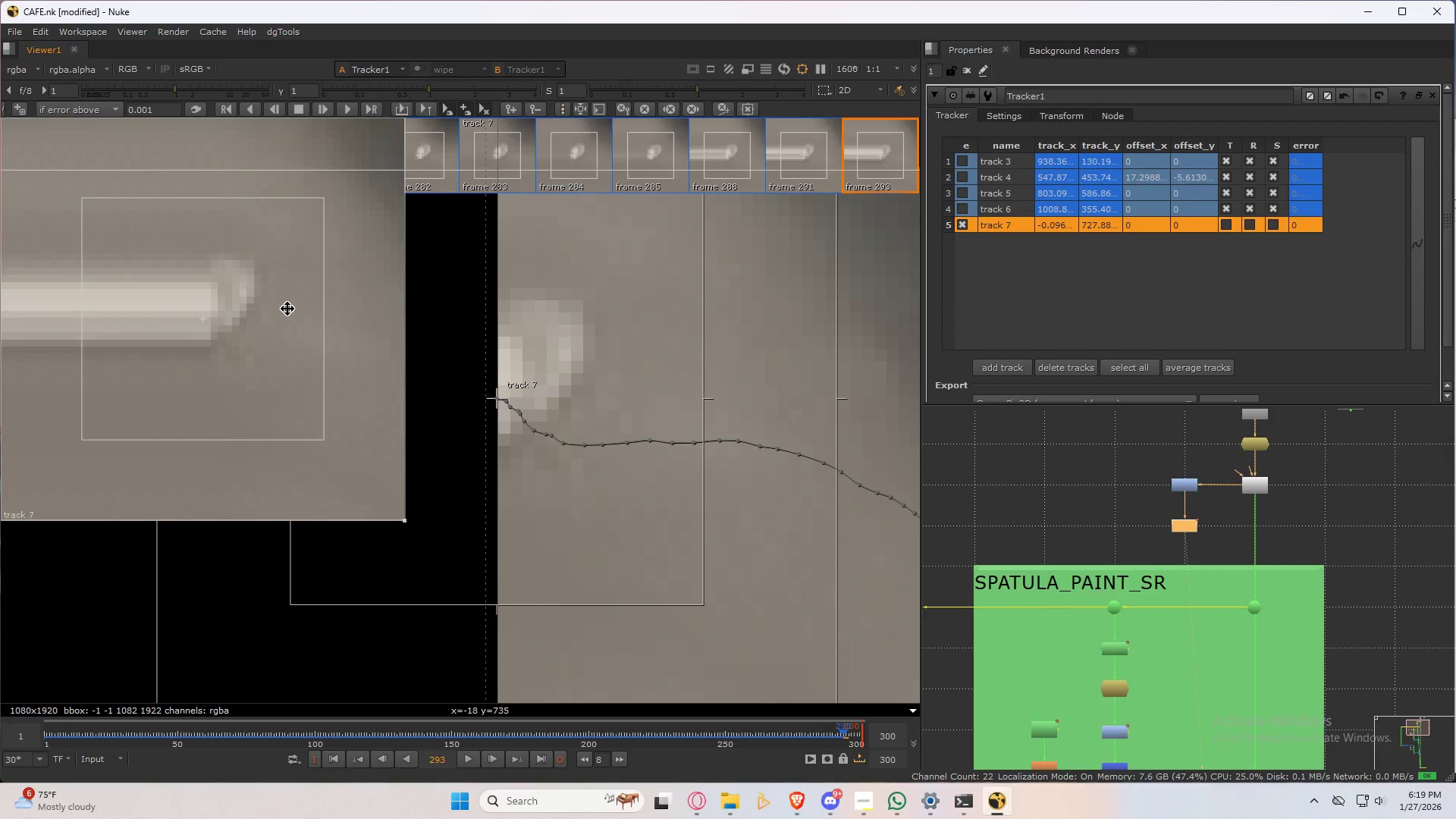 
key(ArrowRight)
 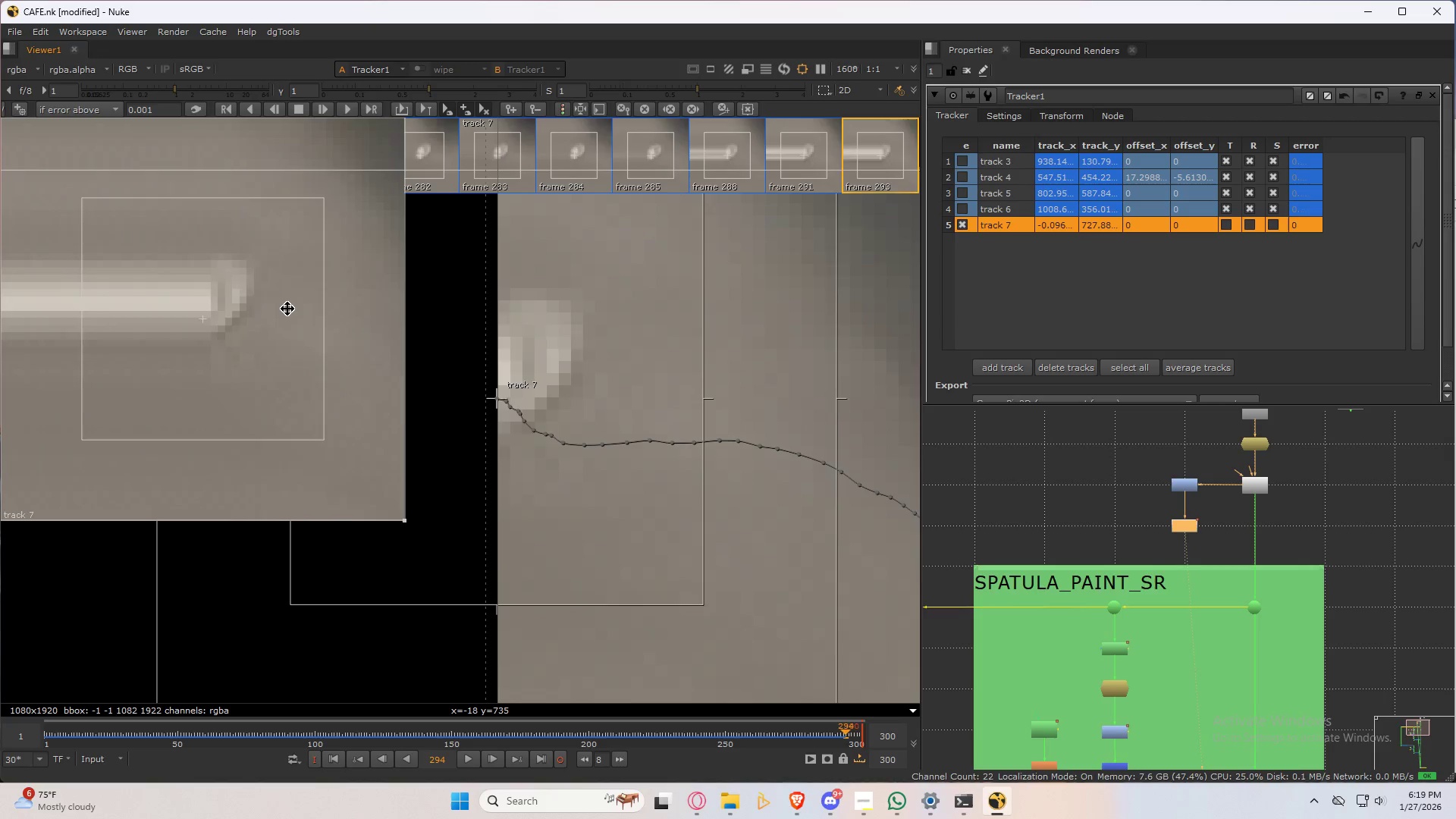 
key(ArrowLeft)
 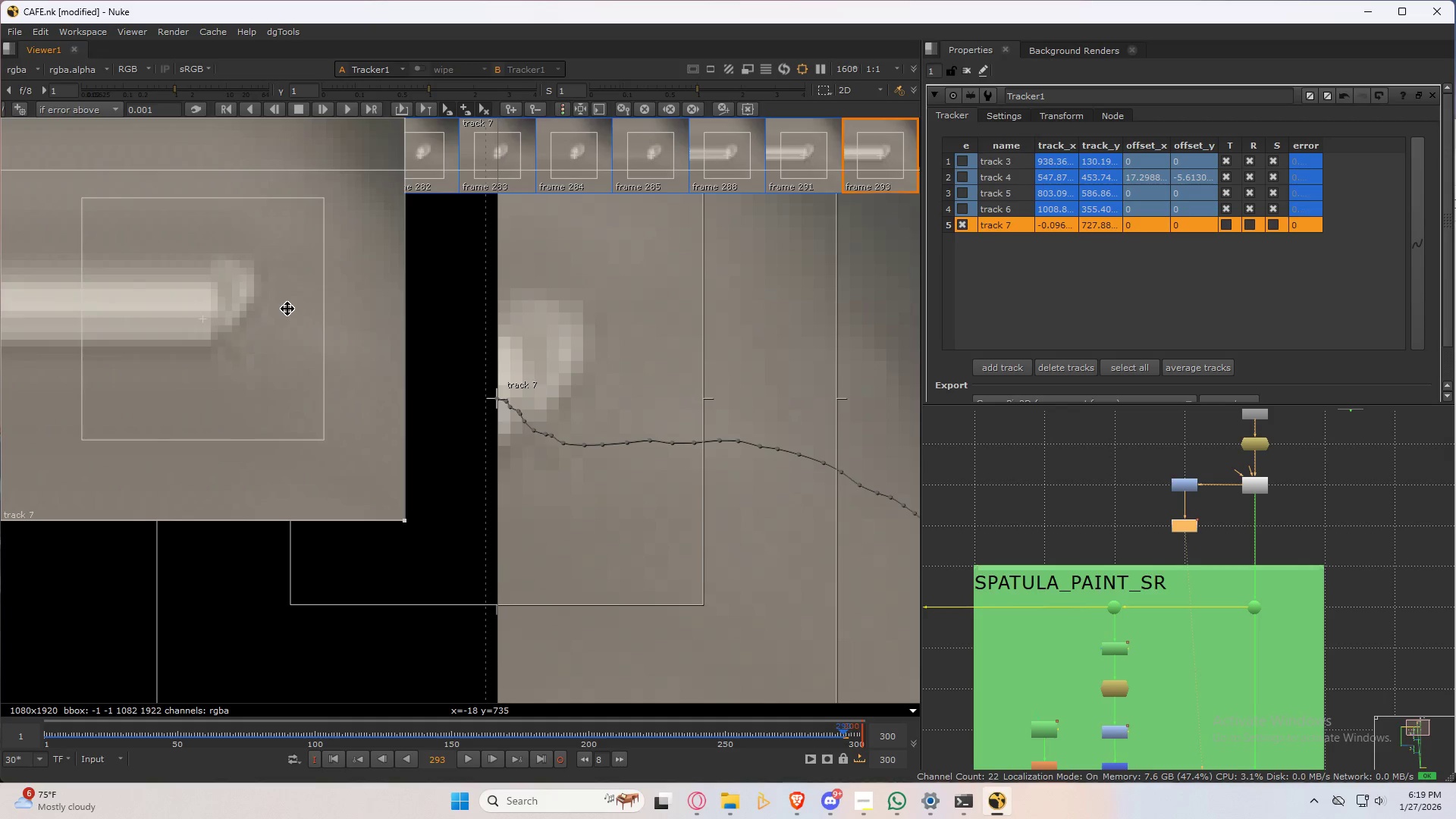 
key(ArrowRight)
 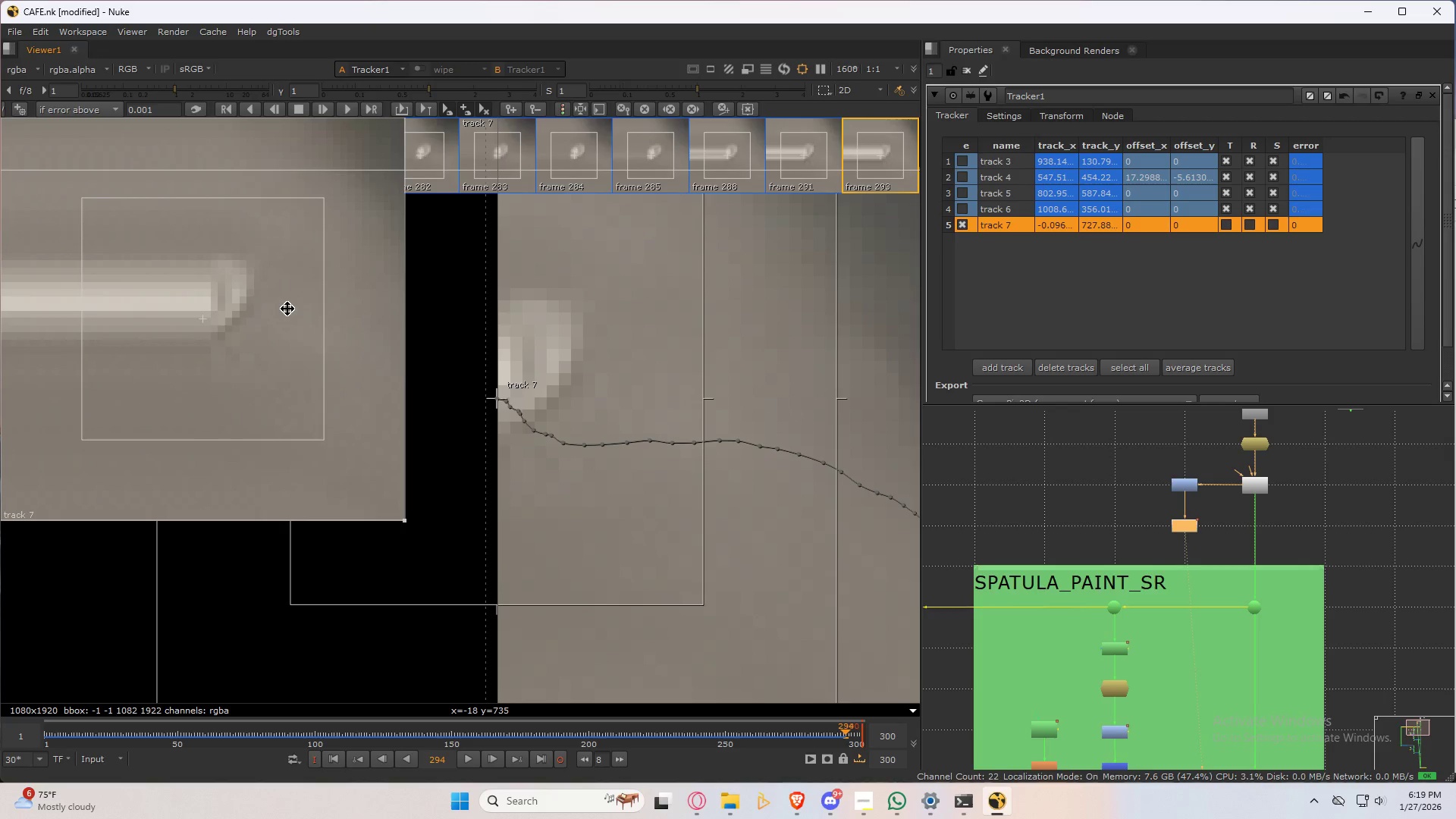 
hold_key(key=ControlRight, duration=1.53)
left_click_drag(start_coordinate=[496, 400], to_coordinate=[541, 362])
 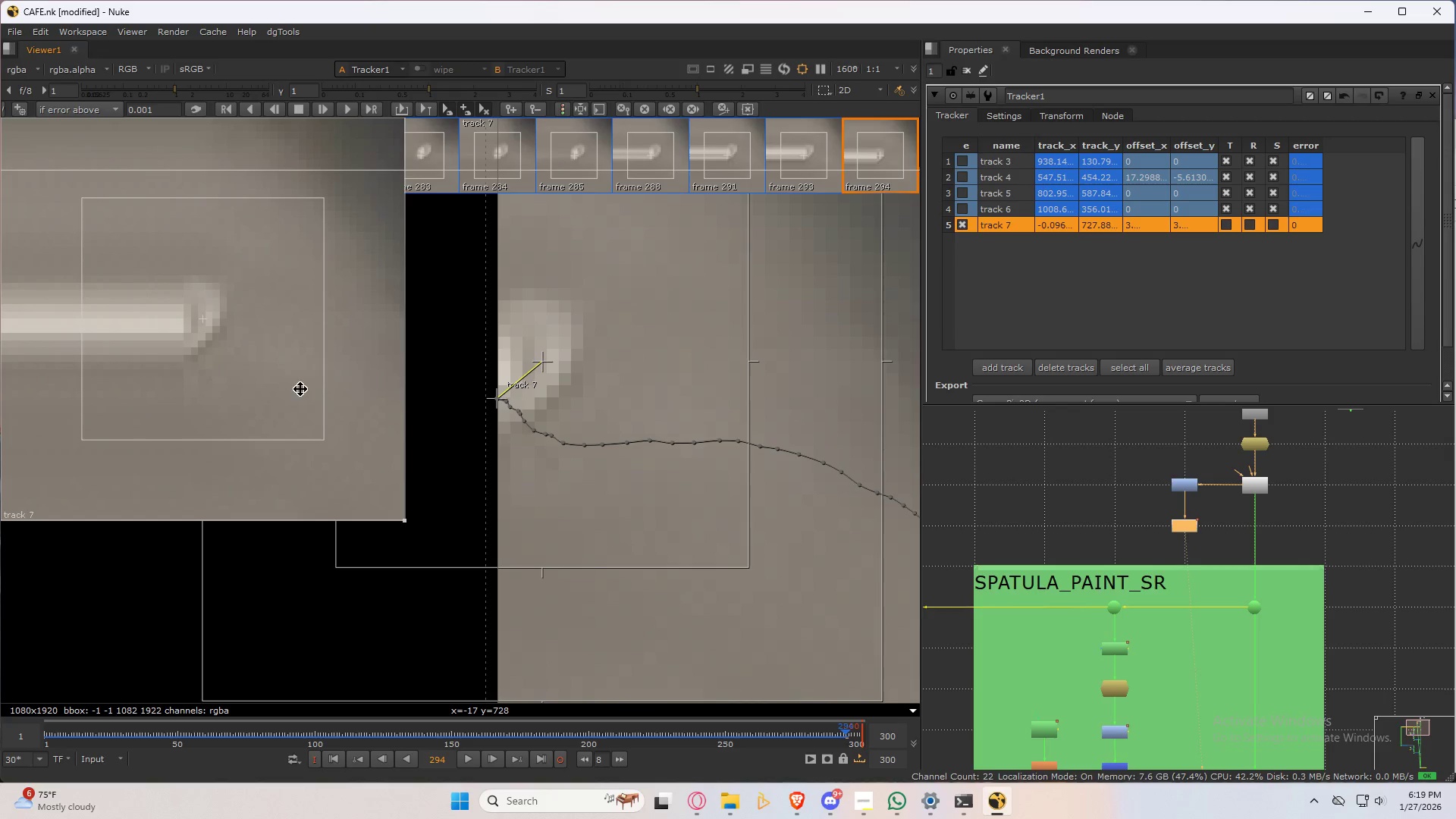 
hold_key(key=ControlRight, duration=0.41)
 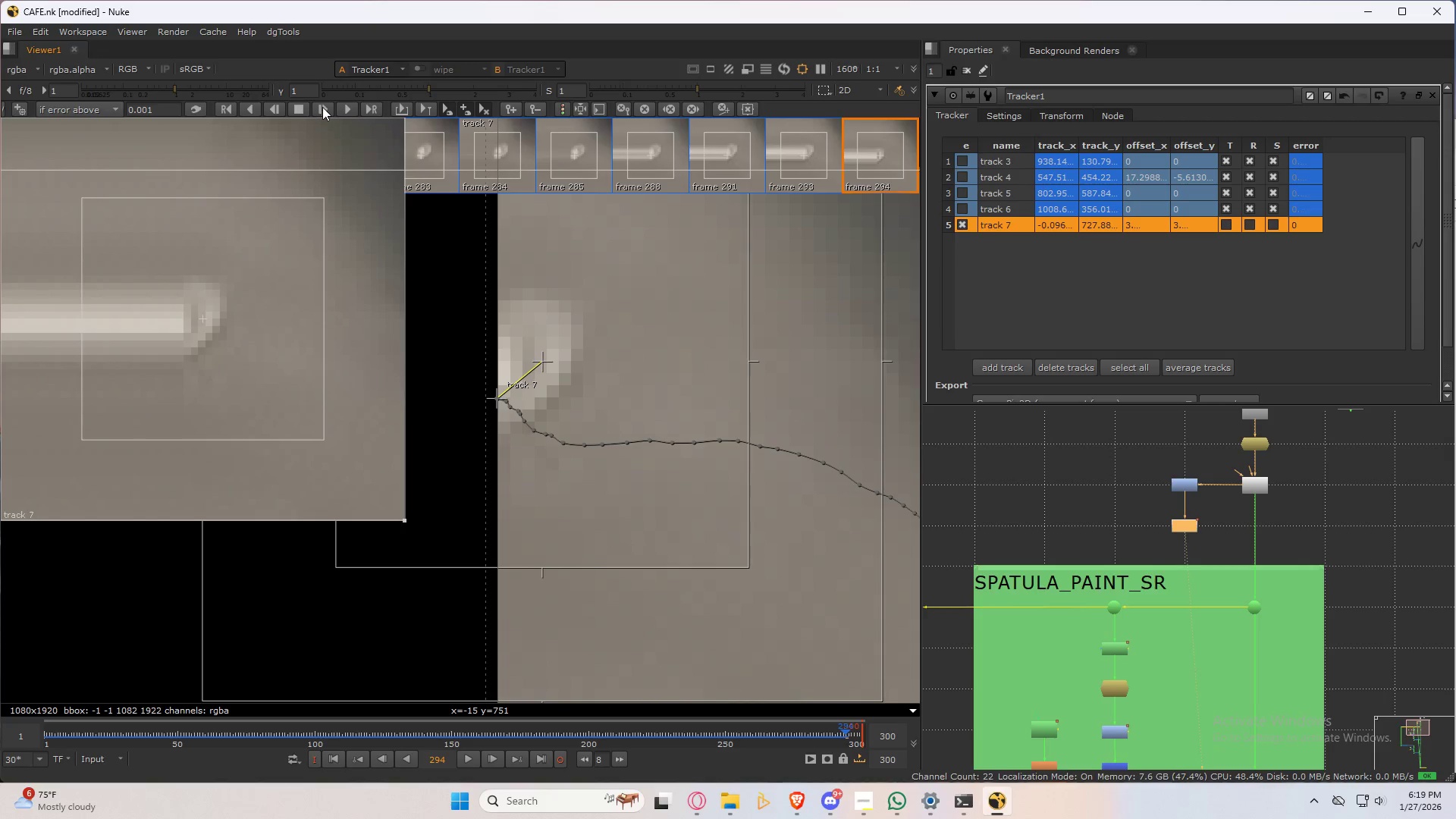 
left_click([323, 105])
 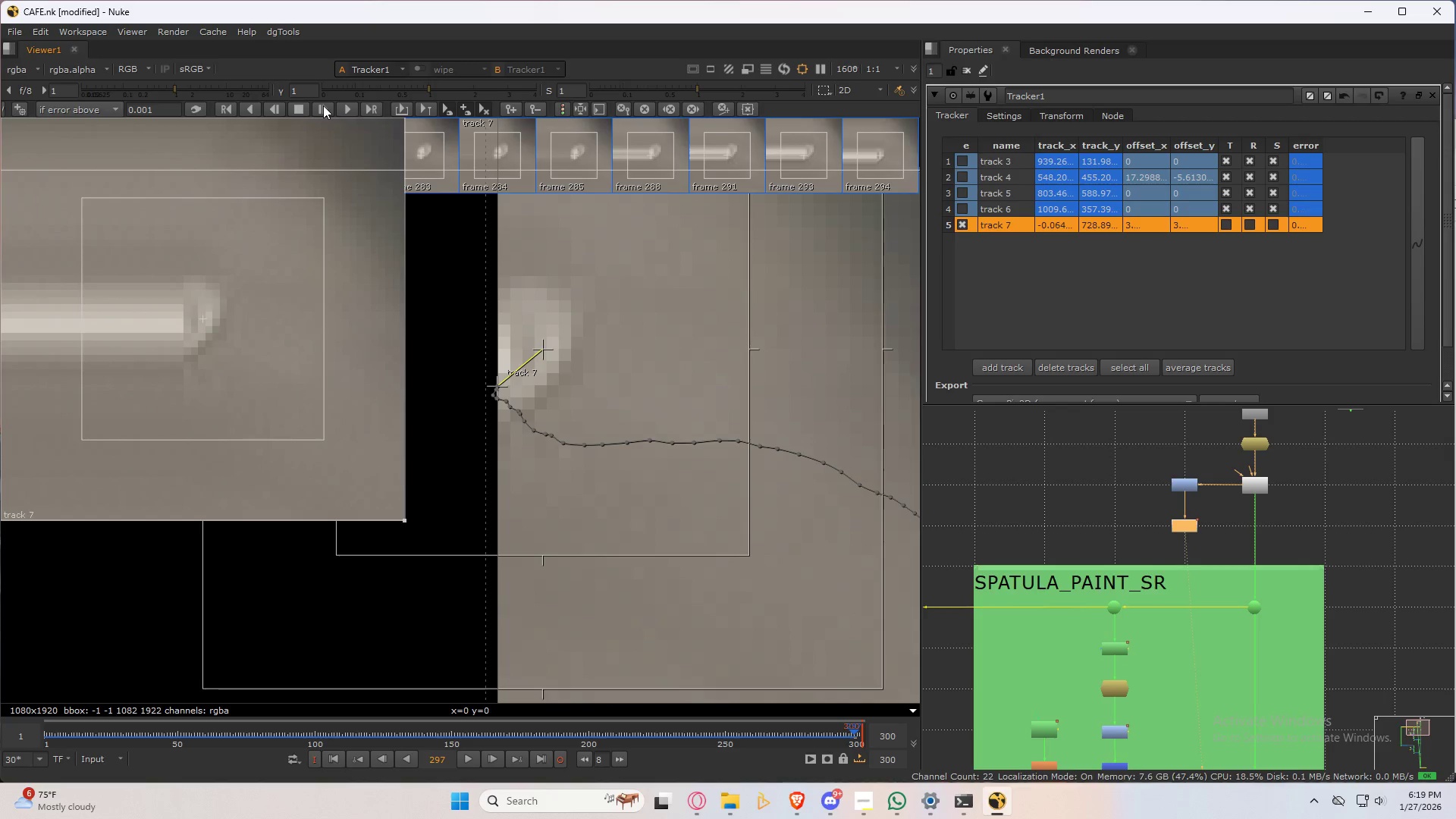 
double_click([323, 105])
 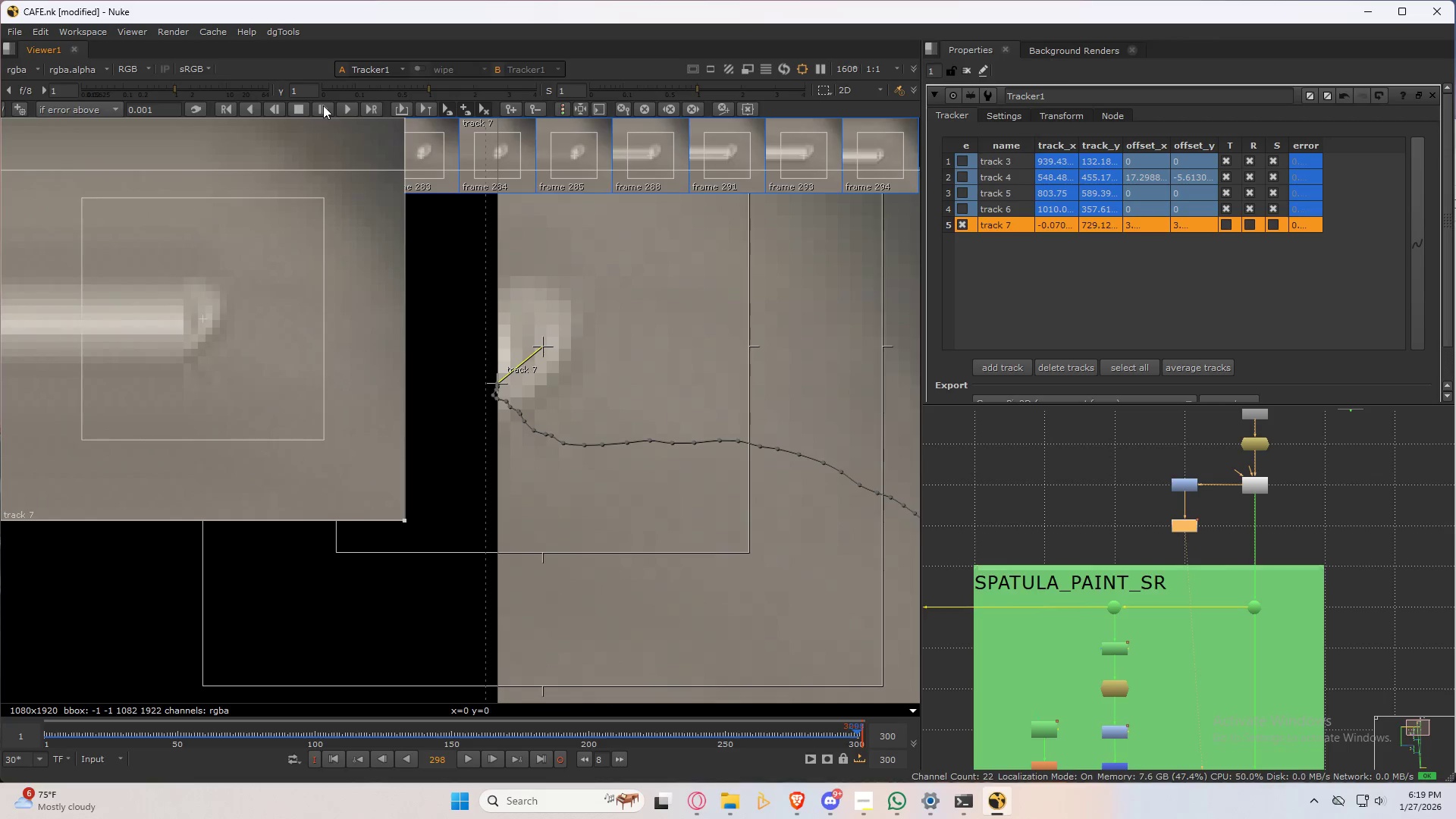 
left_click([323, 105])
 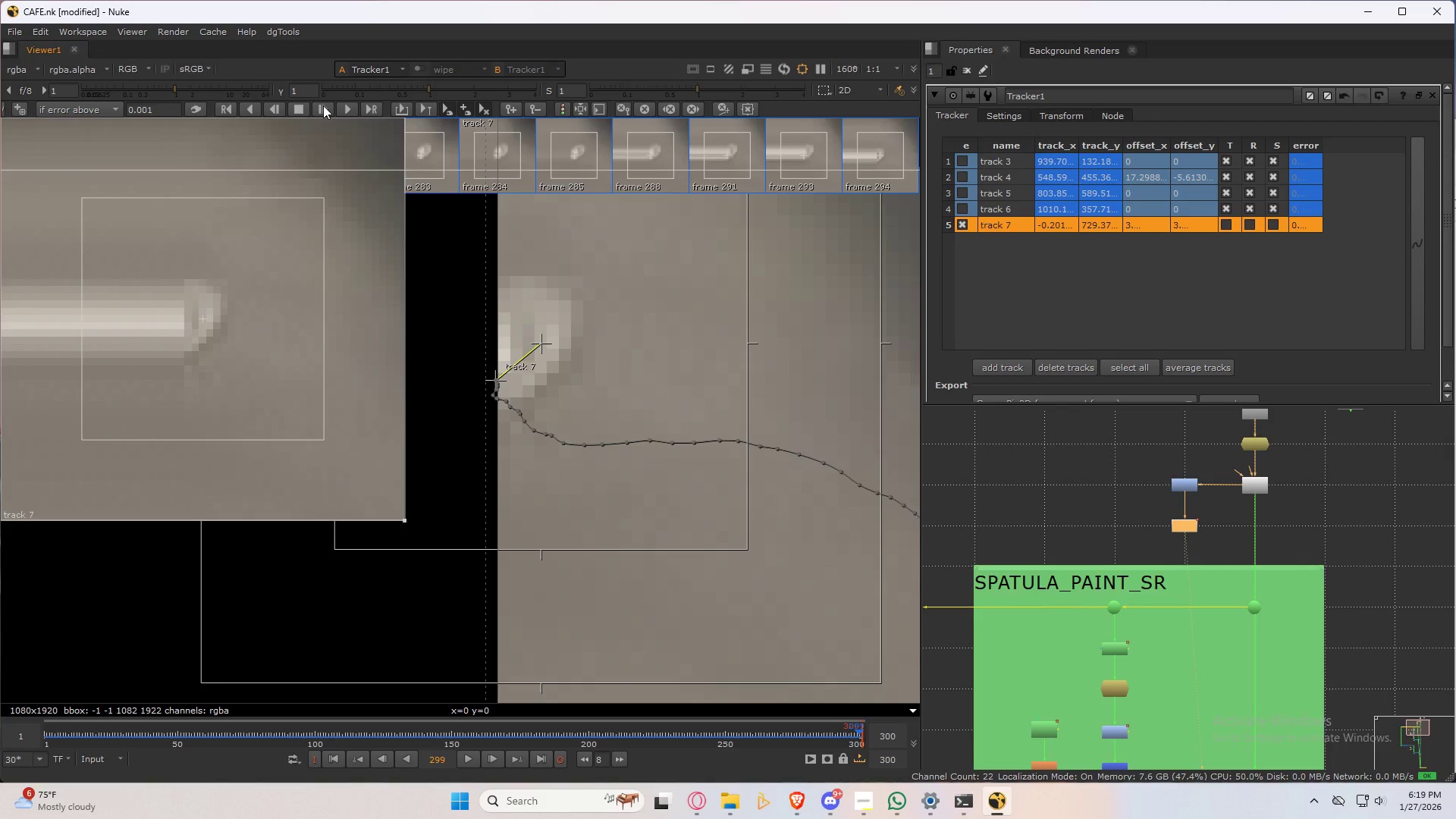 
left_click([323, 105])
 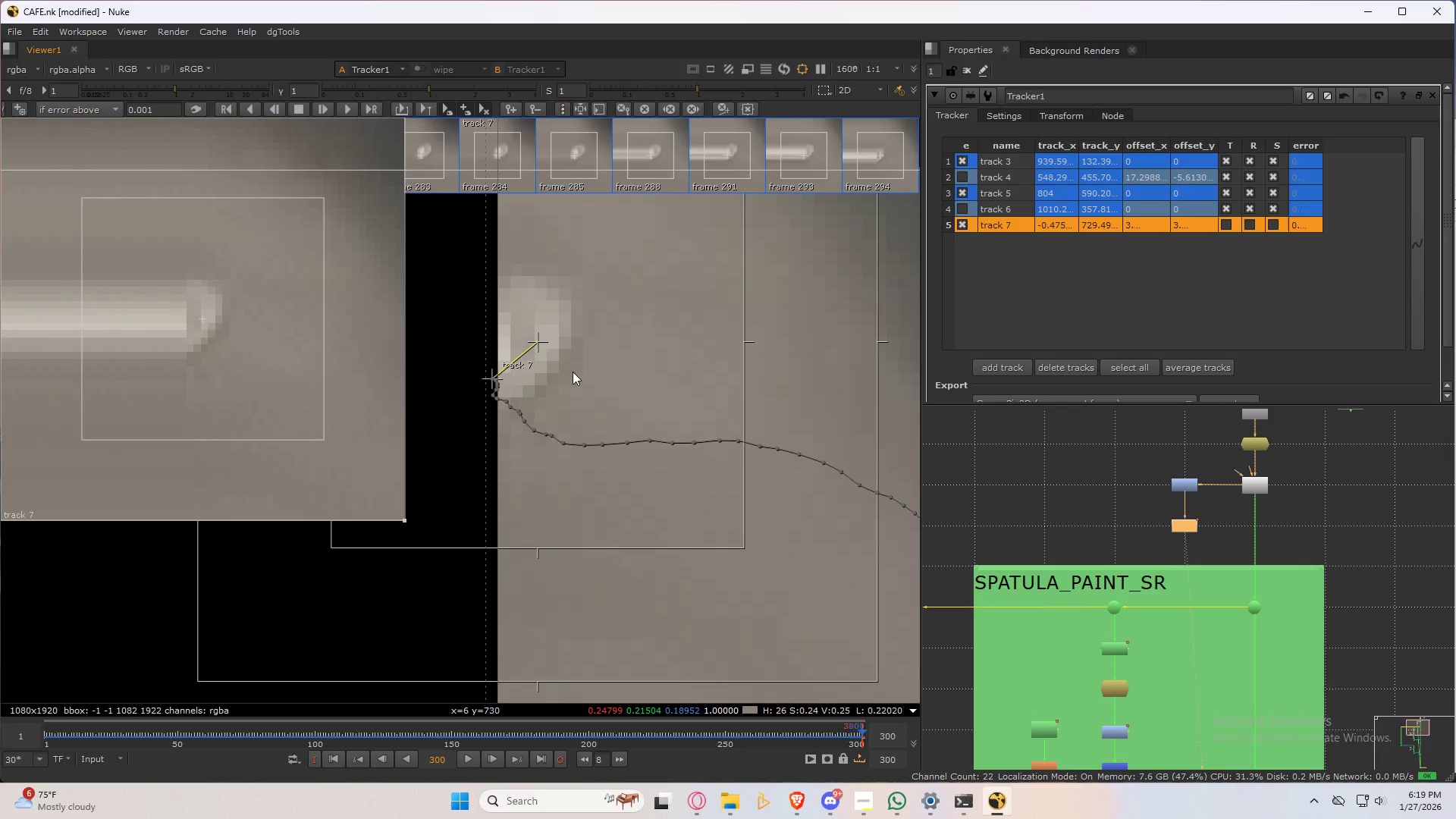 
scroll: coordinate [658, 512], scroll_direction: down, amount: 11.0
 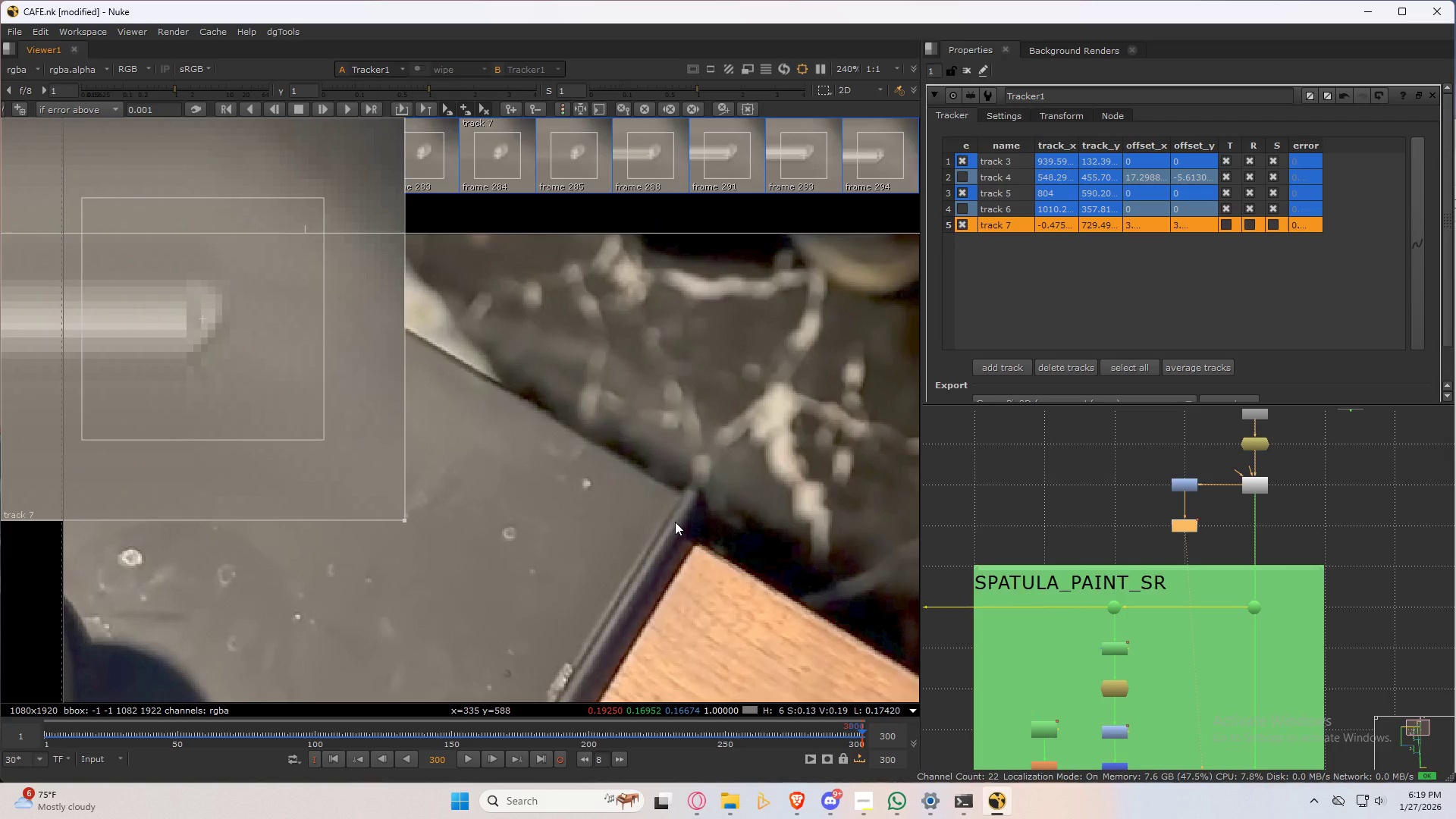 
scroll: coordinate [657, 525], scroll_direction: up, amount: 4.0
 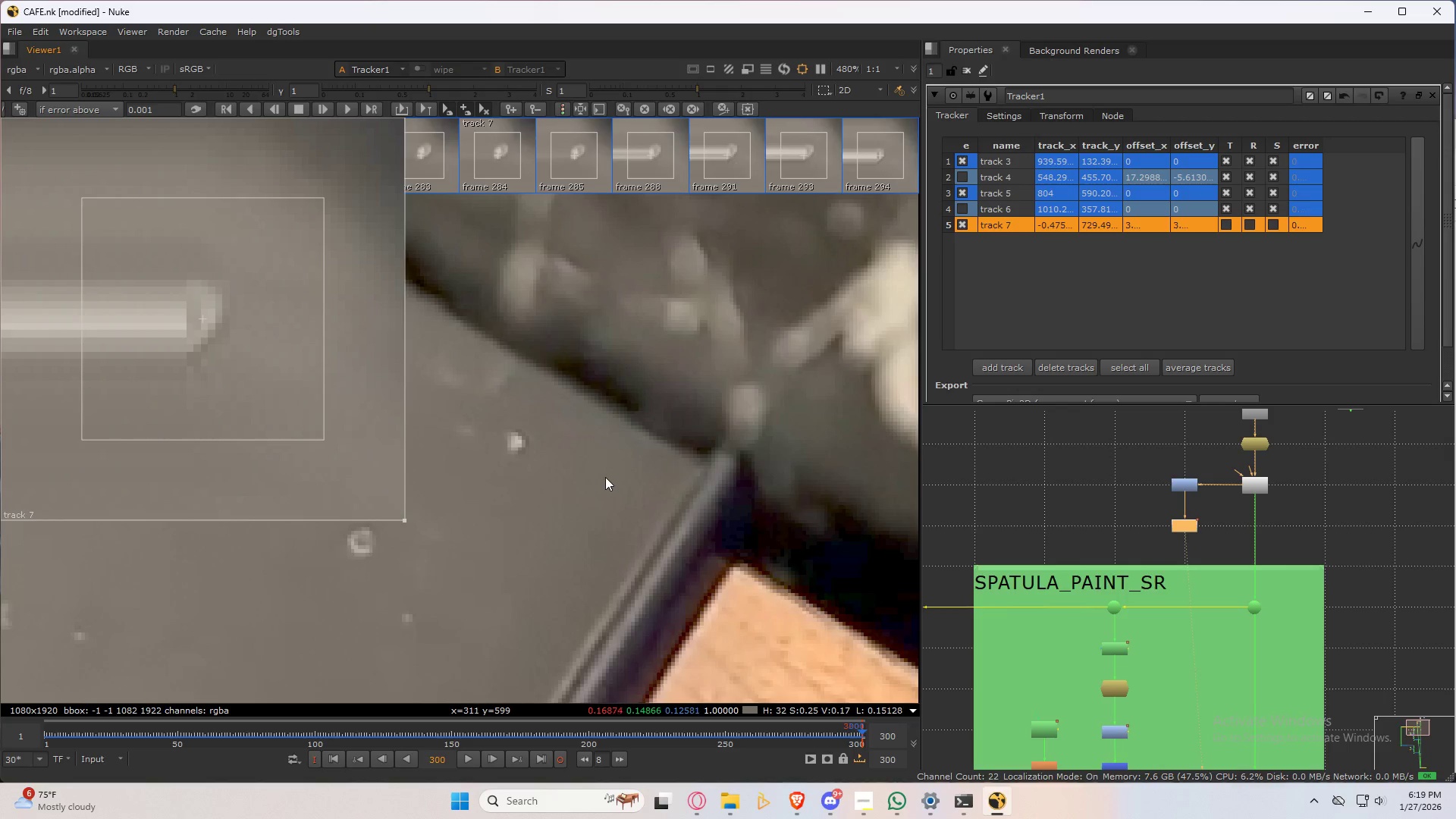 
hold_key(key=AltLeft, duration=1.8)
 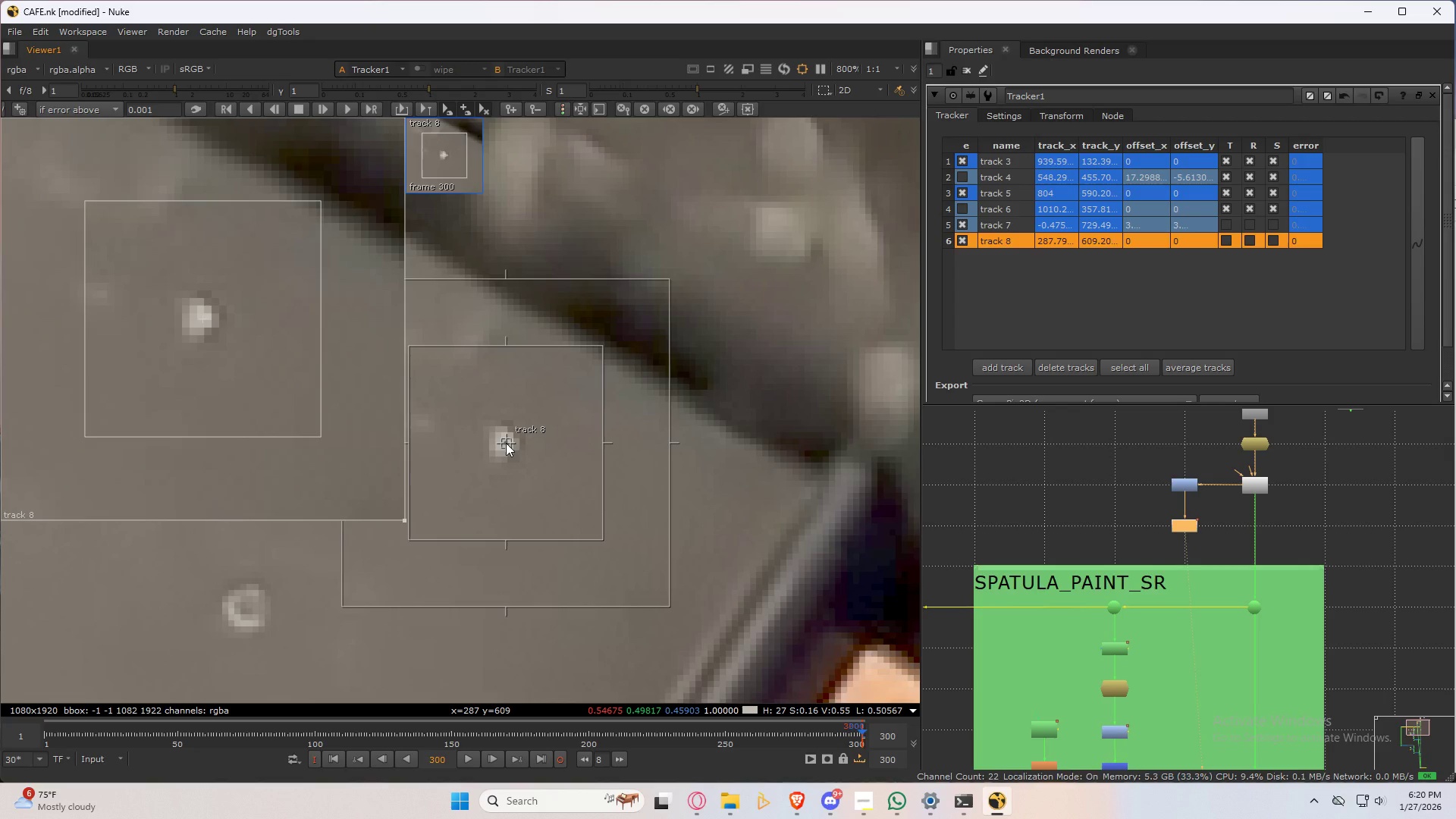 
hold_key(key=ControlLeft, duration=1.5)
 